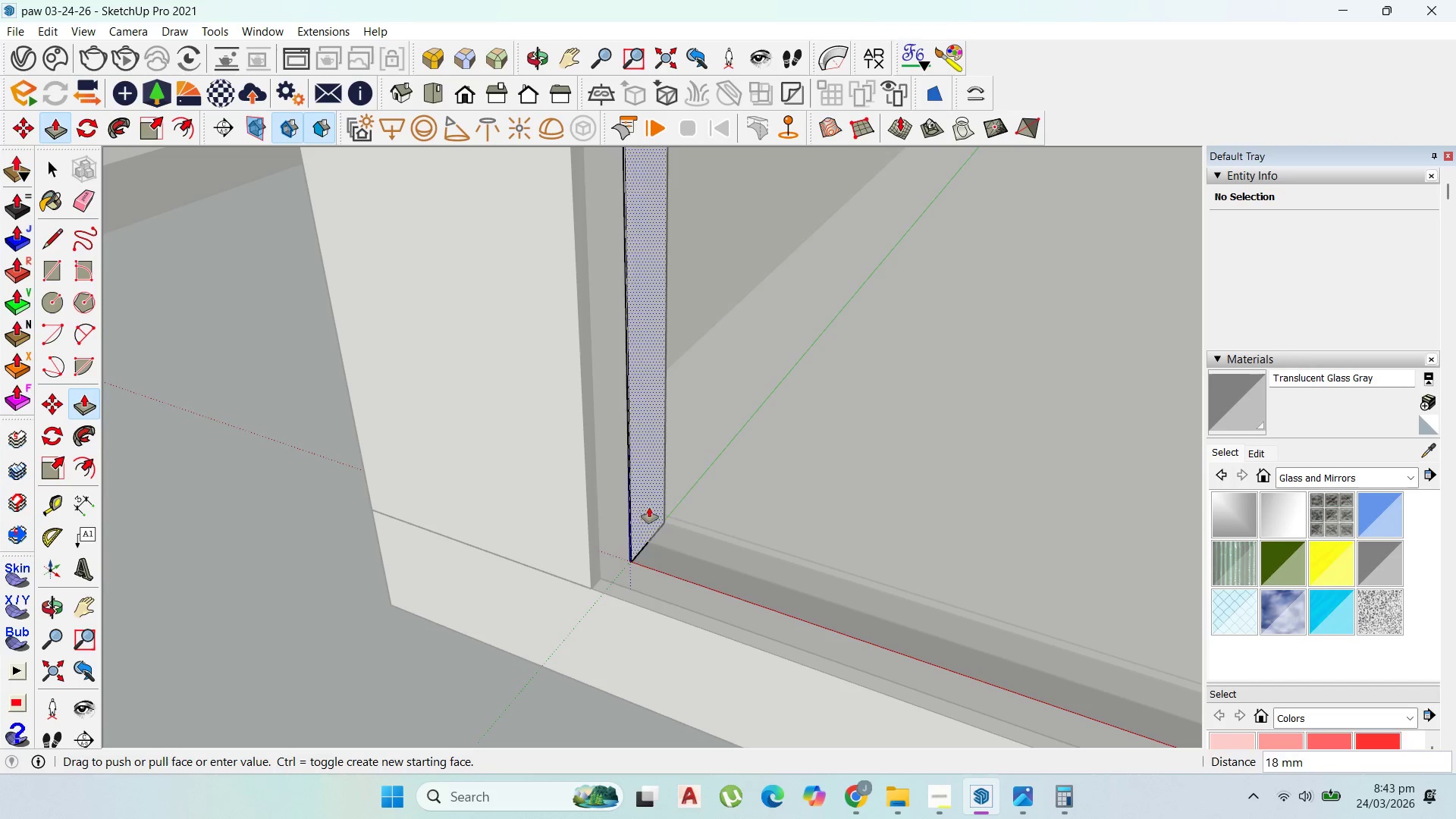 
left_click_drag(start_coordinate=[639, 497], to_coordinate=[674, 534])
 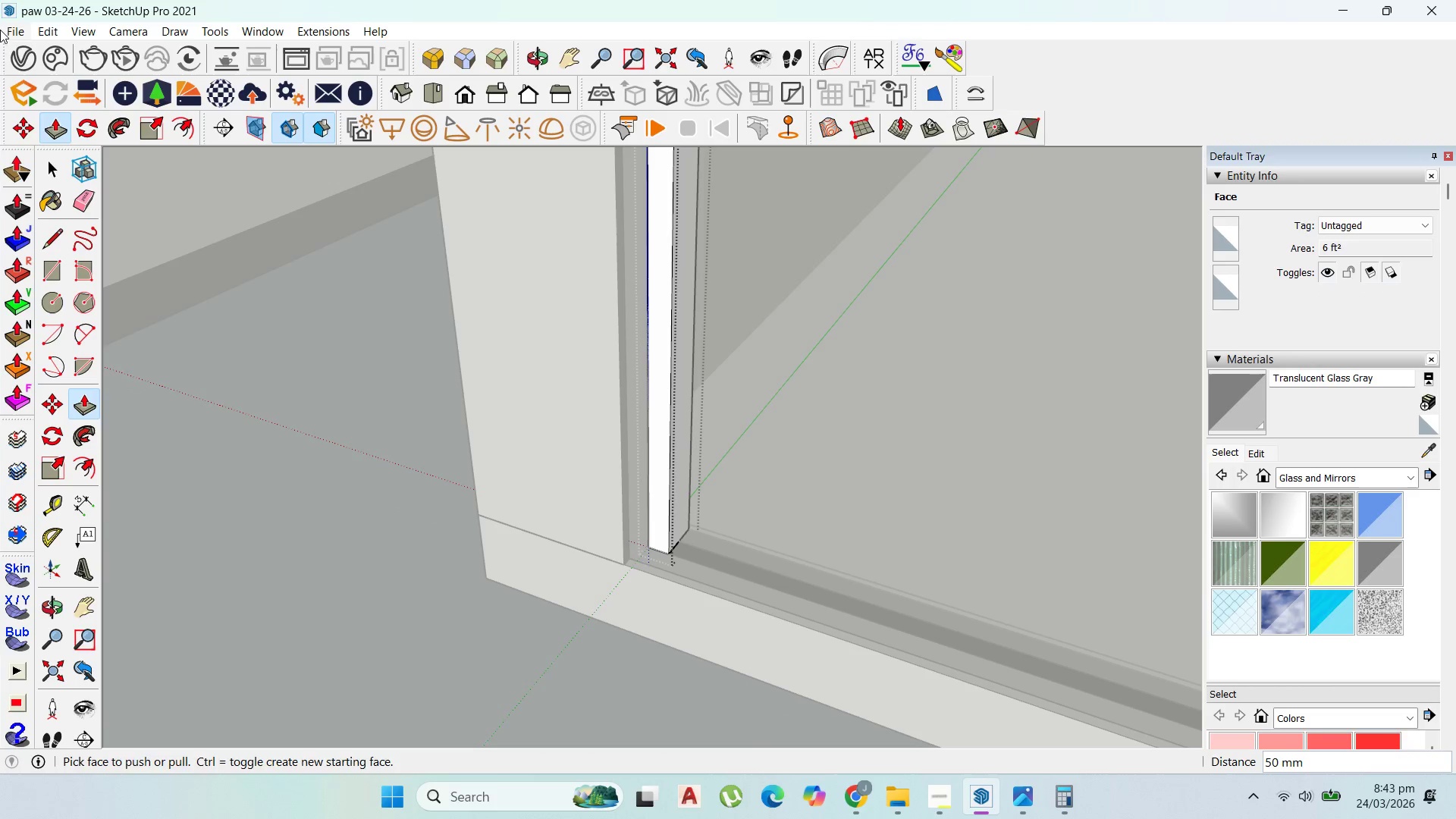 
type(50)
 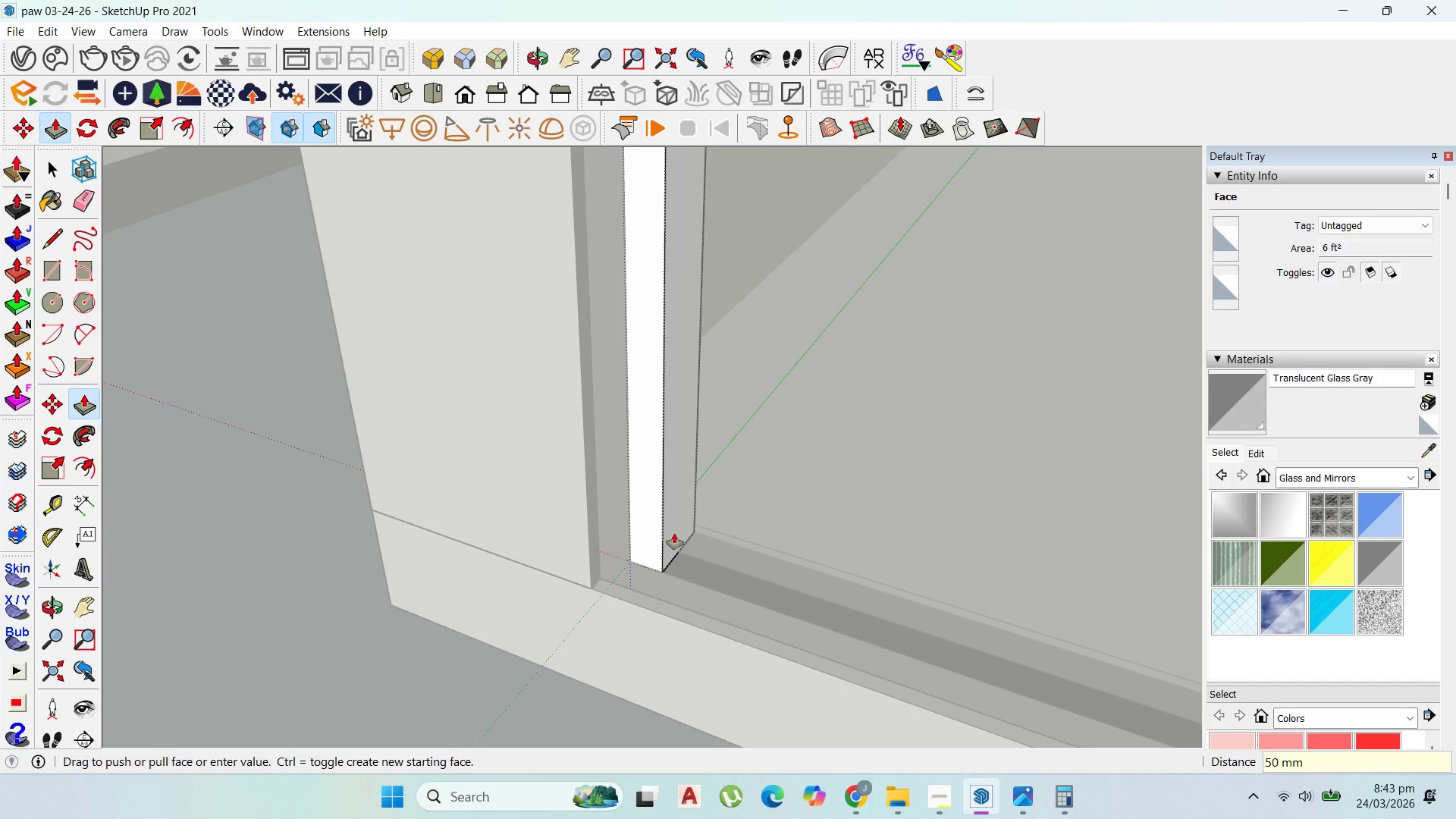 
key(Enter)
 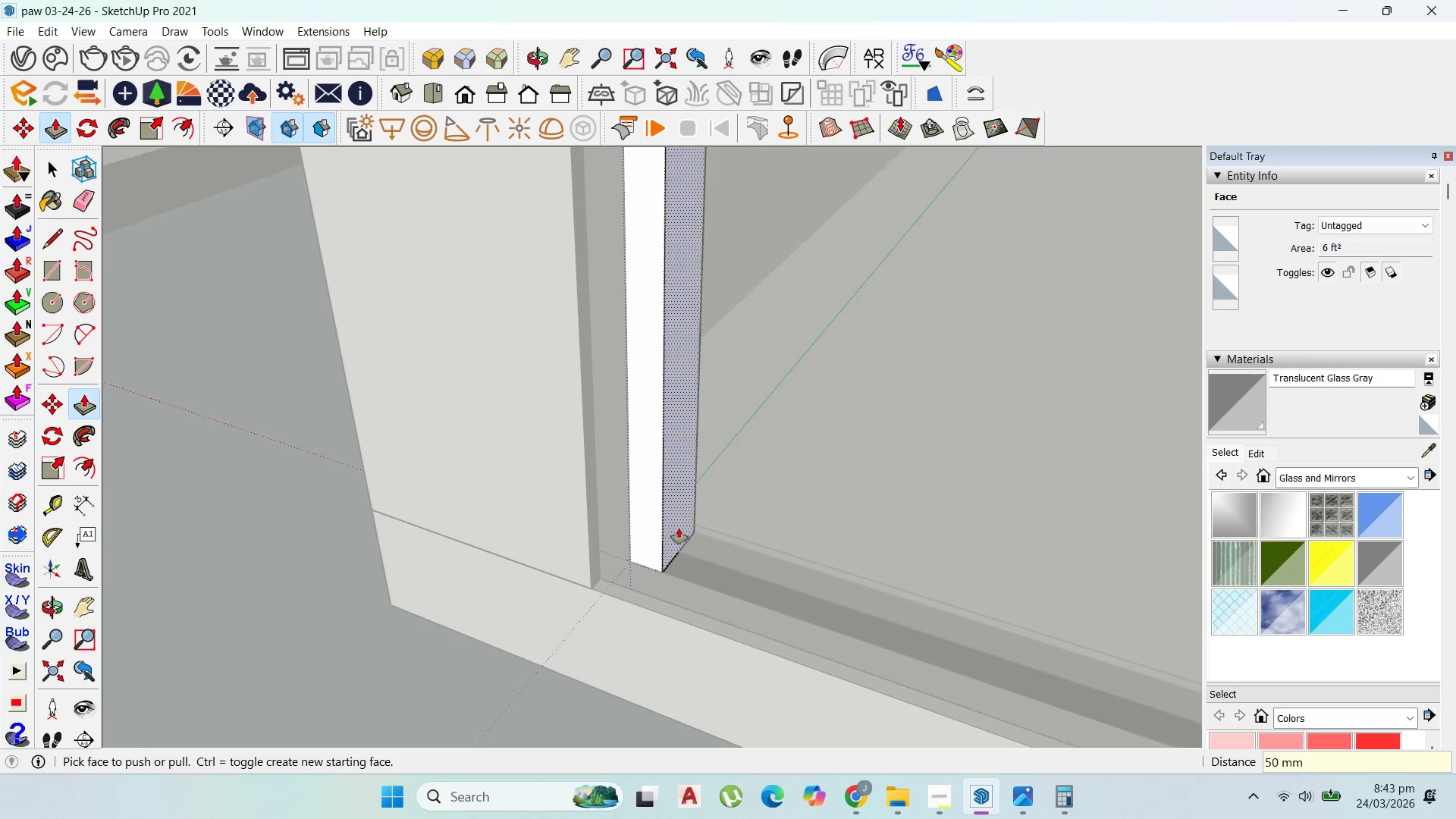 
scroll: coordinate [677, 517], scroll_direction: down, amount: 5.0
 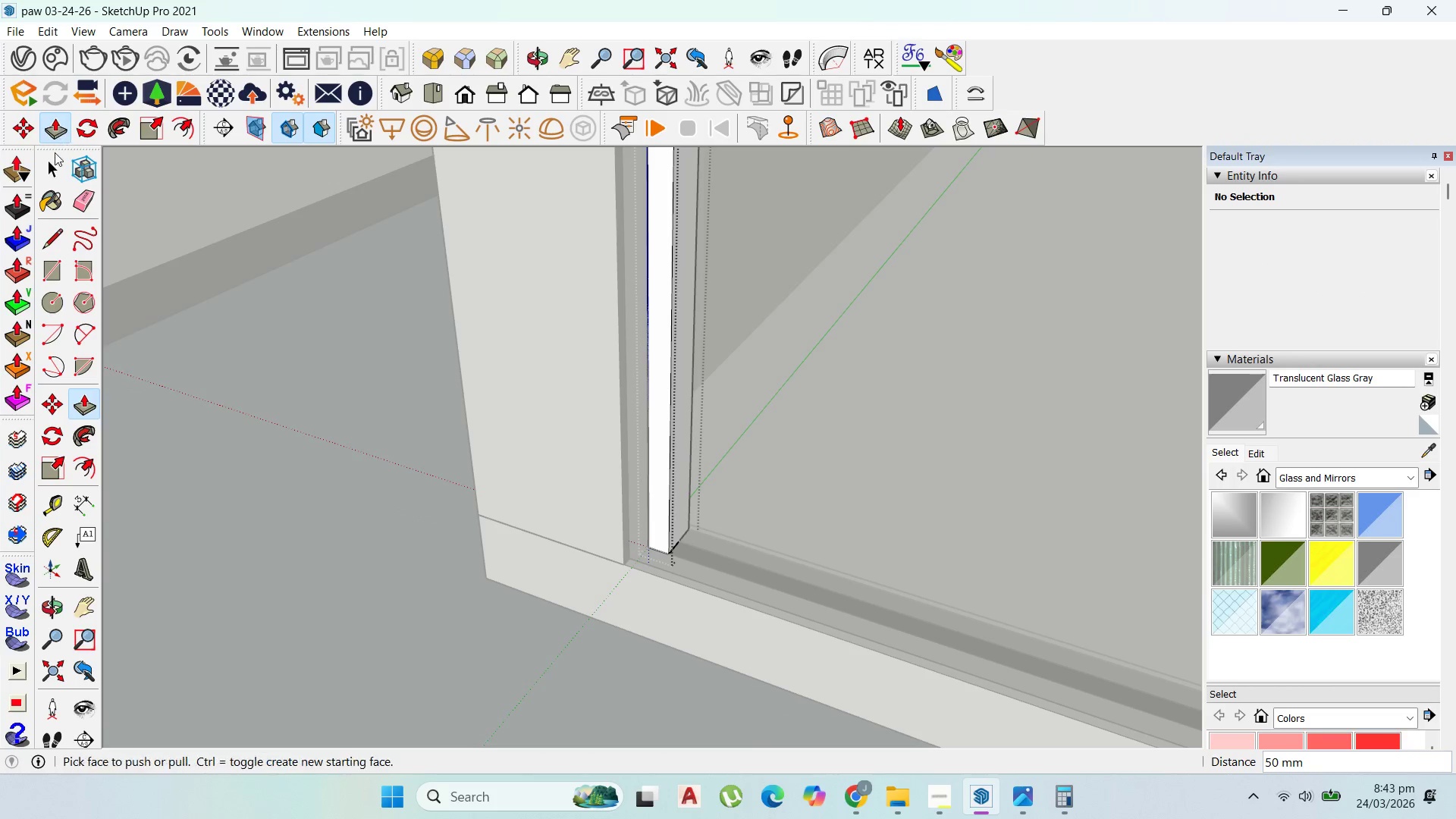 
left_click([54, 161])
 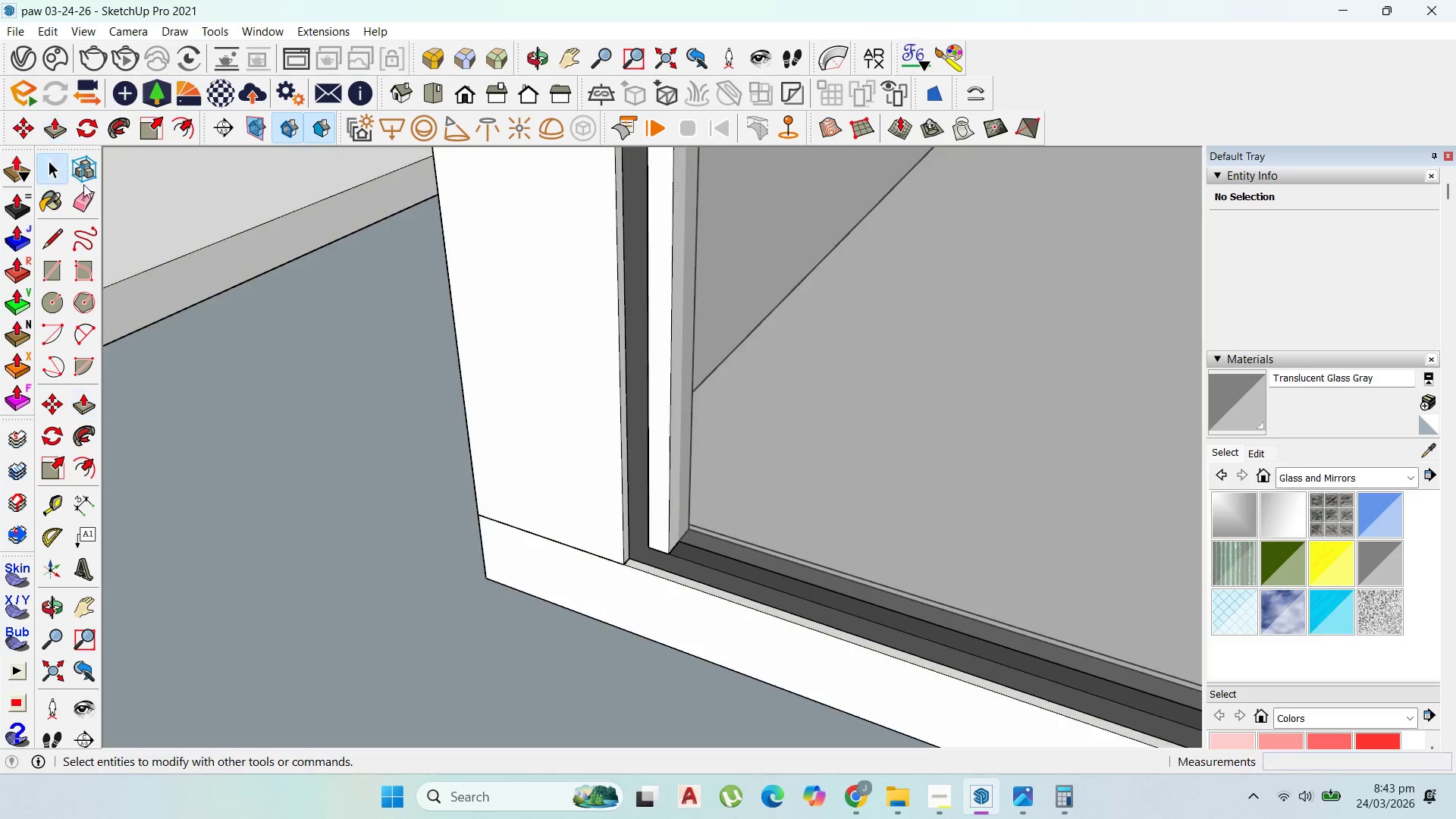 
key(Escape)
 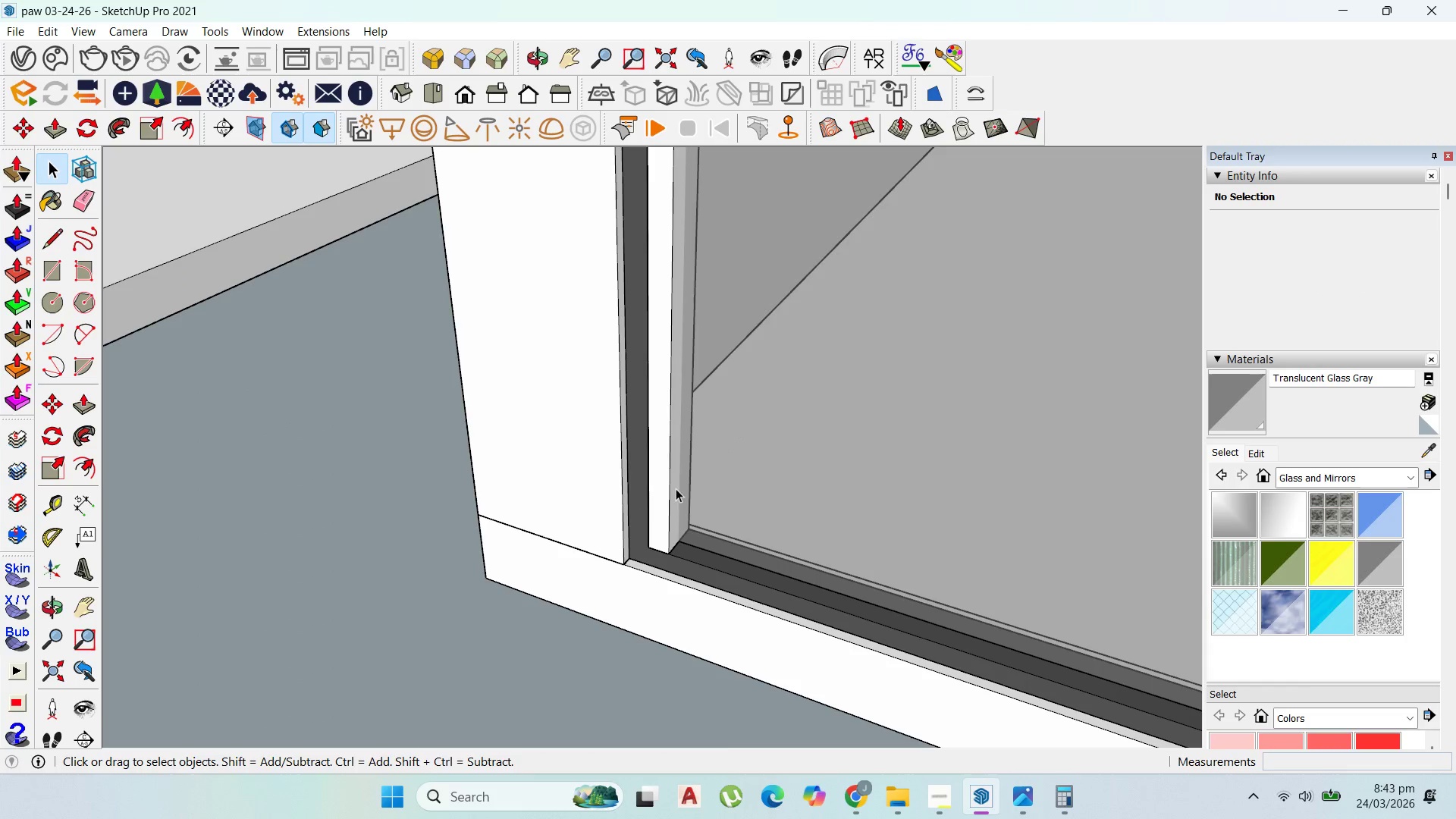 
left_click([670, 486])
 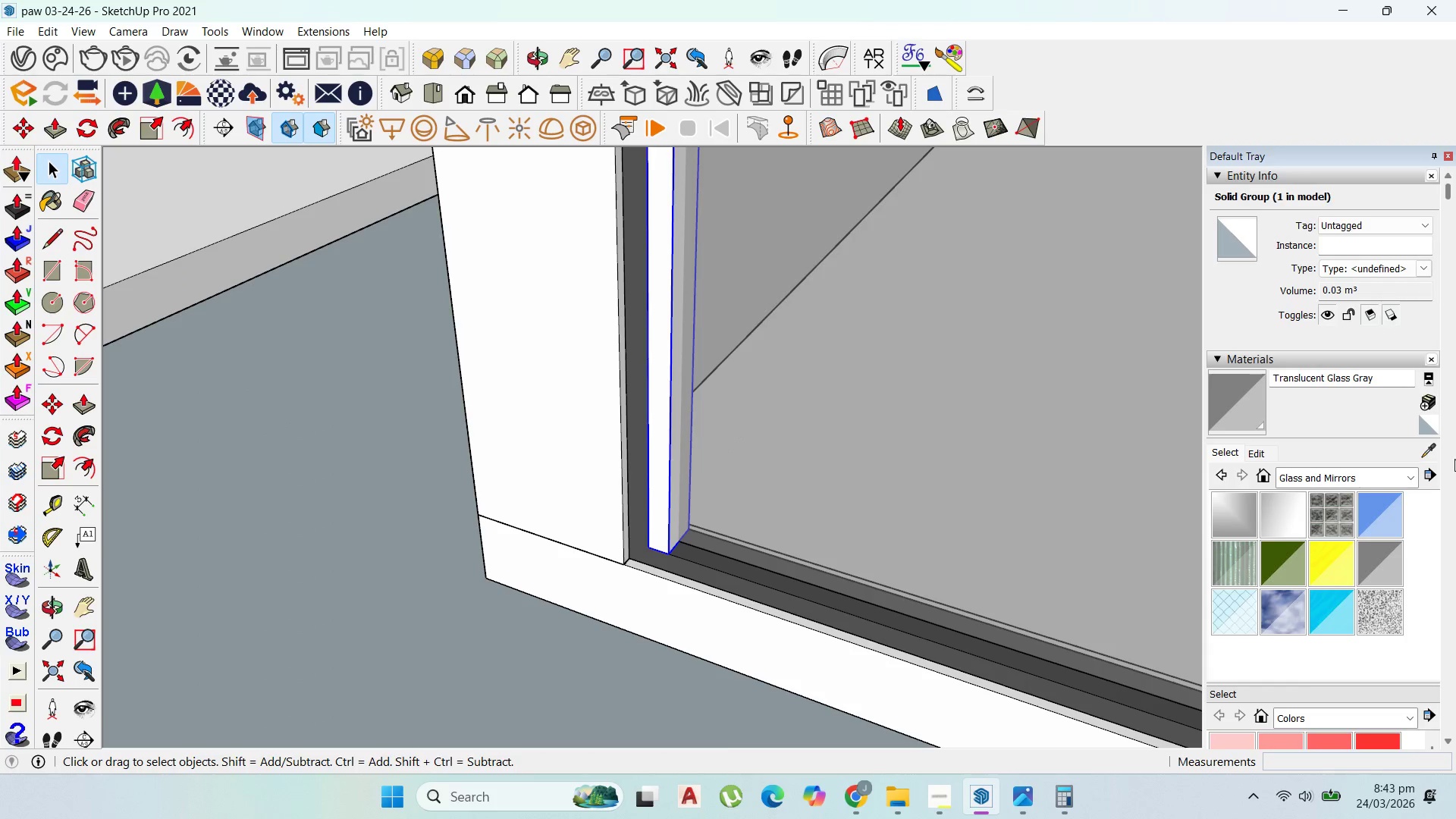 
left_click([1426, 454])
 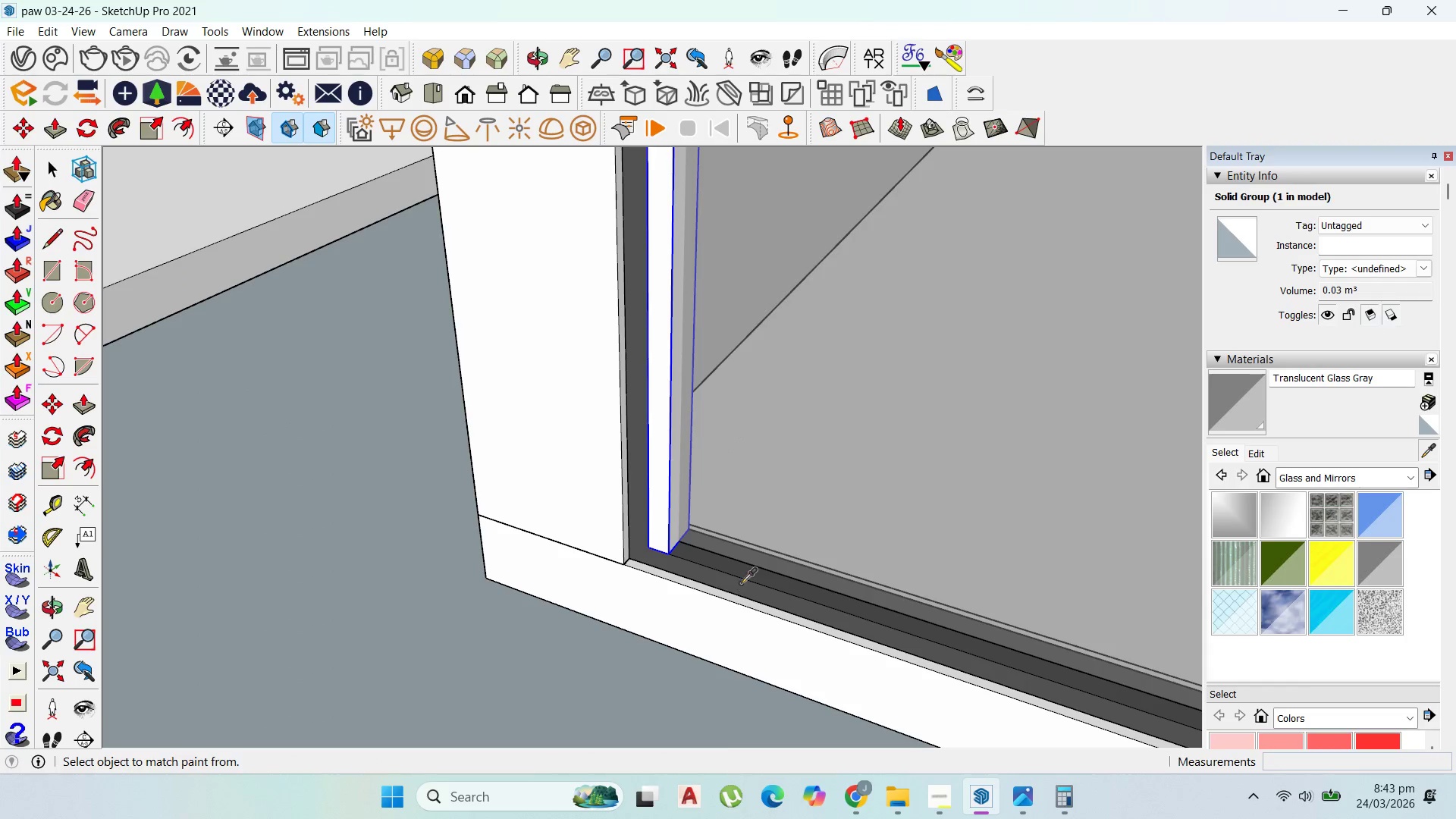 
left_click([741, 579])
 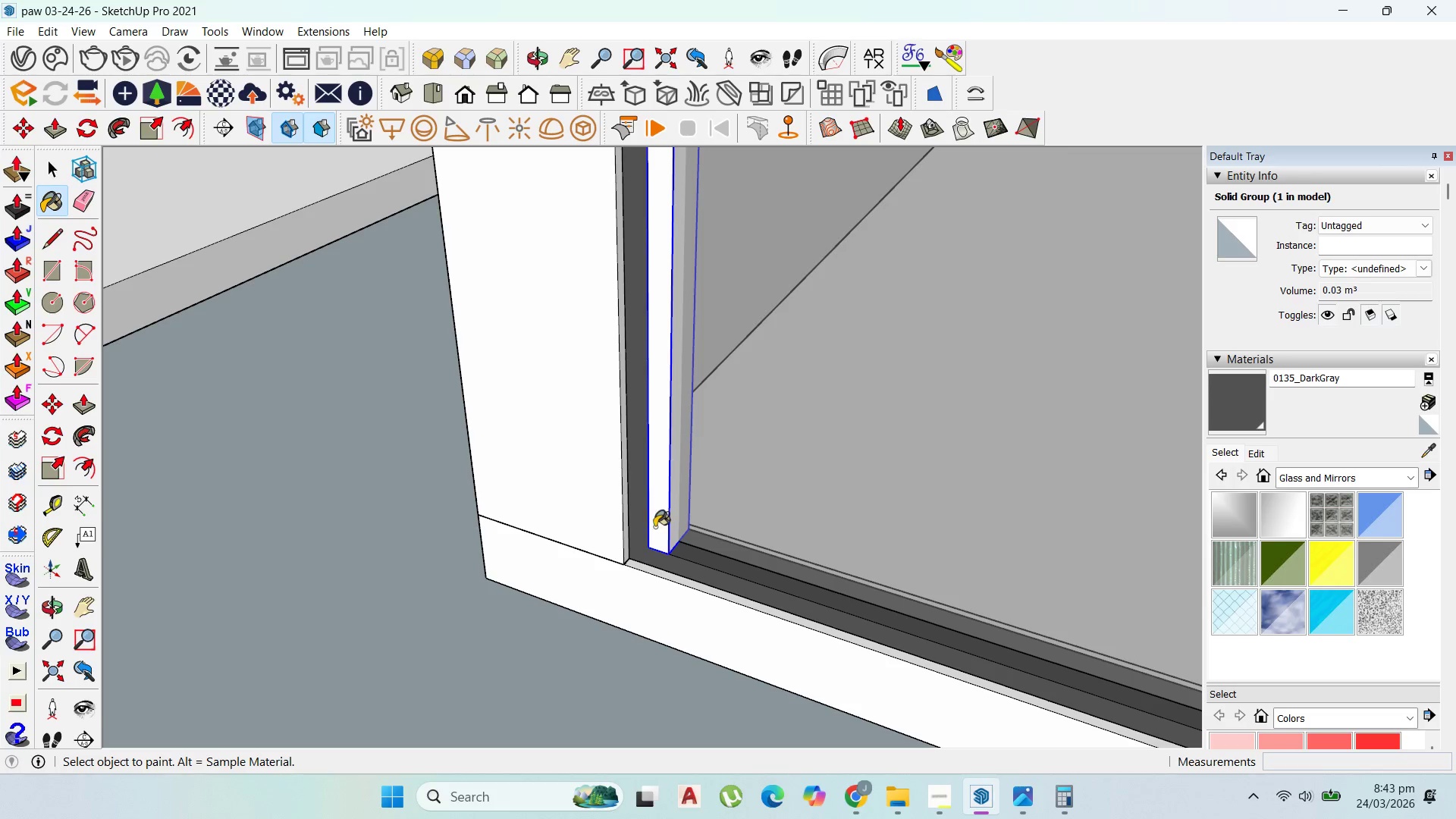 
left_click([658, 529])
 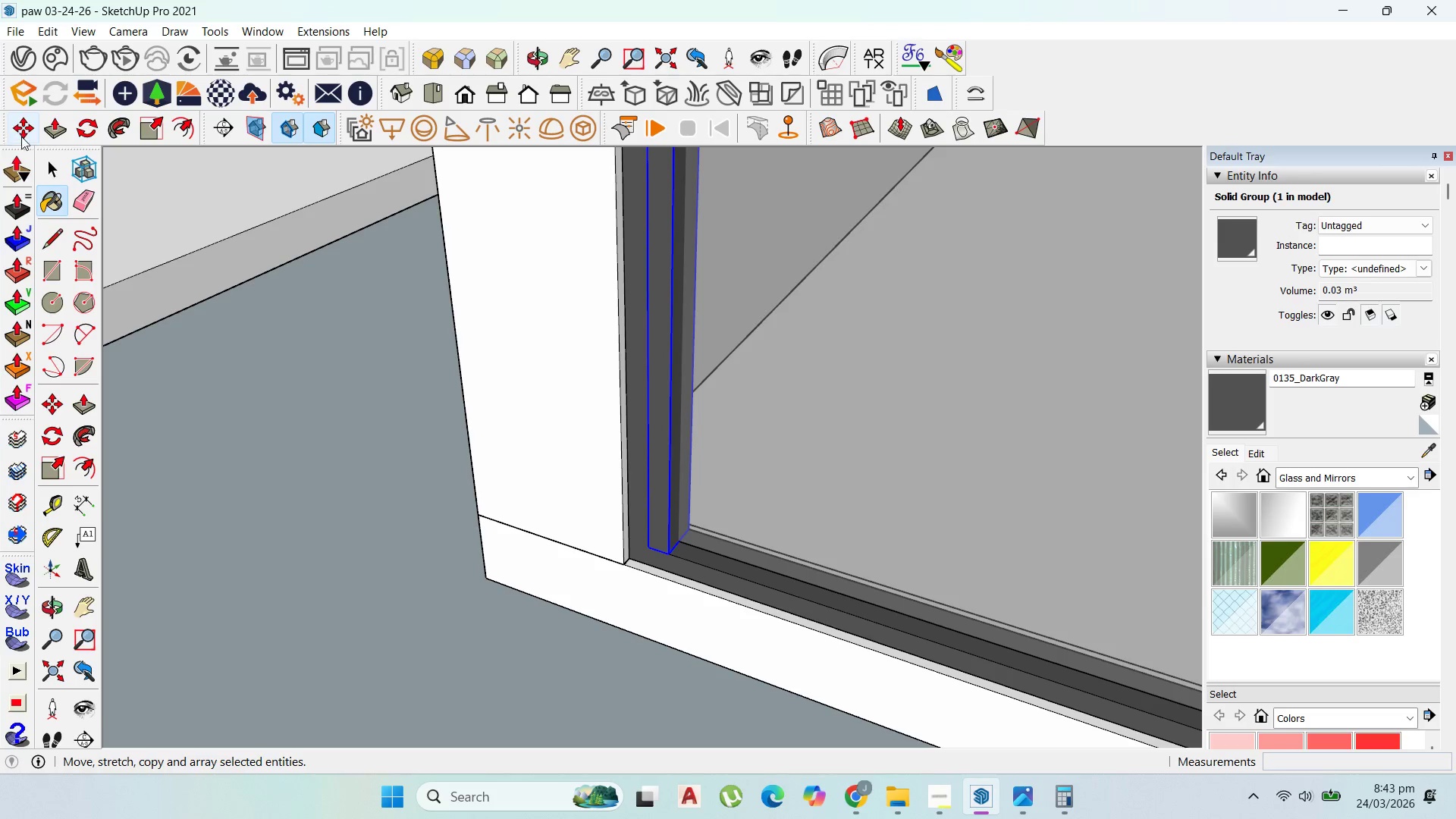 
left_click([27, 124])
 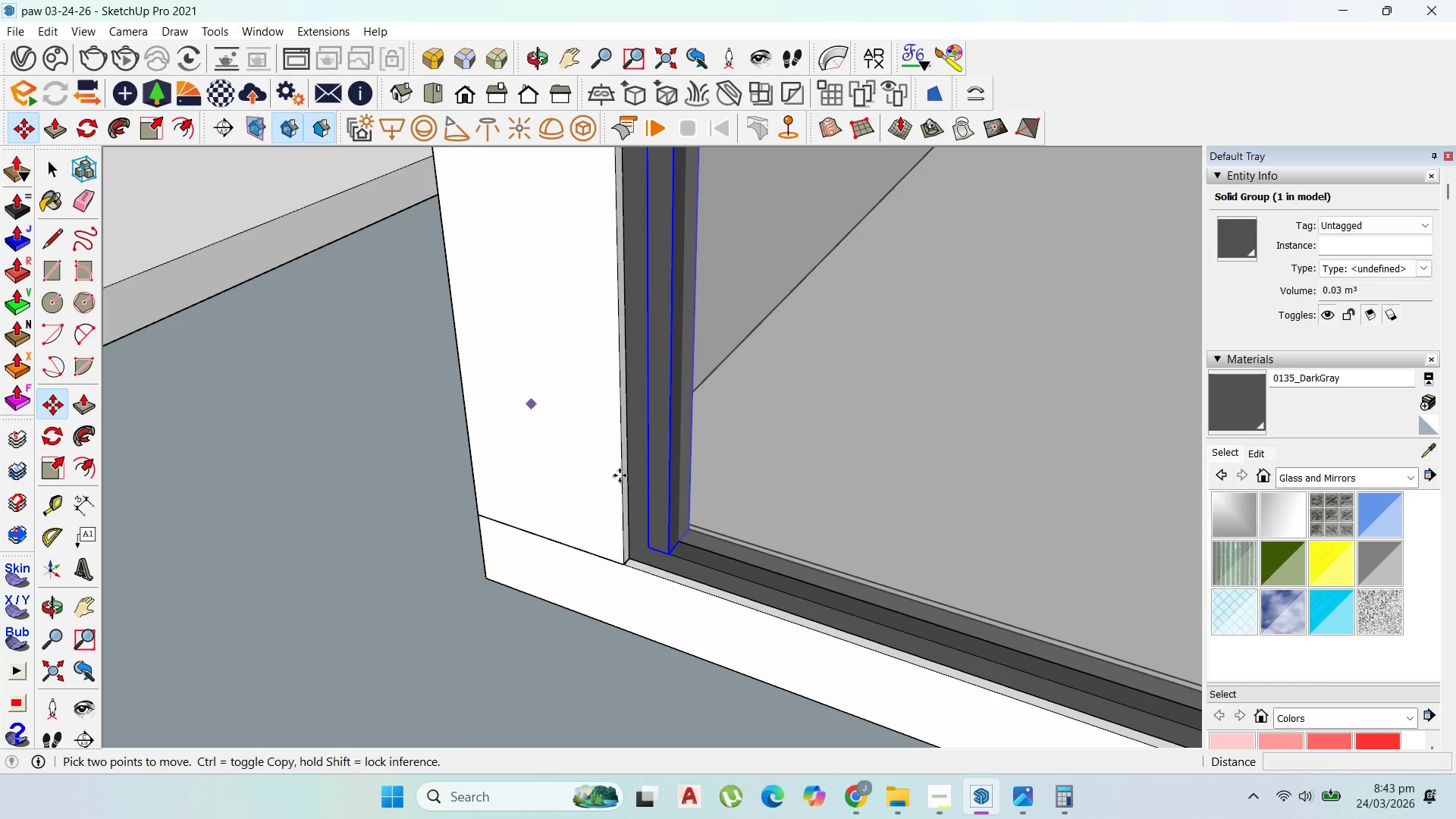 
left_click([676, 573])
 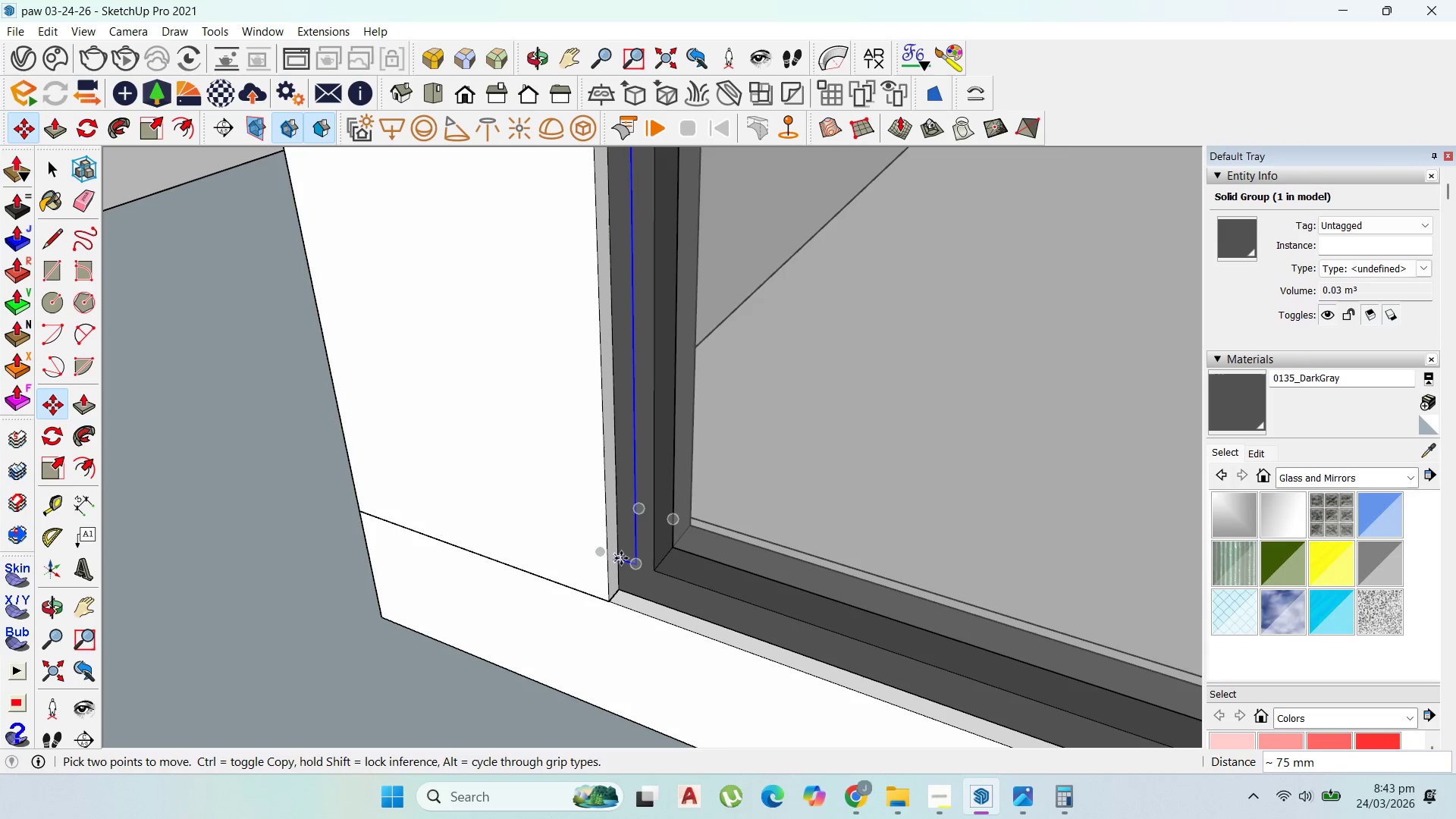 
scroll: coordinate [674, 572], scroll_direction: up, amount: 6.0
 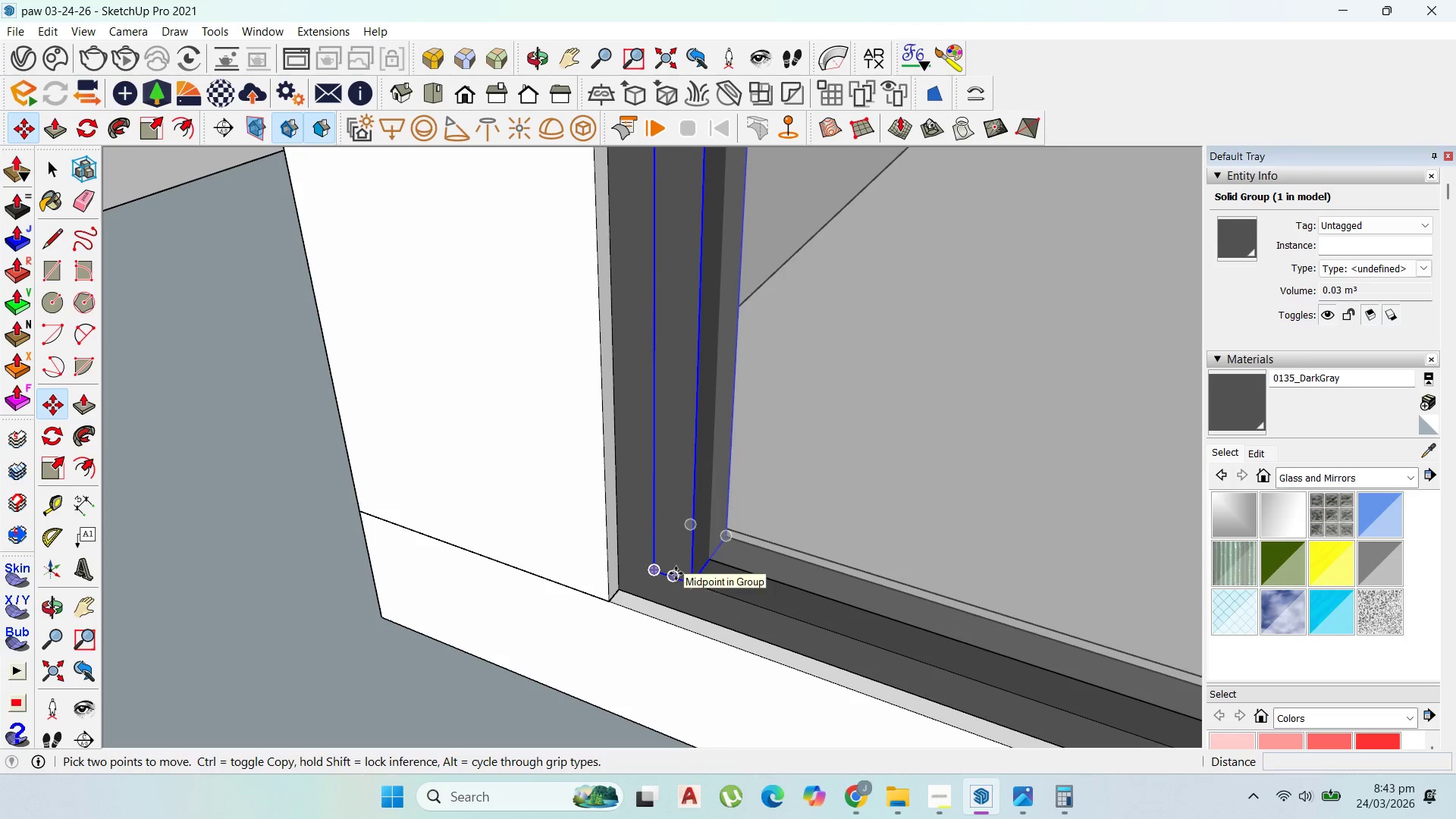 
left_click([619, 558])
 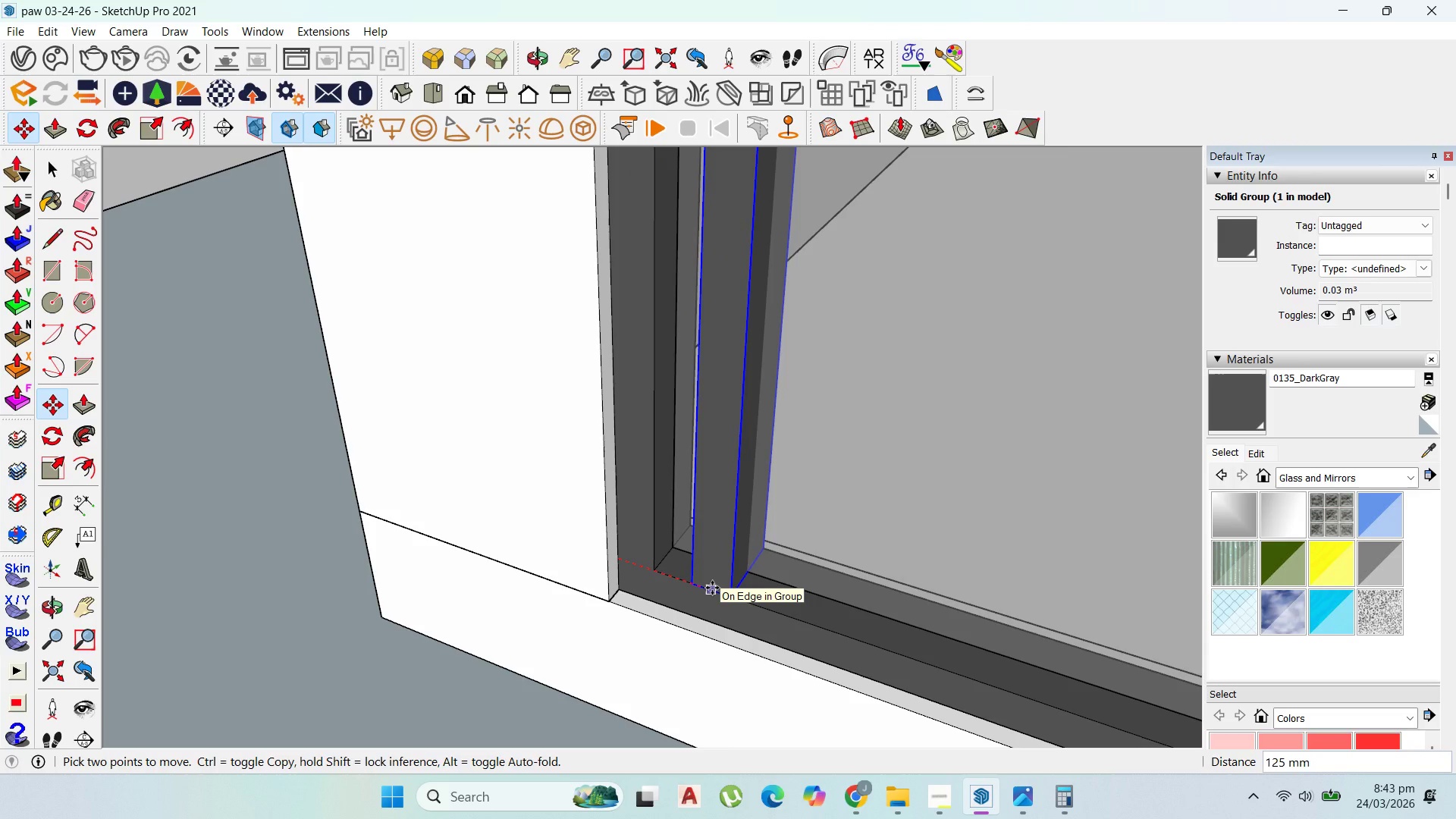 
type(833)
 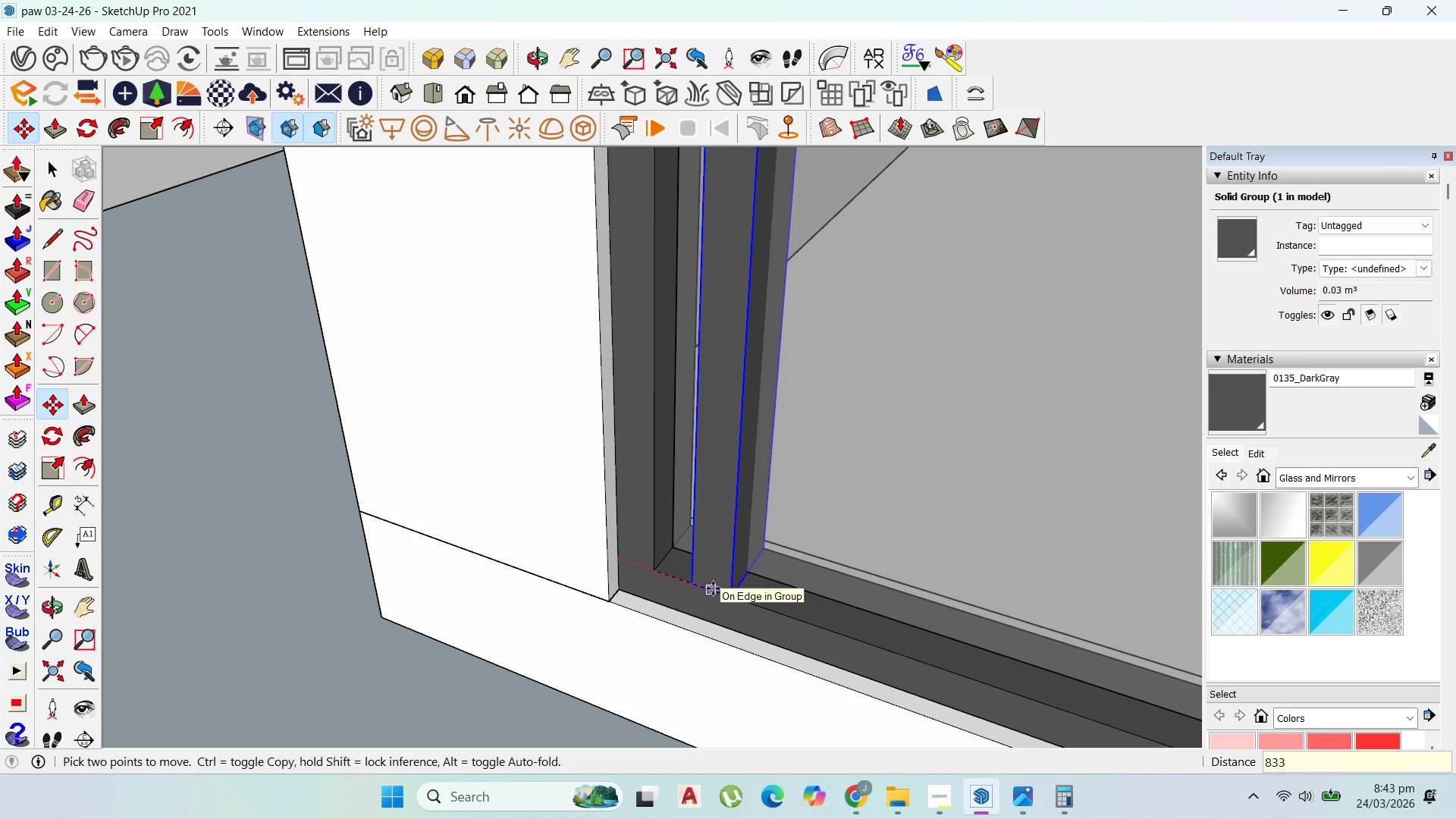 
key(Enter)
 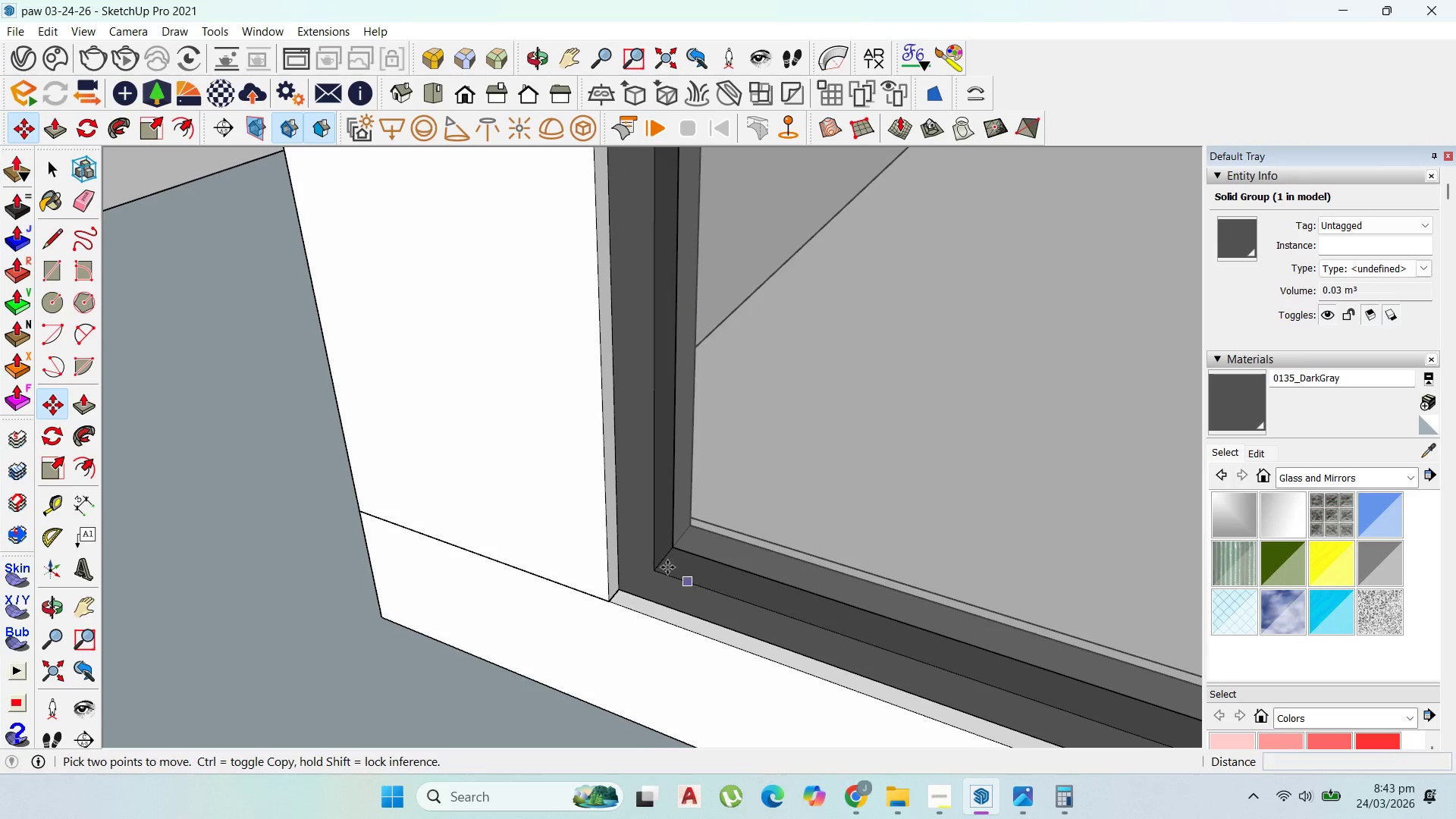 
scroll: coordinate [662, 565], scroll_direction: down, amount: 3.0
 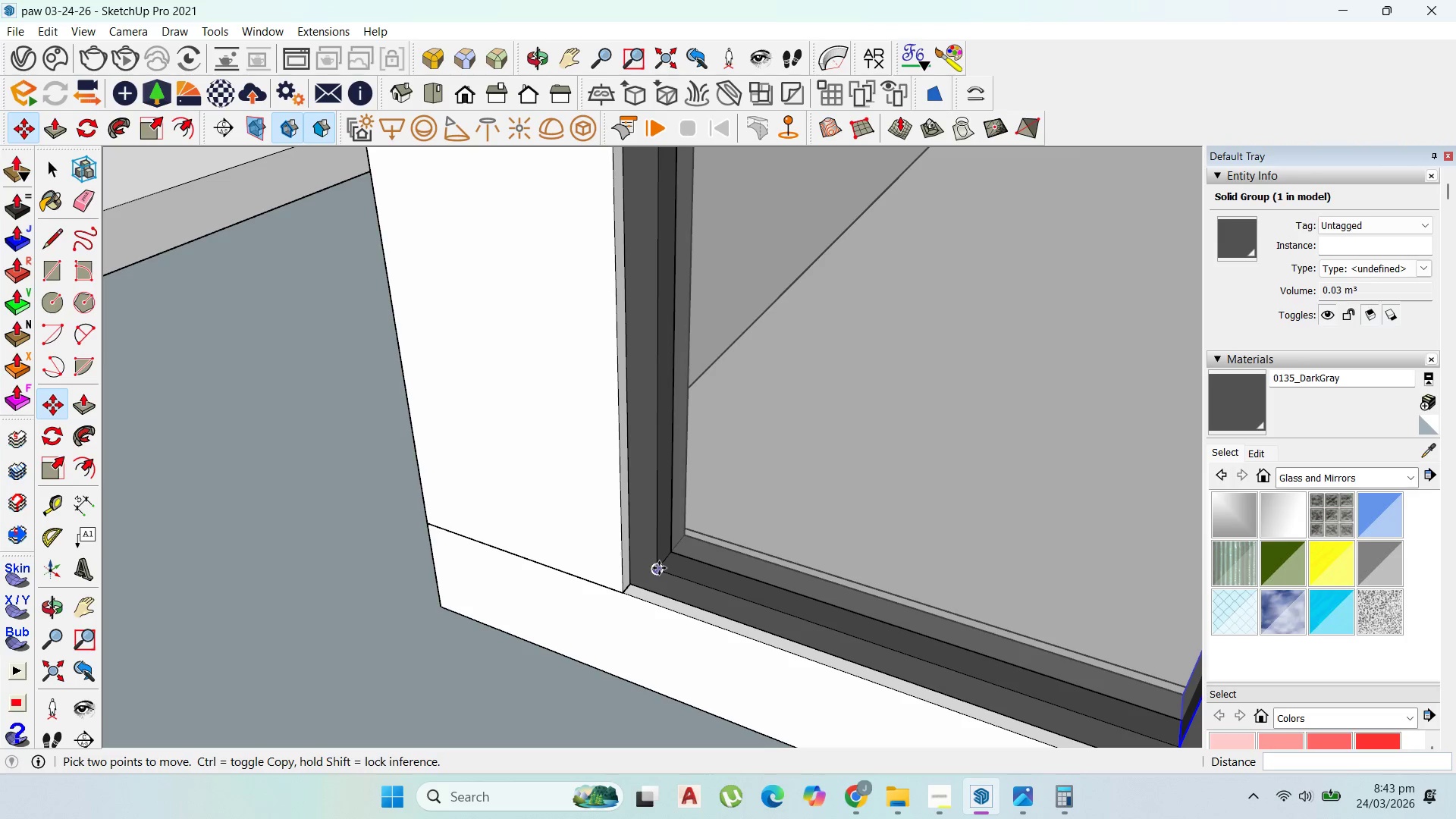 
left_click([659, 568])
 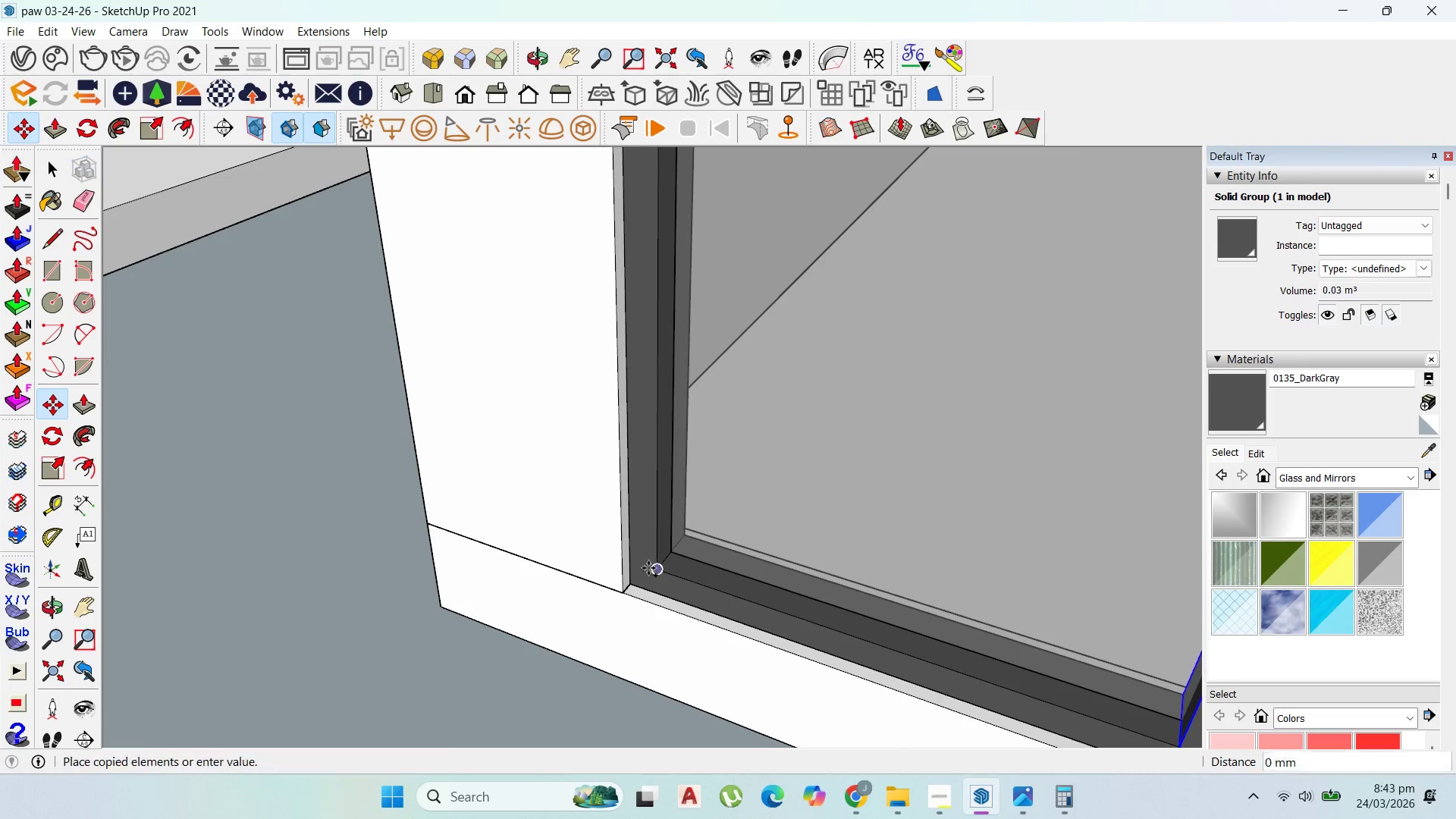 
key(Control+ControlLeft)
 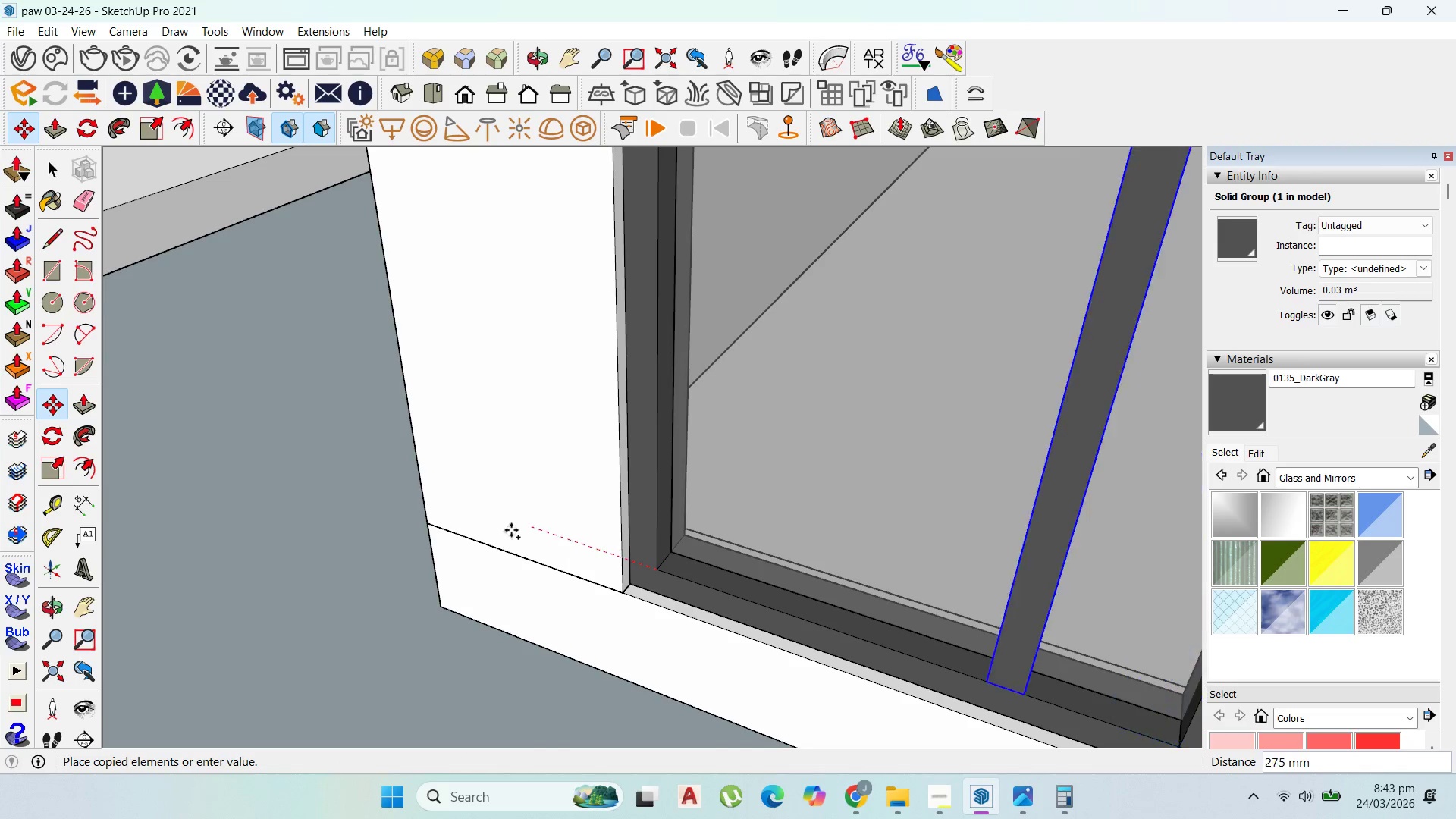 
scroll: coordinate [777, 608], scroll_direction: none, amount: 0.0
 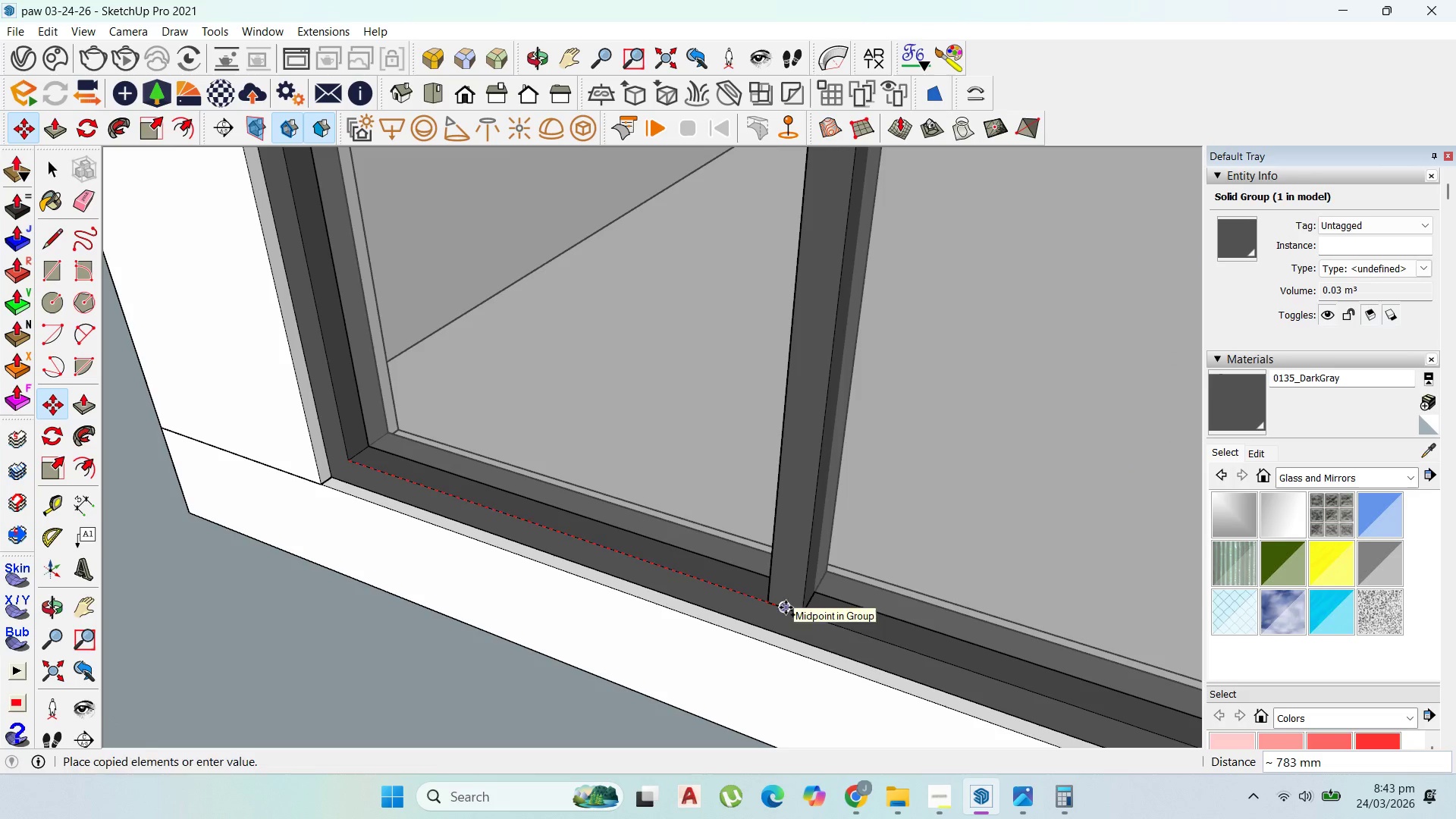 
left_click([786, 607])
 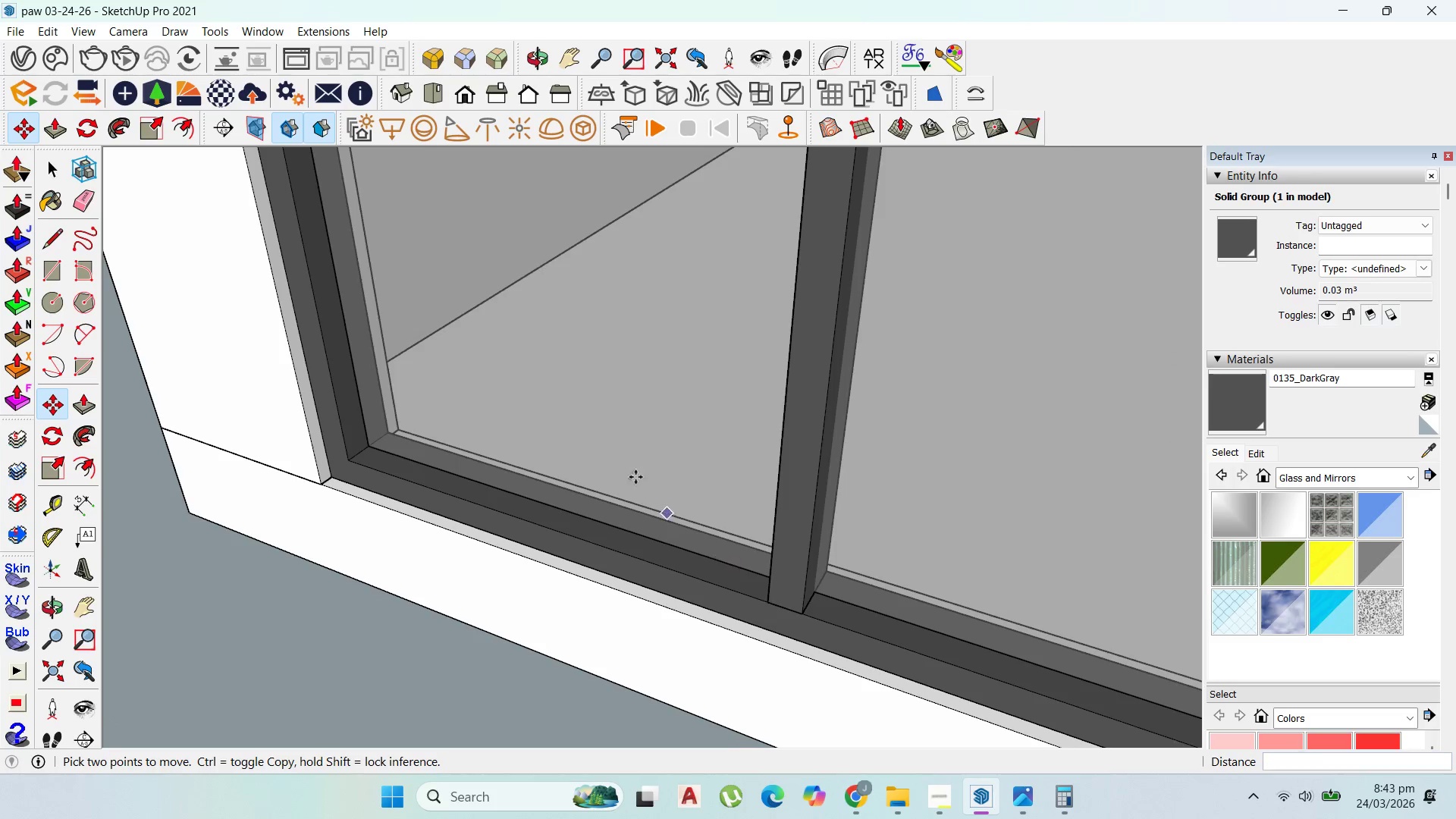 
left_click([790, 550])
 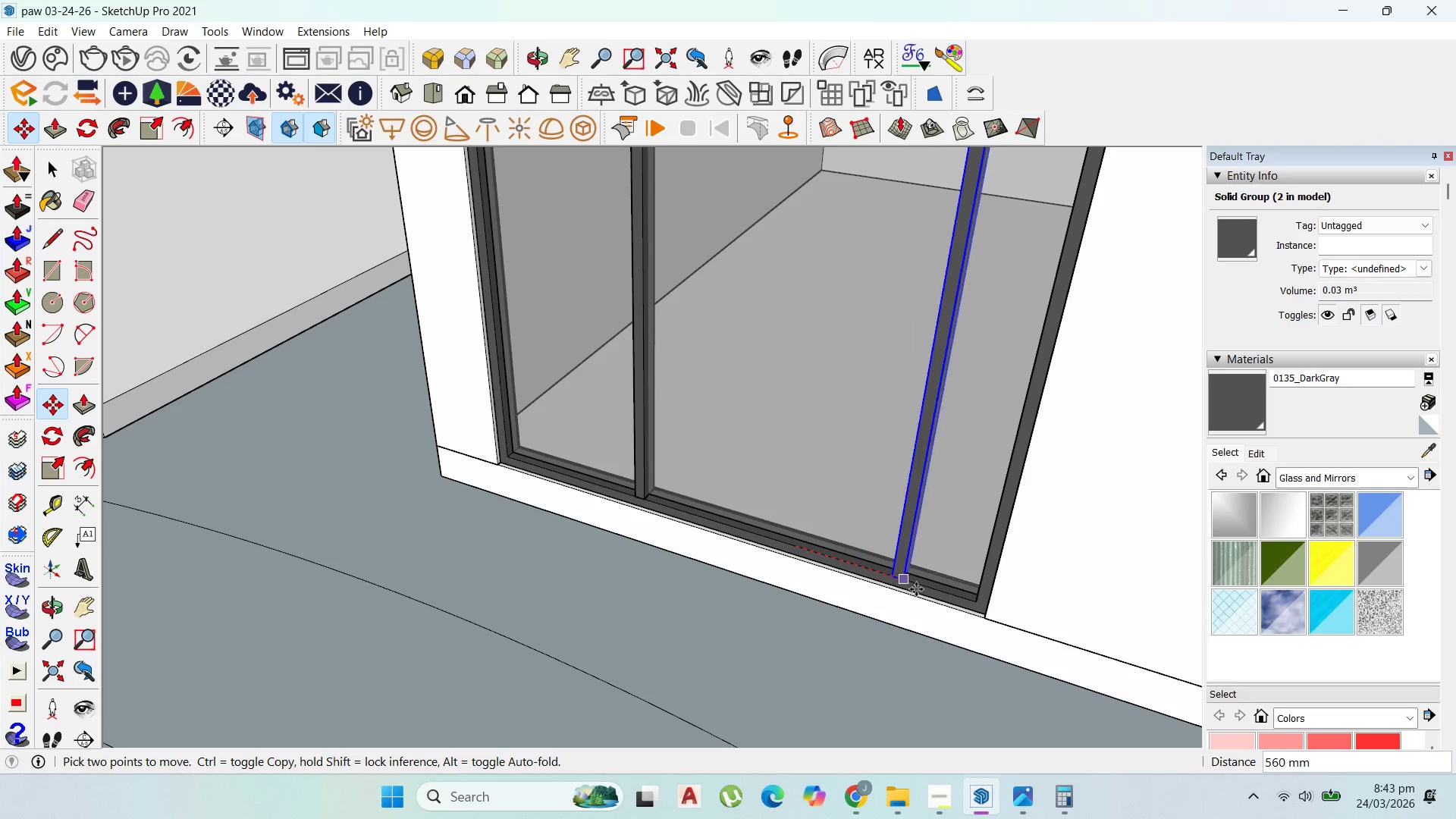 
scroll: coordinate [782, 551], scroll_direction: down, amount: 14.0
 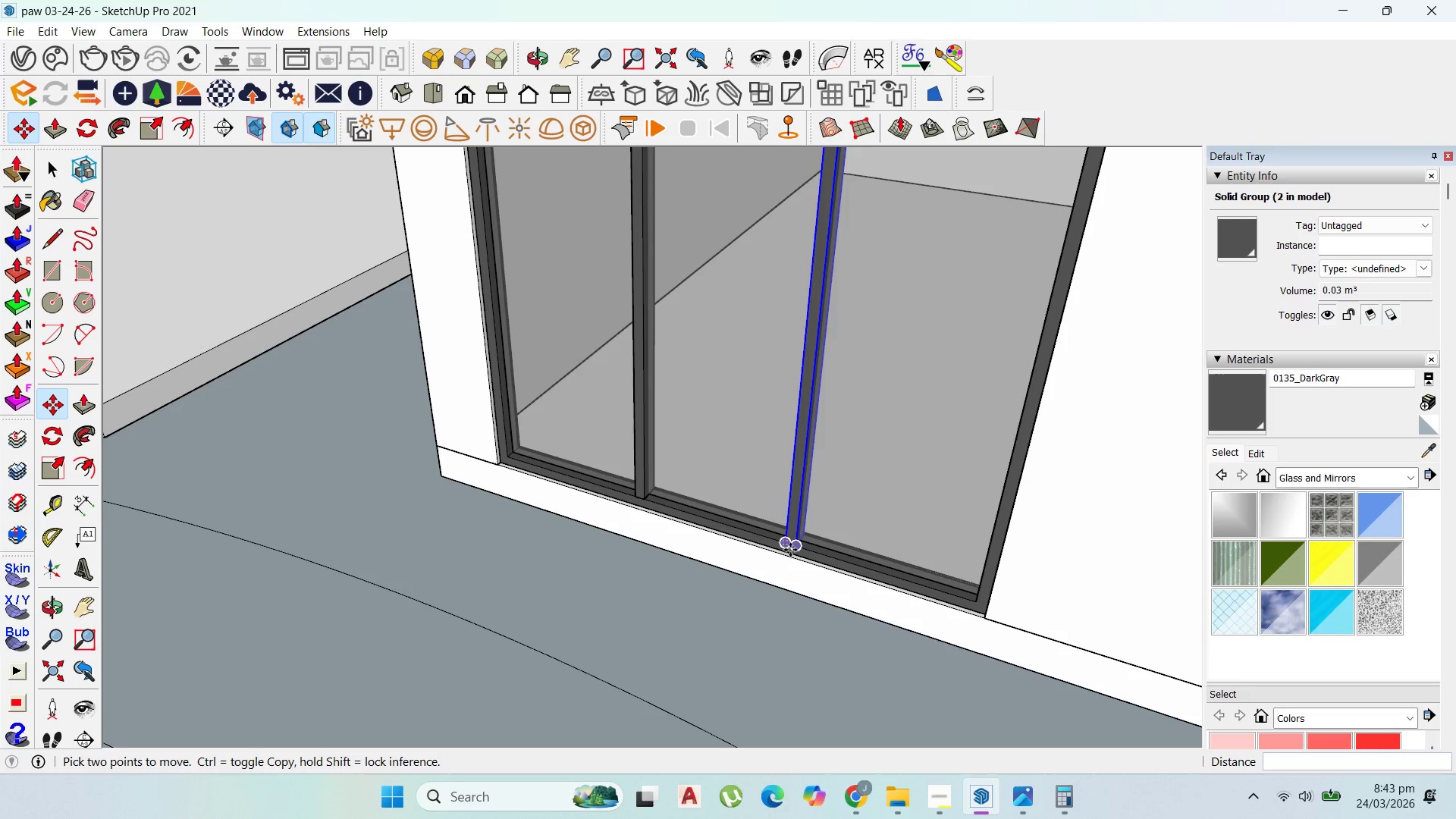 
left_click([934, 598])
 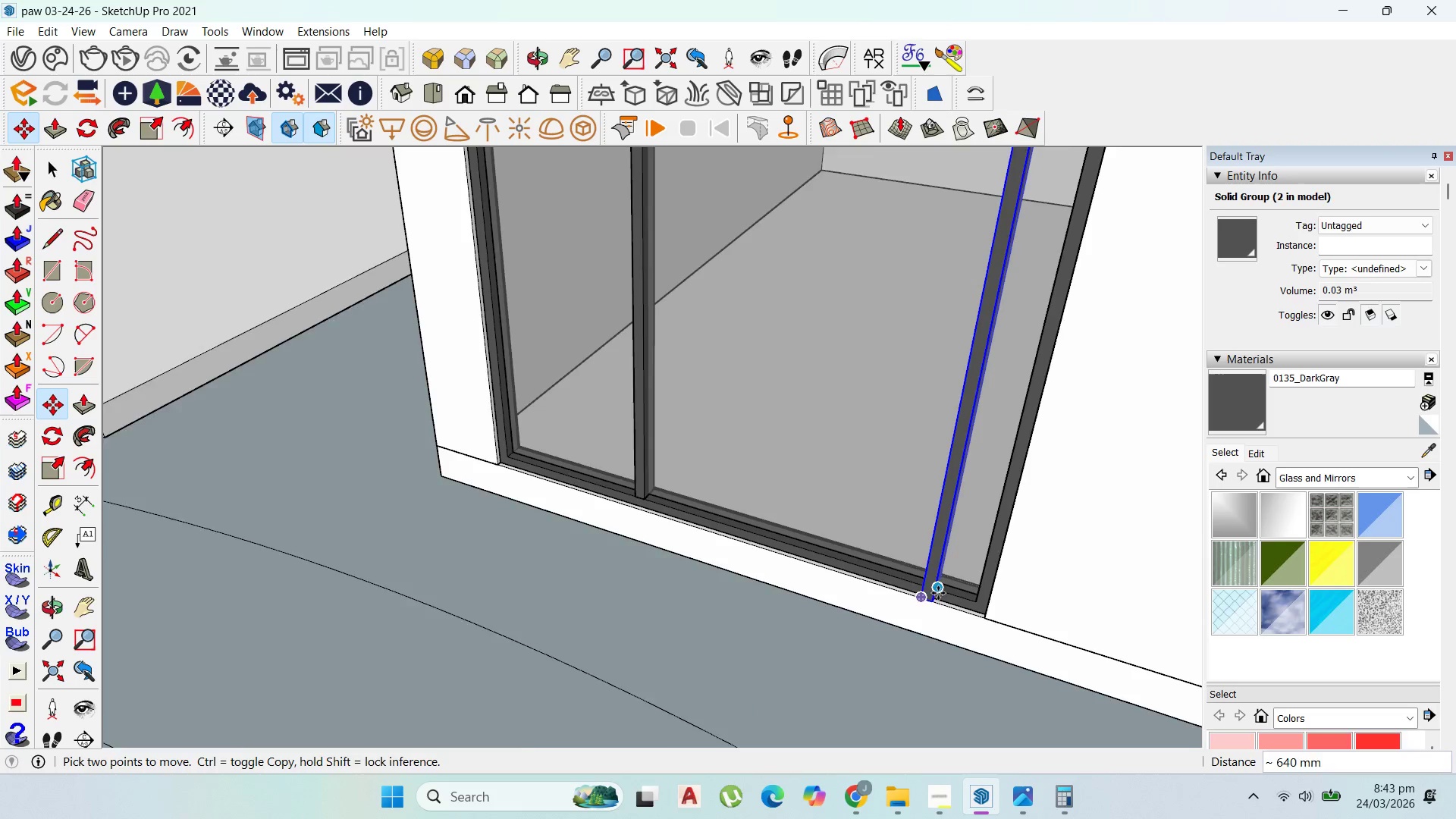 
key(Control+Z)
 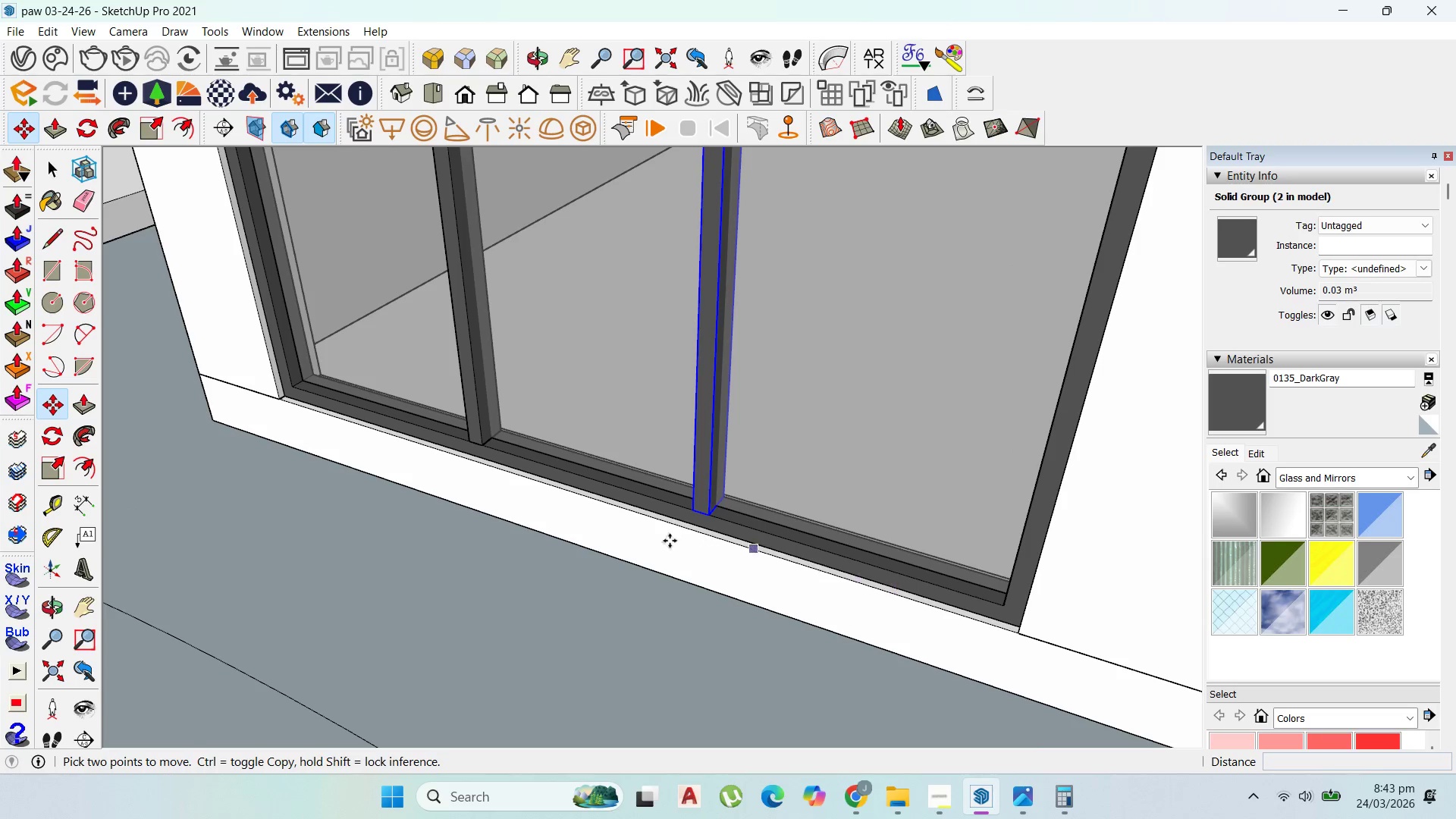 
scroll: coordinate [934, 602], scroll_direction: up, amount: 5.0
 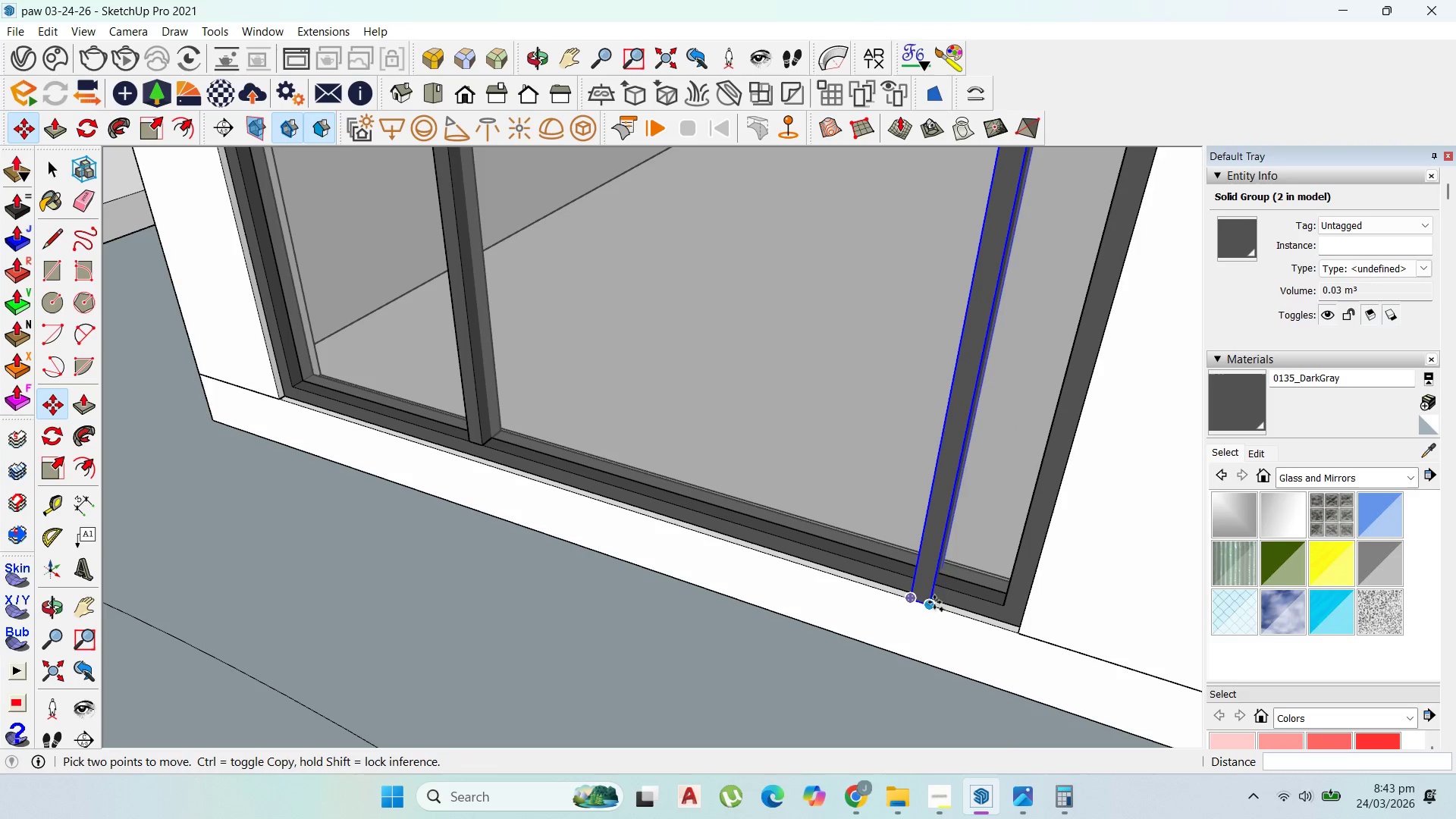 
left_click([712, 501])
 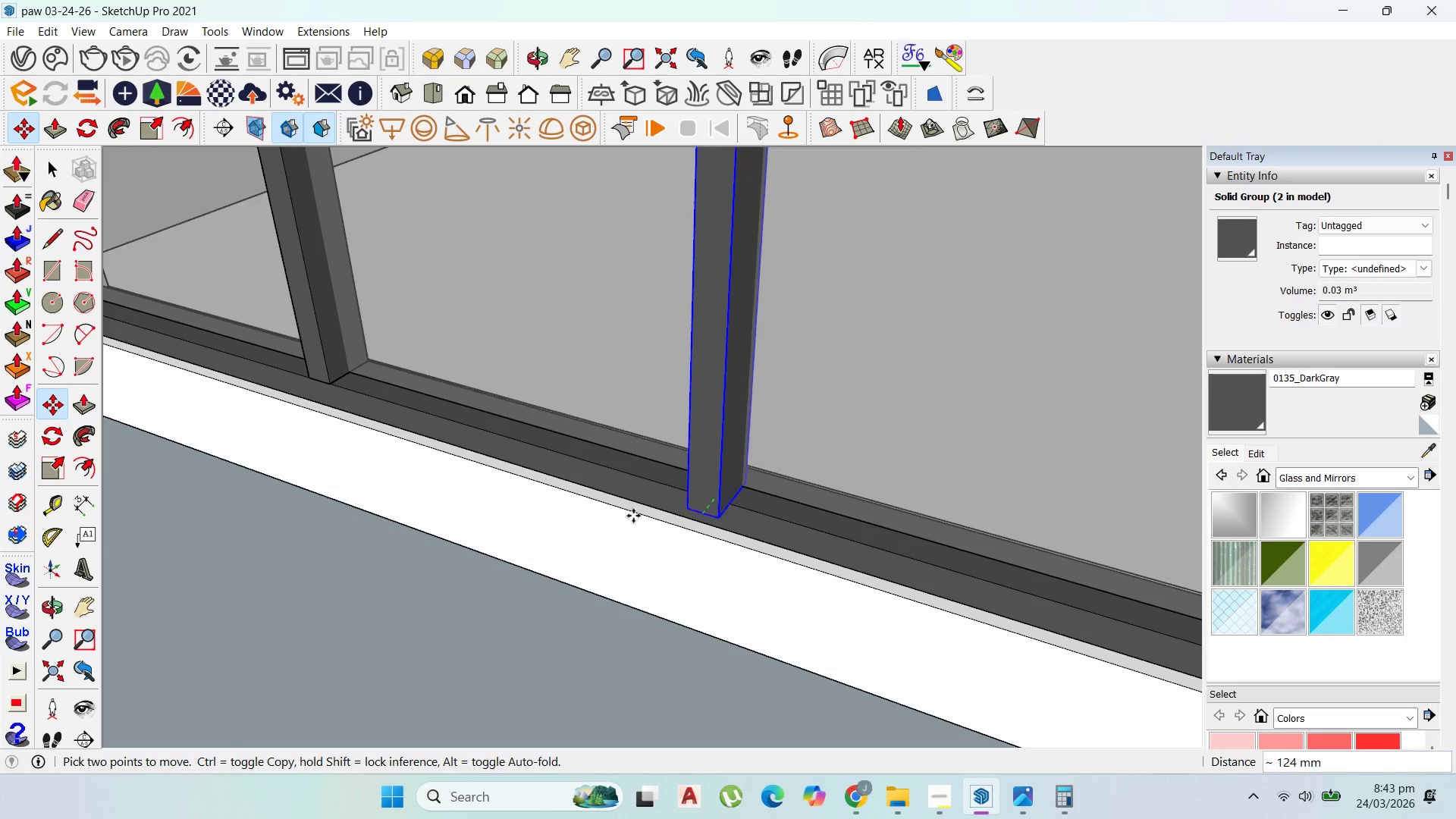 
scroll: coordinate [710, 507], scroll_direction: up, amount: 6.0
 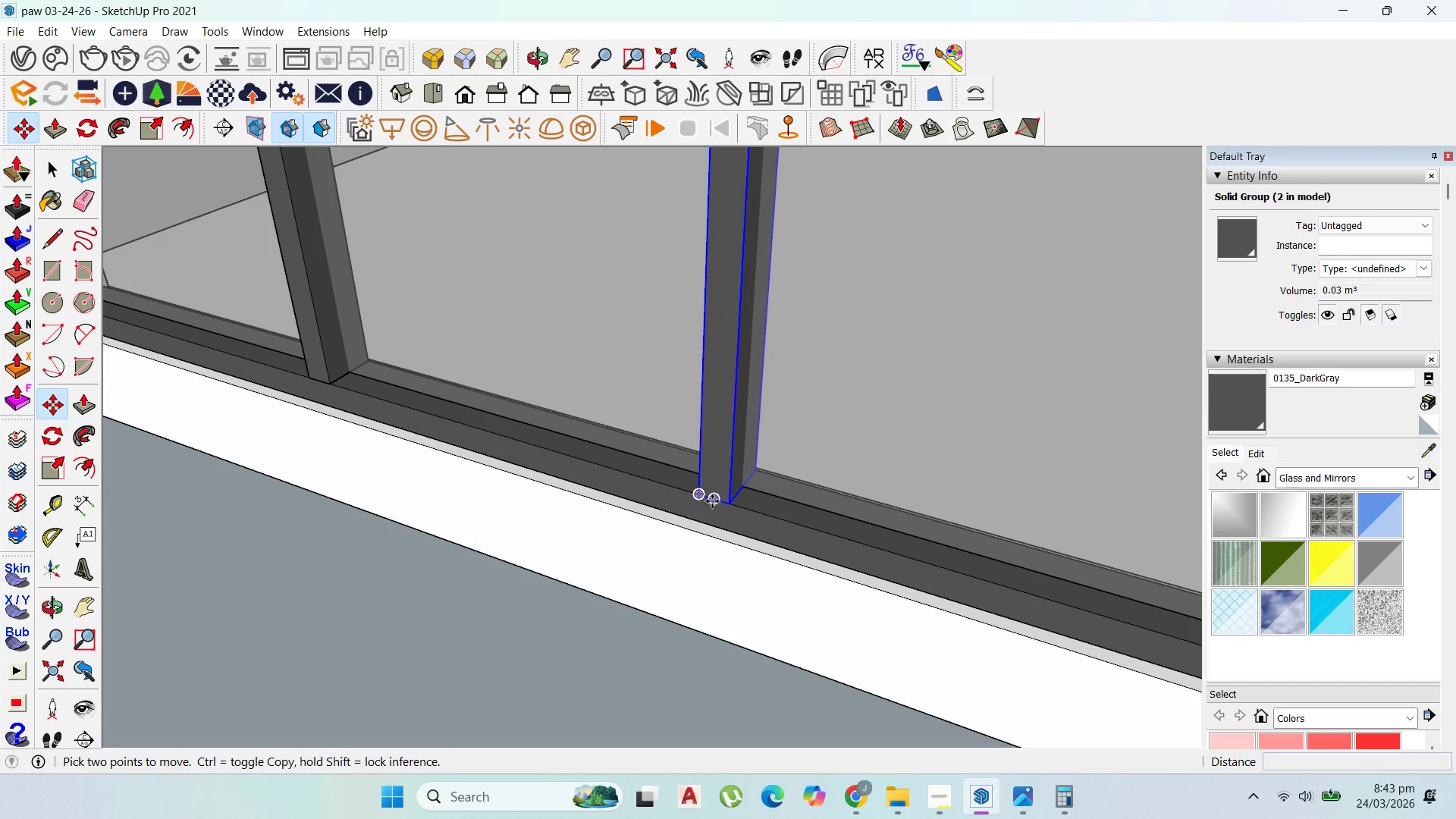 
scroll: coordinate [631, 516], scroll_direction: down, amount: 9.0
 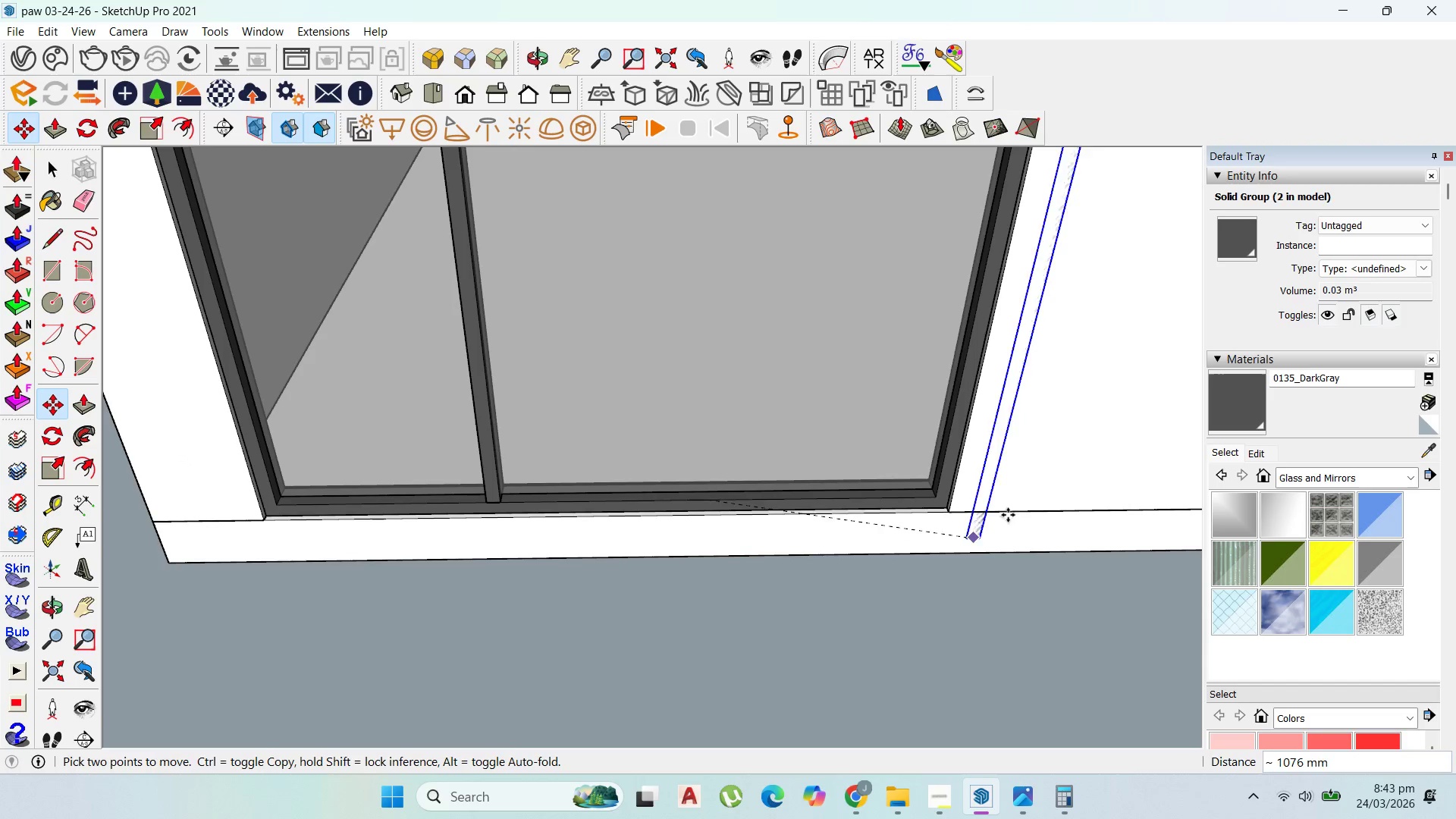 
scroll: coordinate [911, 507], scroll_direction: up, amount: 8.0
 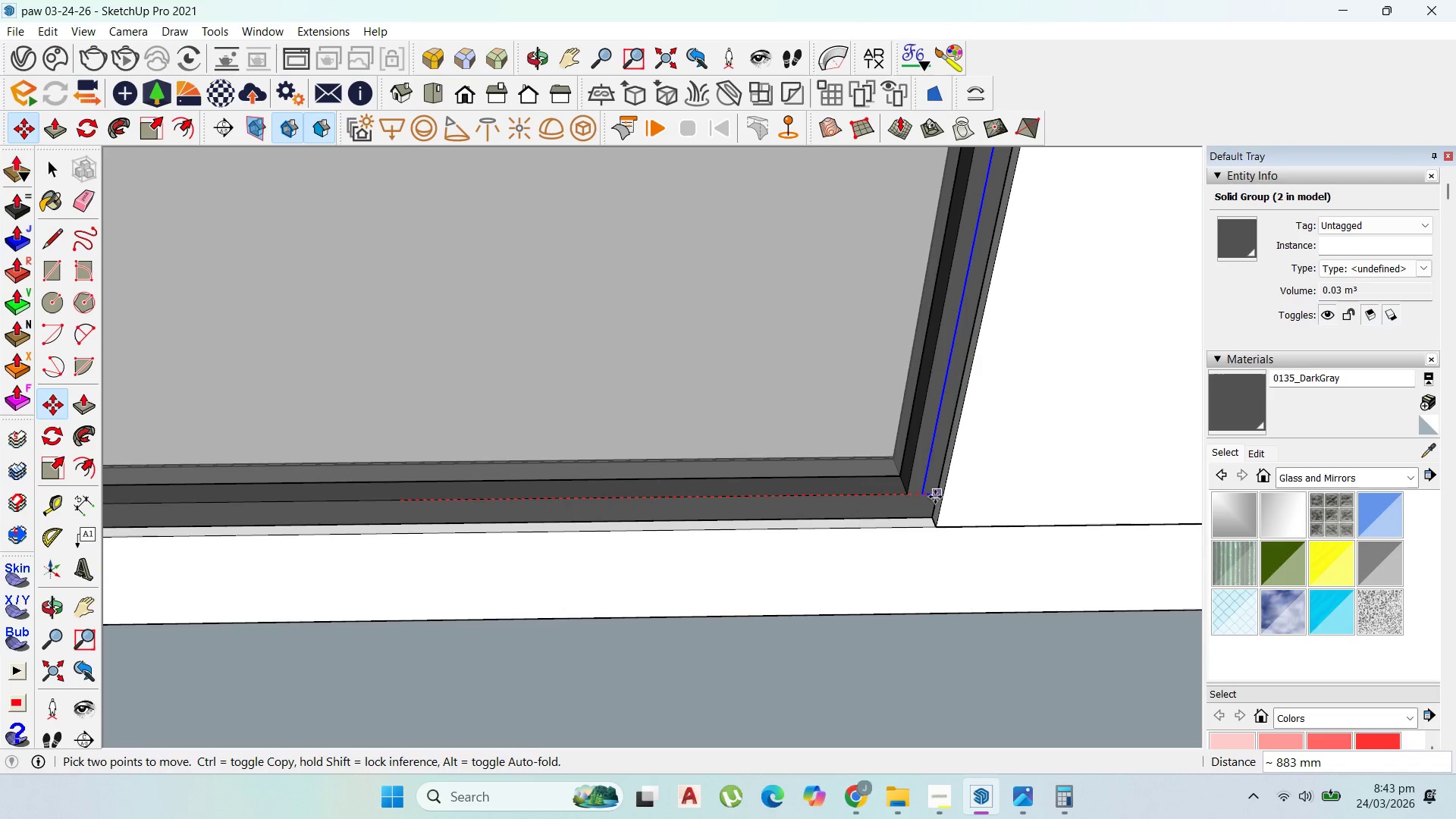 
left_click([935, 497])
 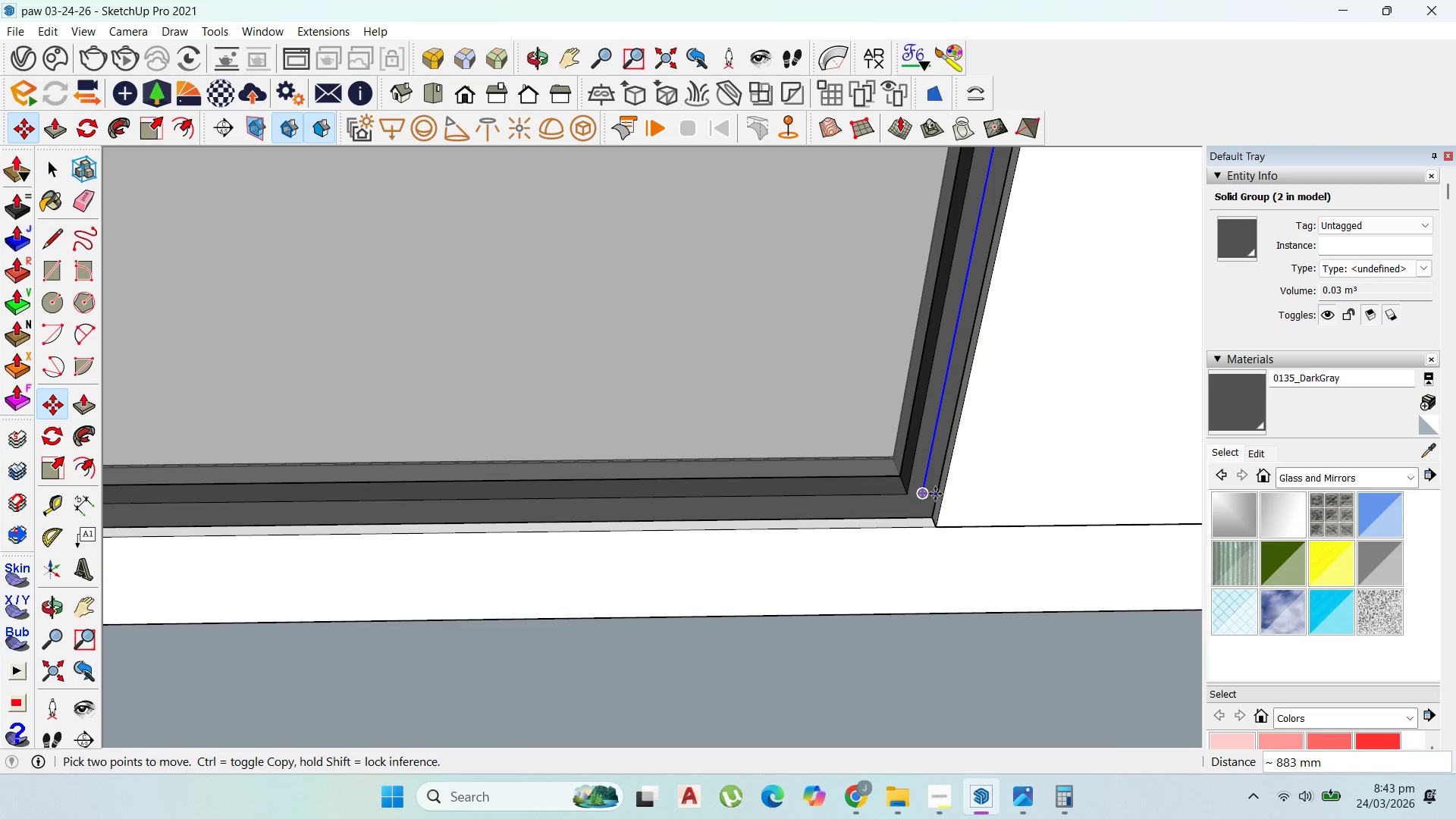 
left_click([937, 499])
 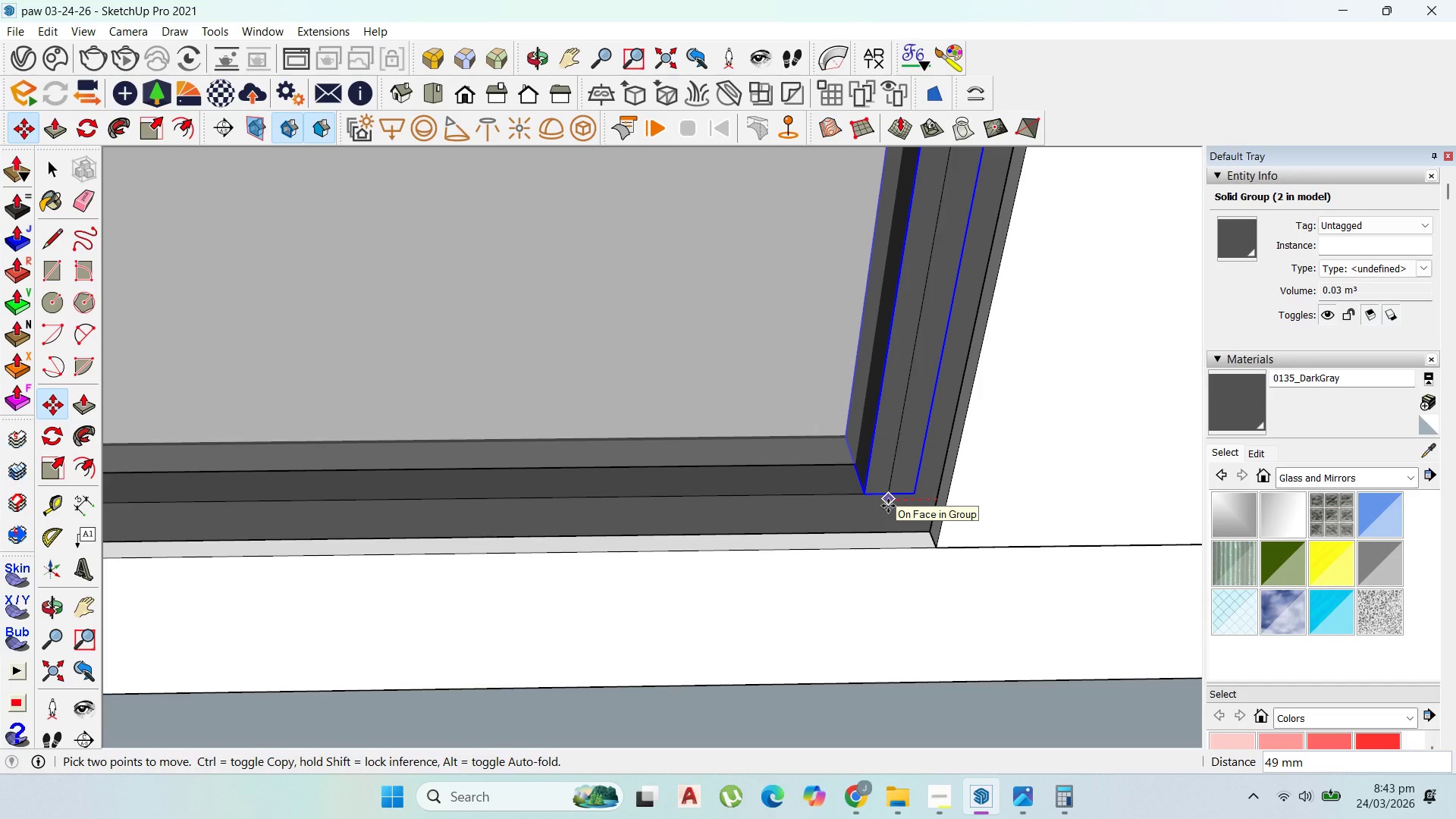 
scroll: coordinate [936, 498], scroll_direction: up, amount: 5.0
 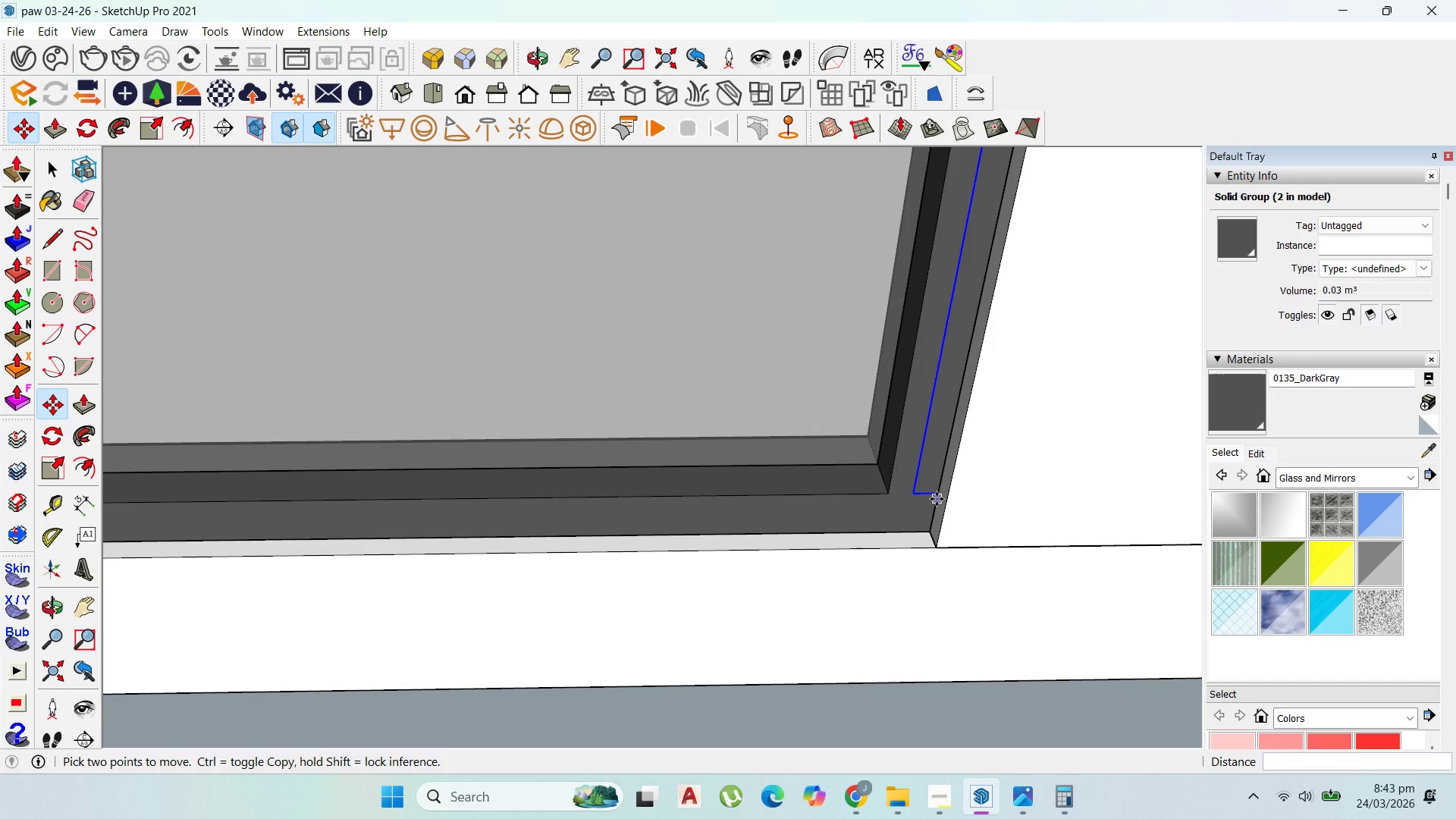 
type(833)
 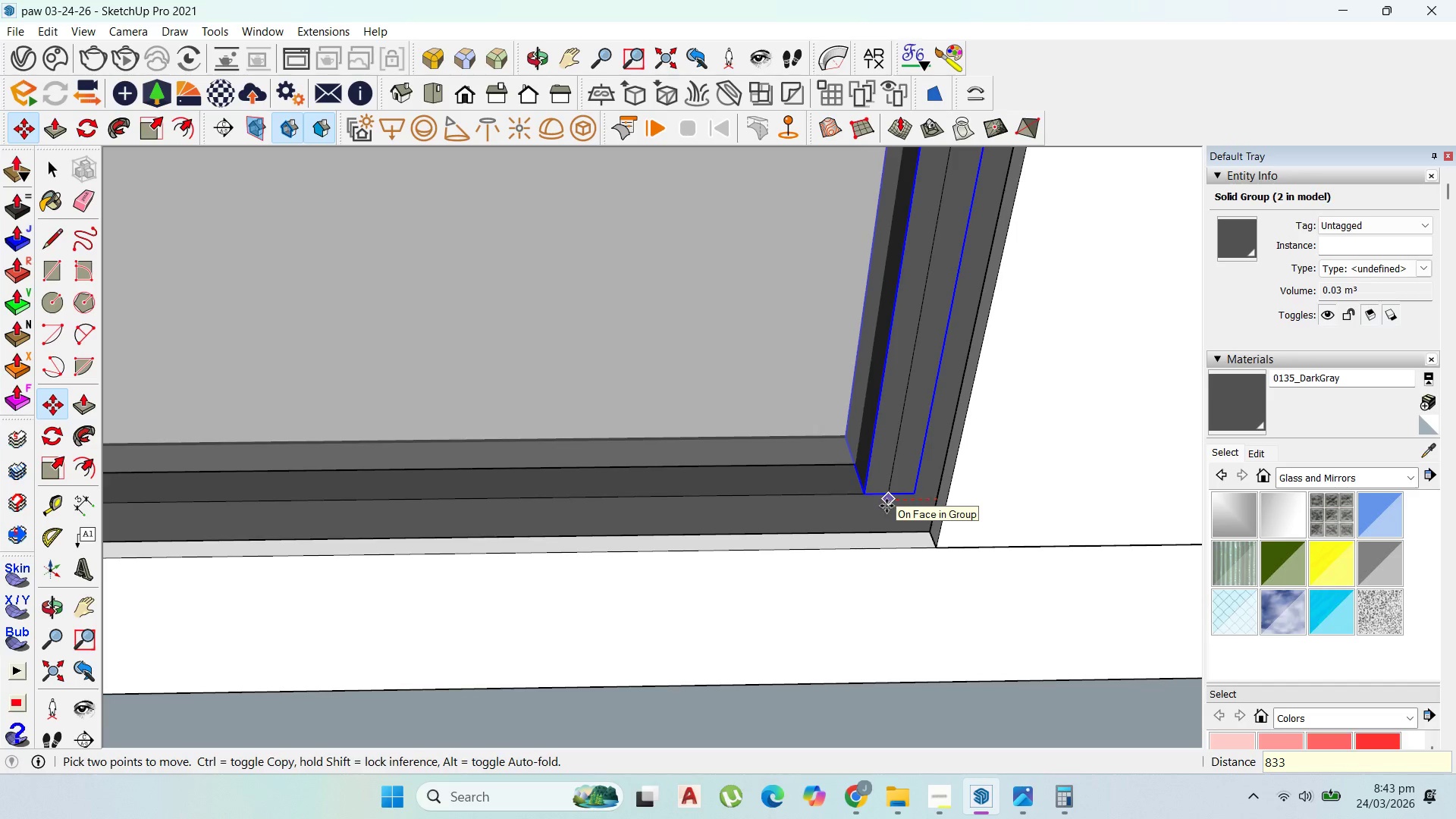 
key(Enter)
 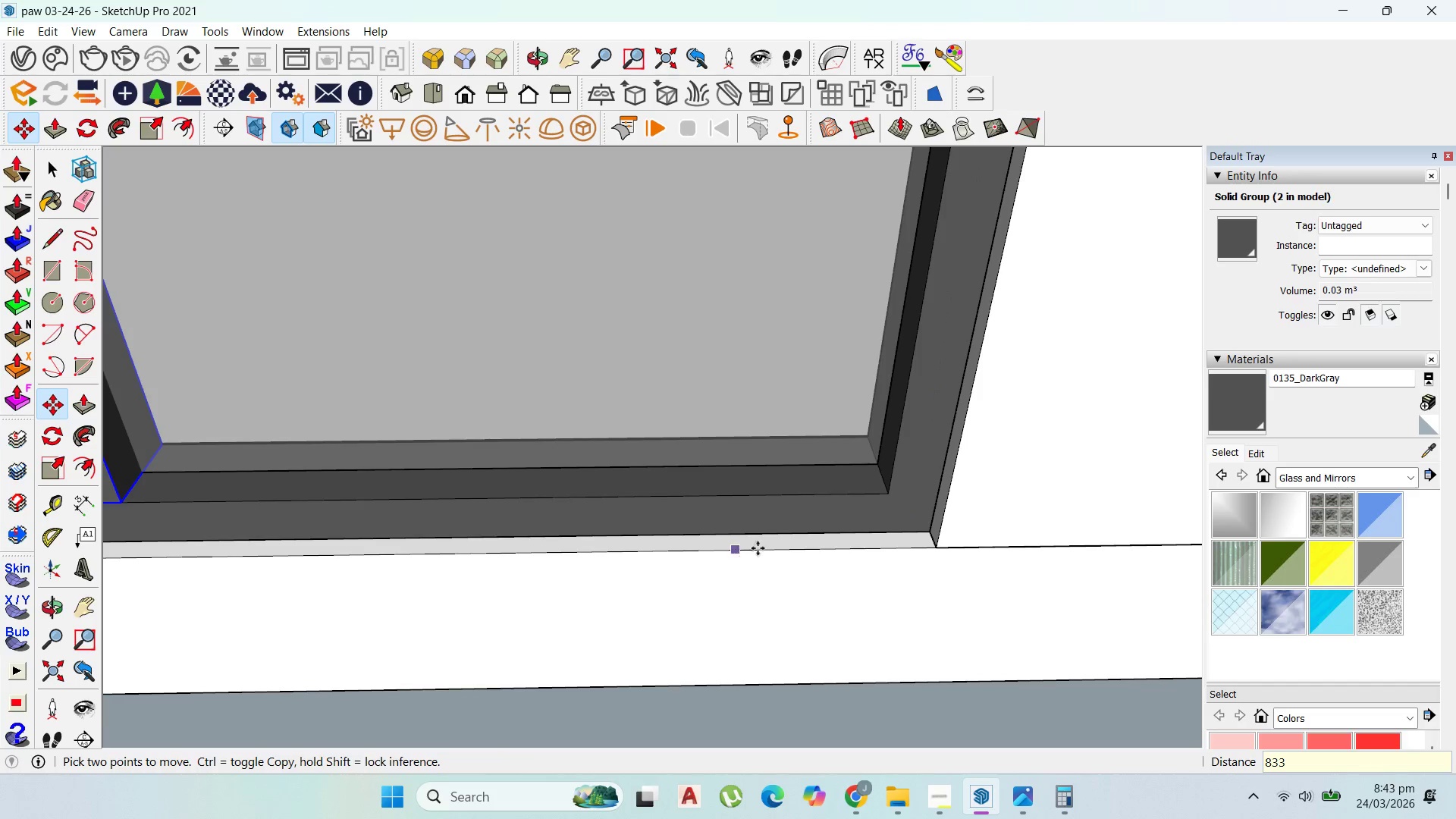 
scroll: coordinate [719, 646], scroll_direction: down, amount: 35.0
 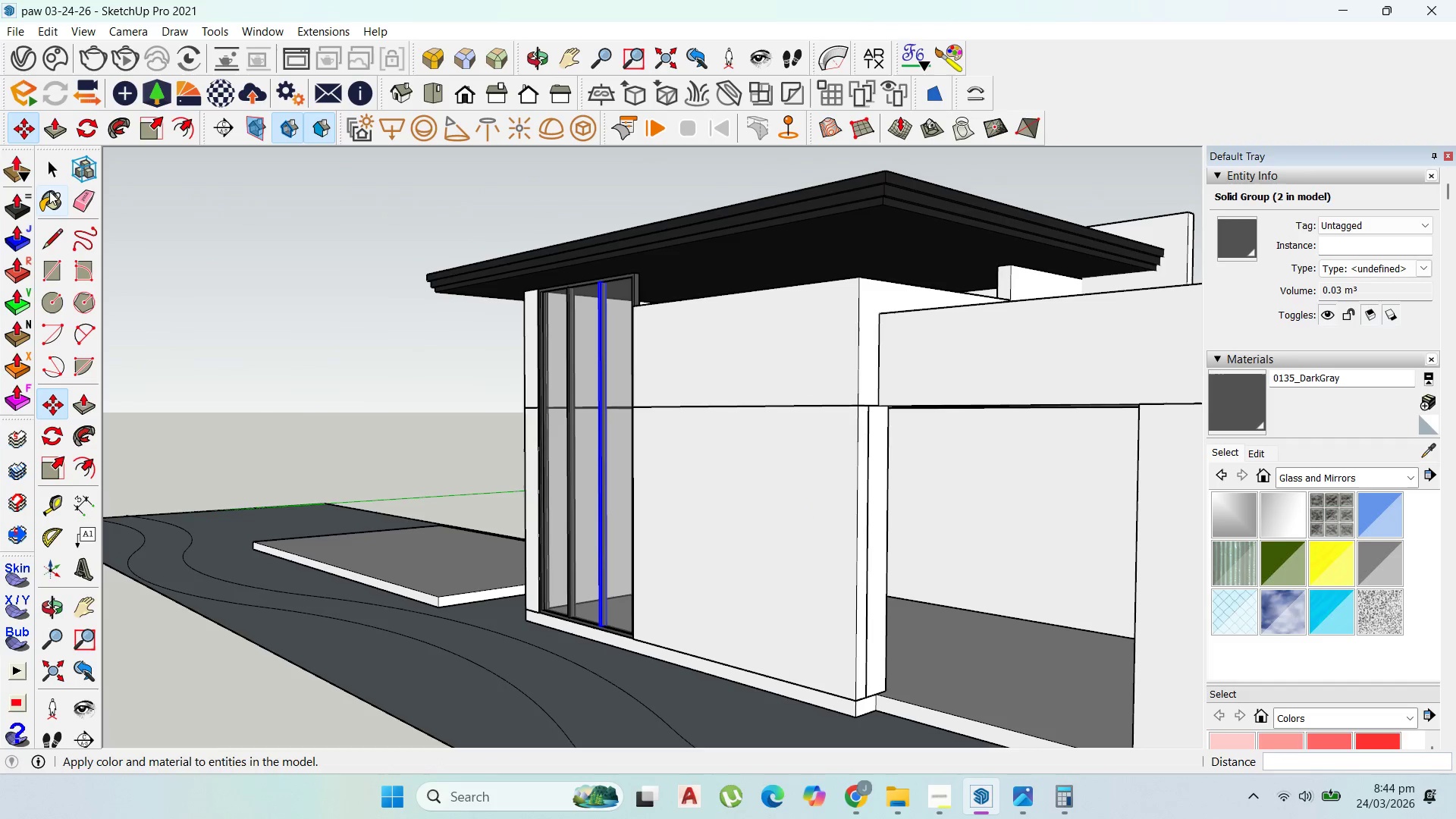 
left_click([49, 177])
 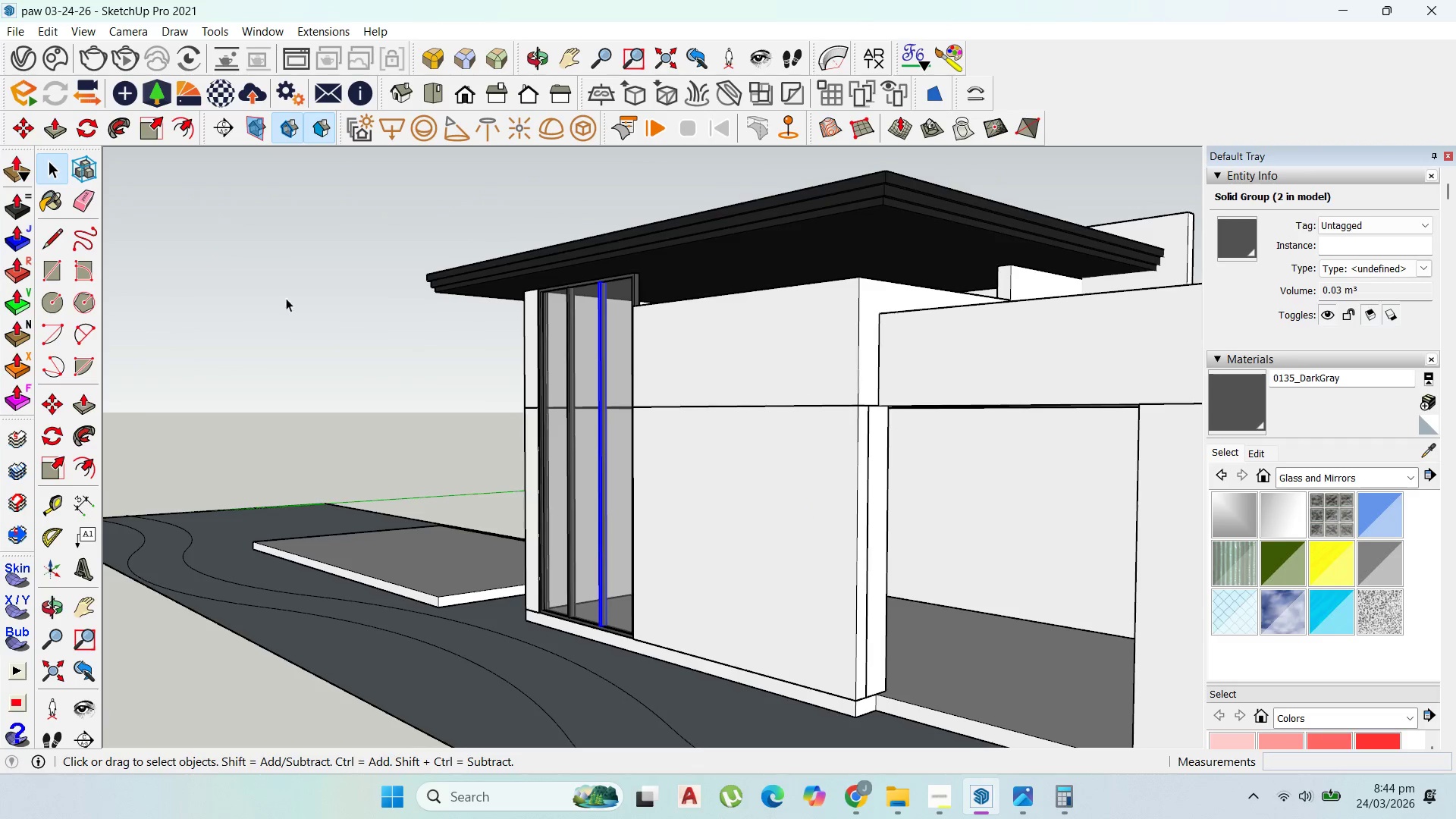 
scroll: coordinate [374, 384], scroll_direction: down, amount: 2.0
 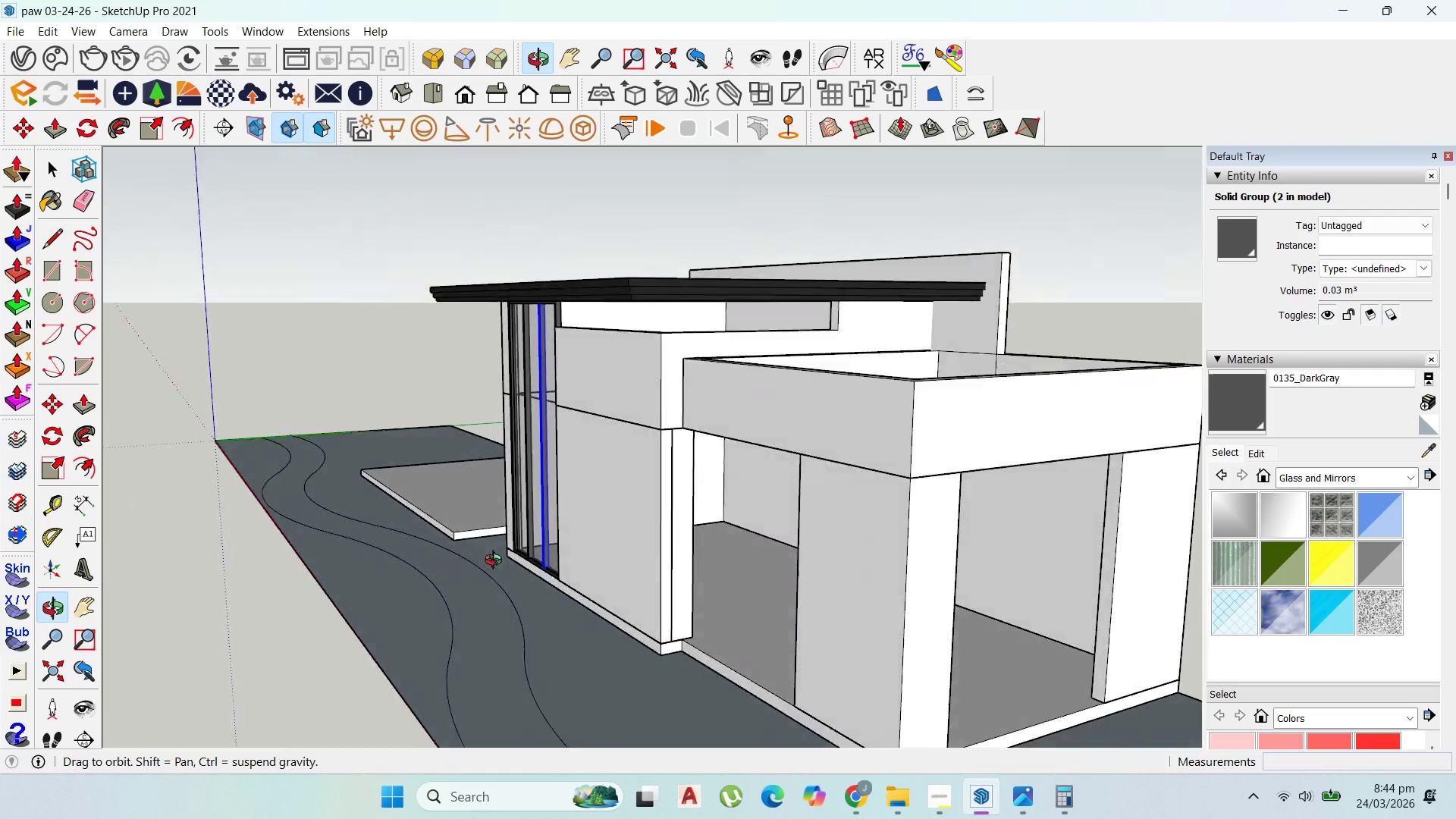 
scroll: coordinate [535, 606], scroll_direction: up, amount: 22.0
 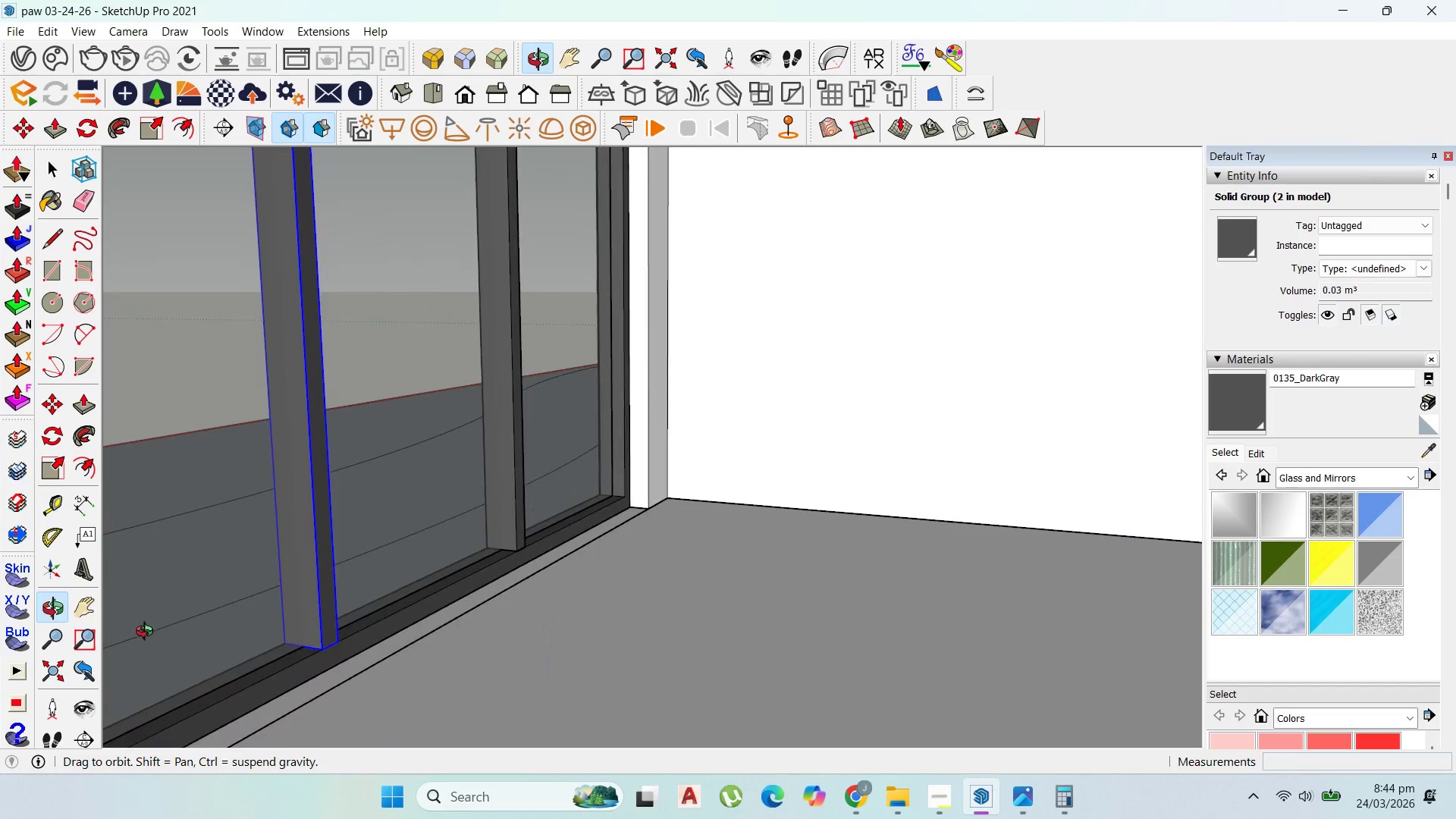 
scroll: coordinate [530, 617], scroll_direction: down, amount: 24.0
 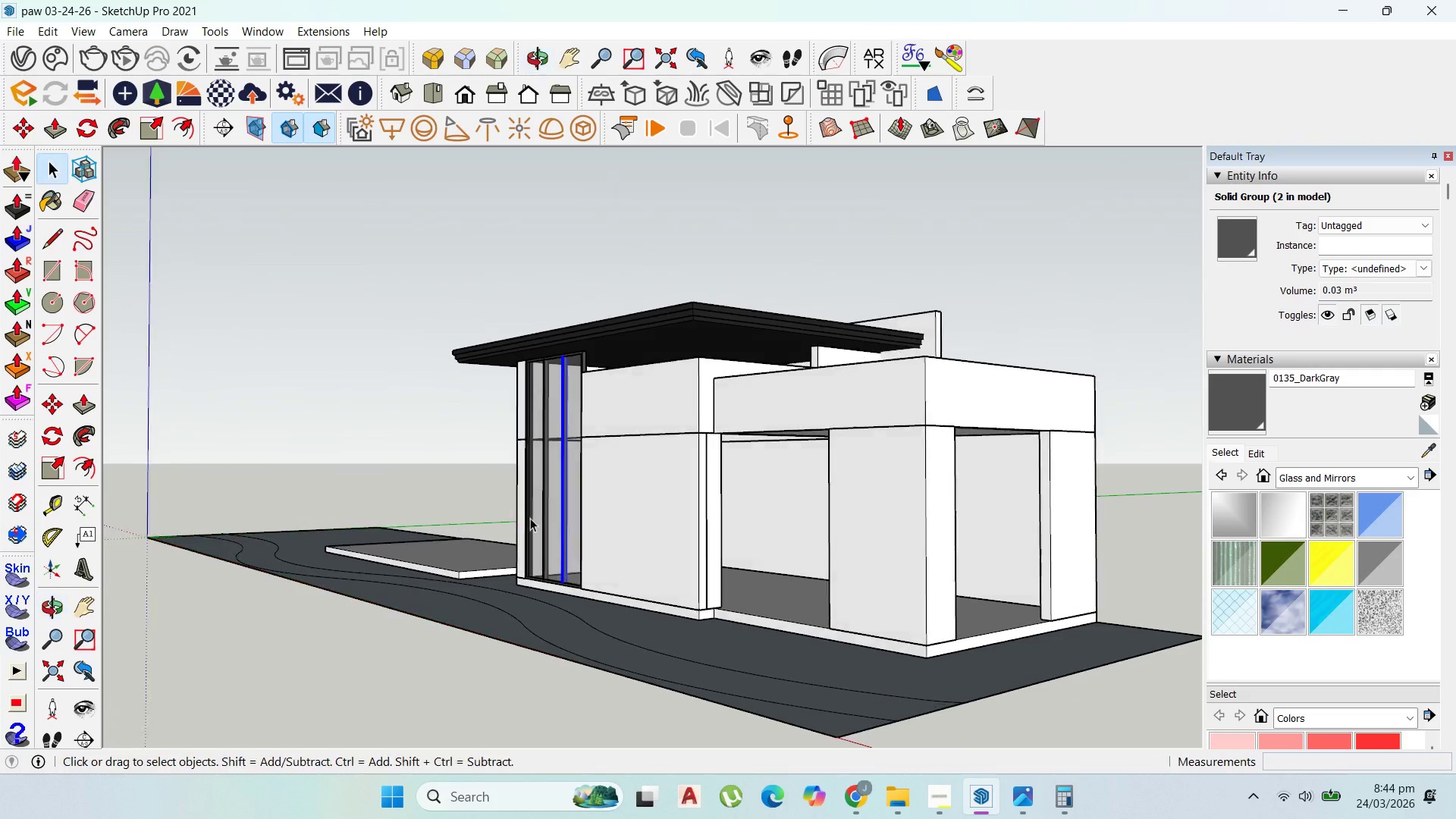 
scroll: coordinate [743, 503], scroll_direction: up, amount: 2.0
 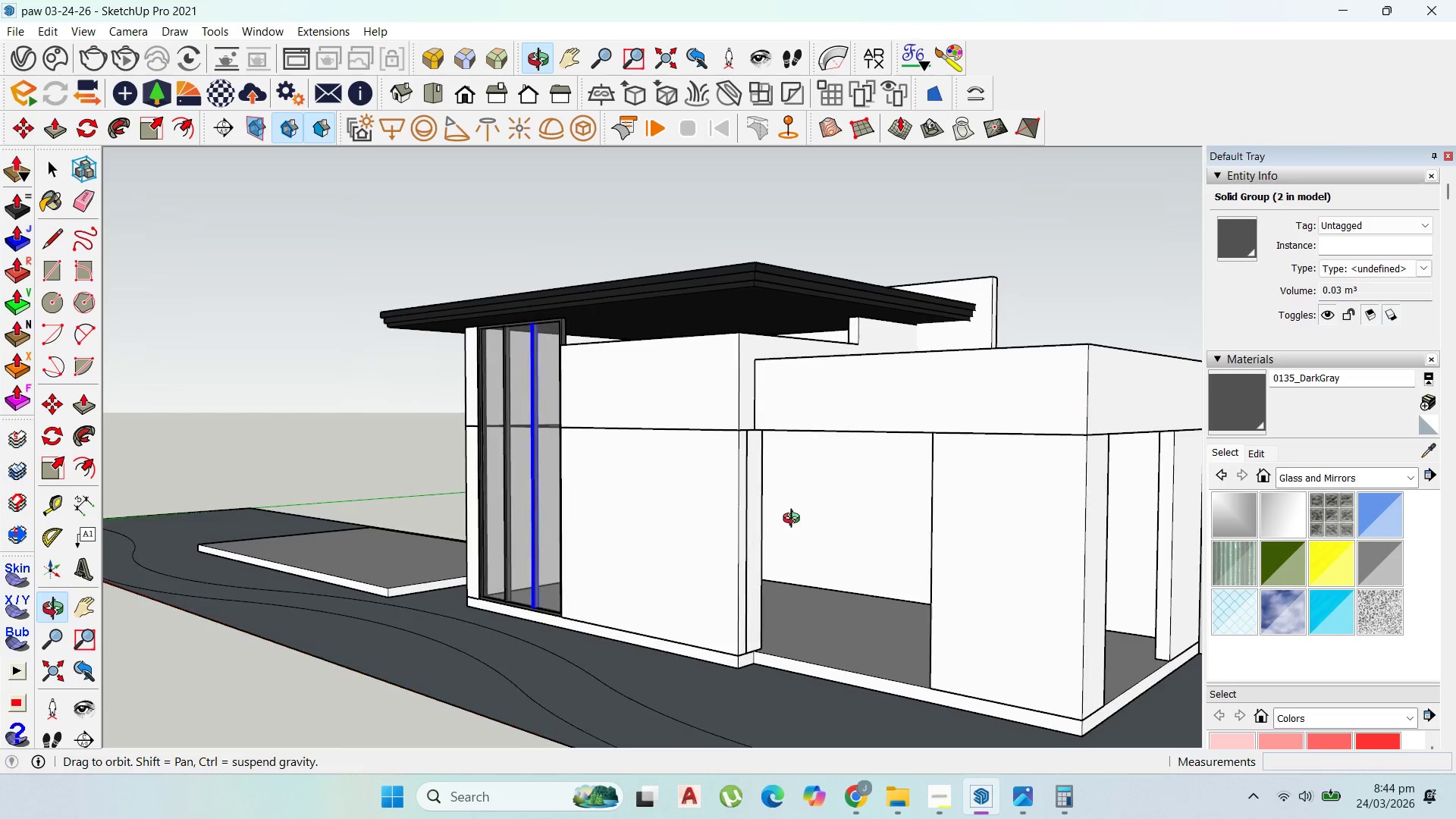 
scroll: coordinate [552, 591], scroll_direction: down, amount: 5.0
 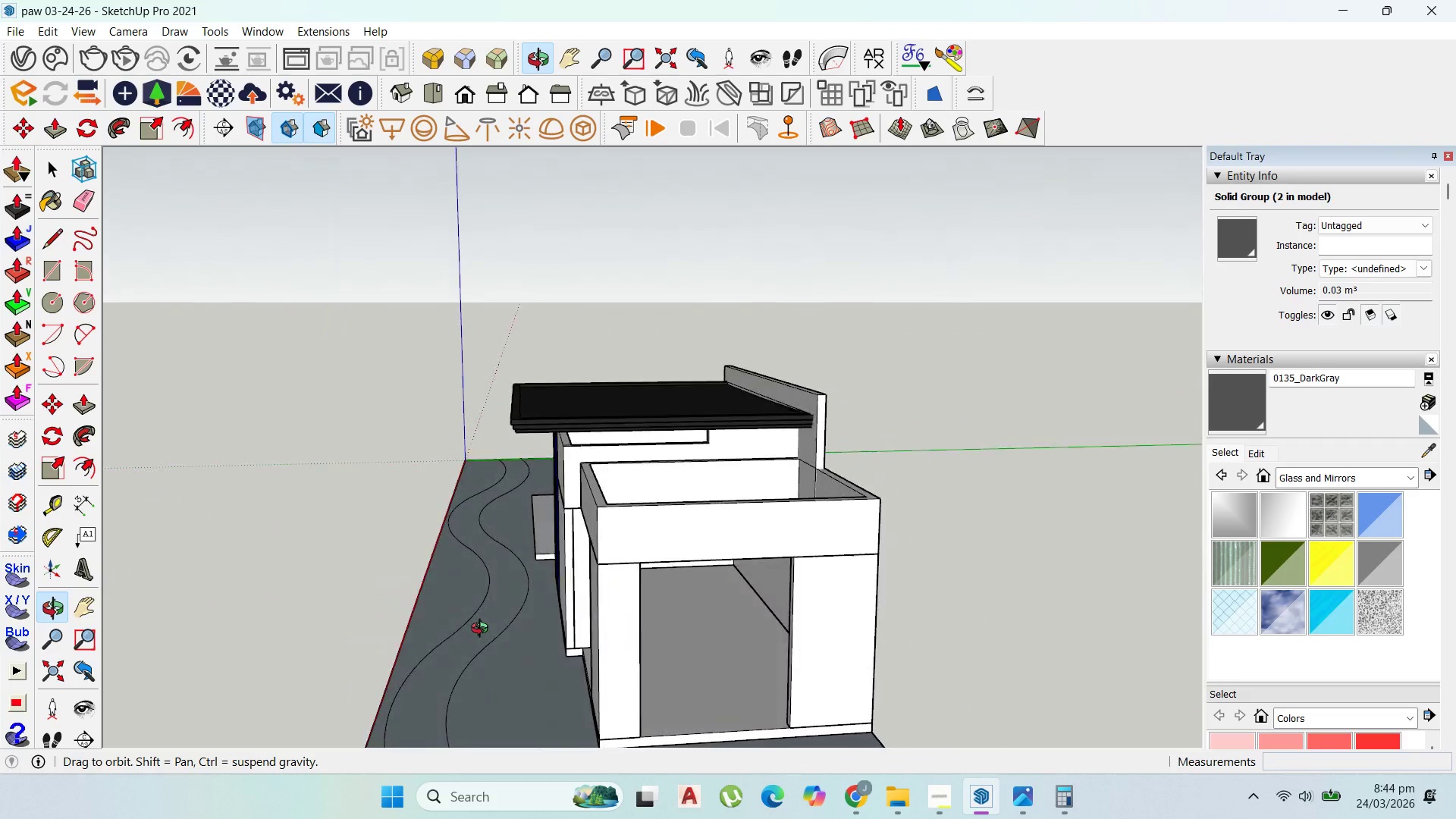 
scroll: coordinate [526, 625], scroll_direction: up, amount: 2.0
 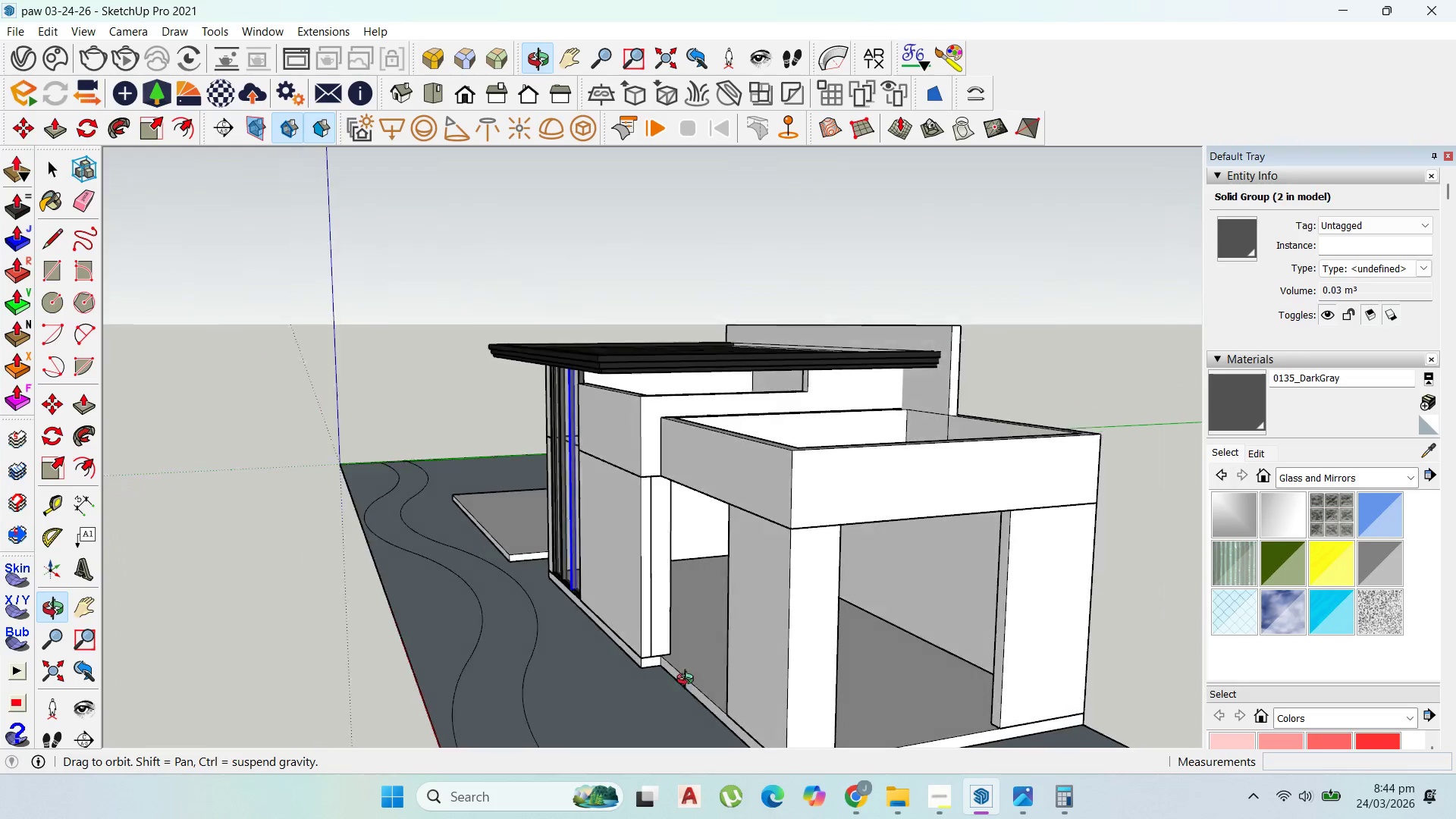 
scroll: coordinate [619, 547], scroll_direction: none, amount: 0.0
 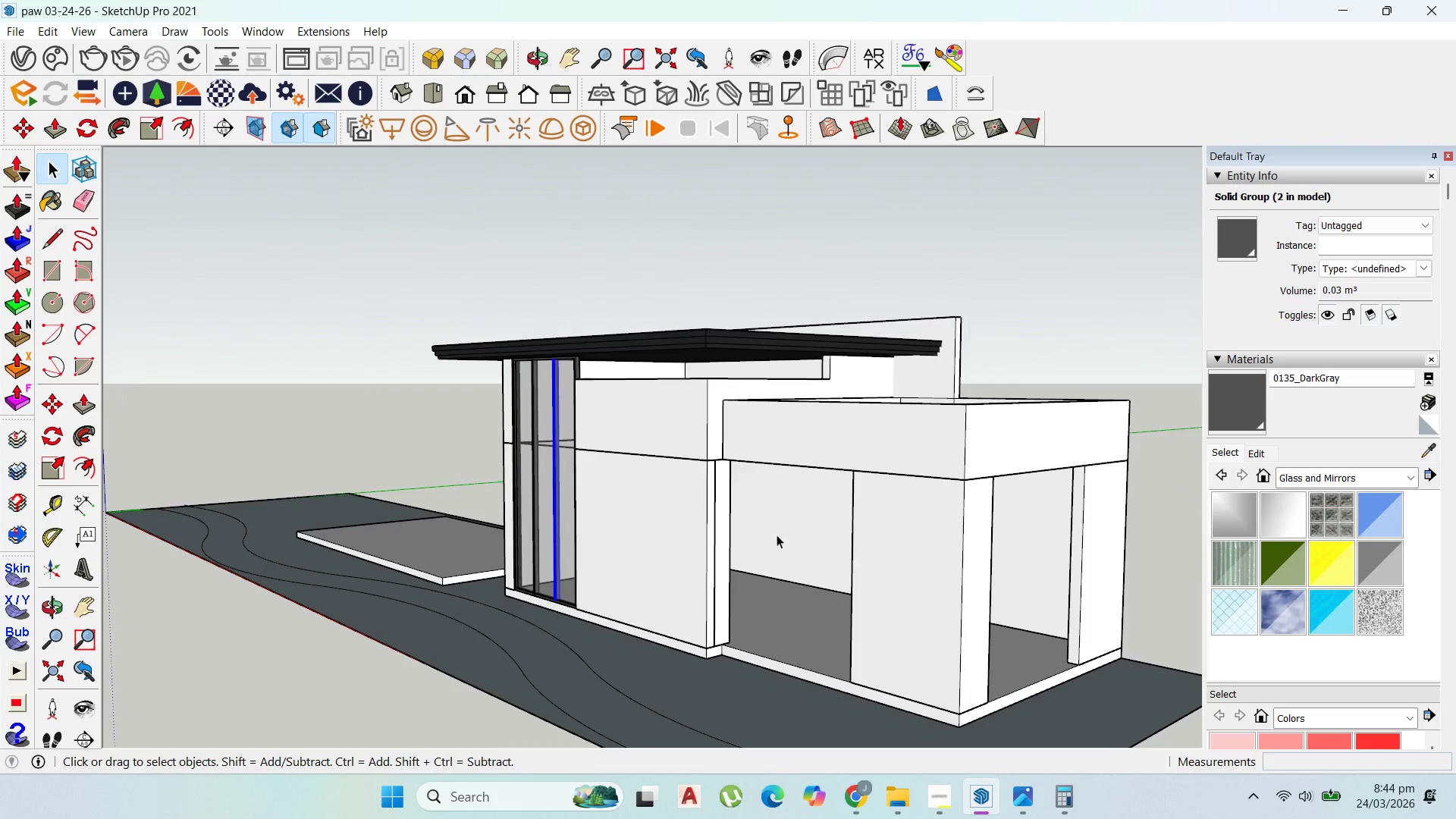 
scroll: coordinate [453, 419], scroll_direction: up, amount: 2.0
 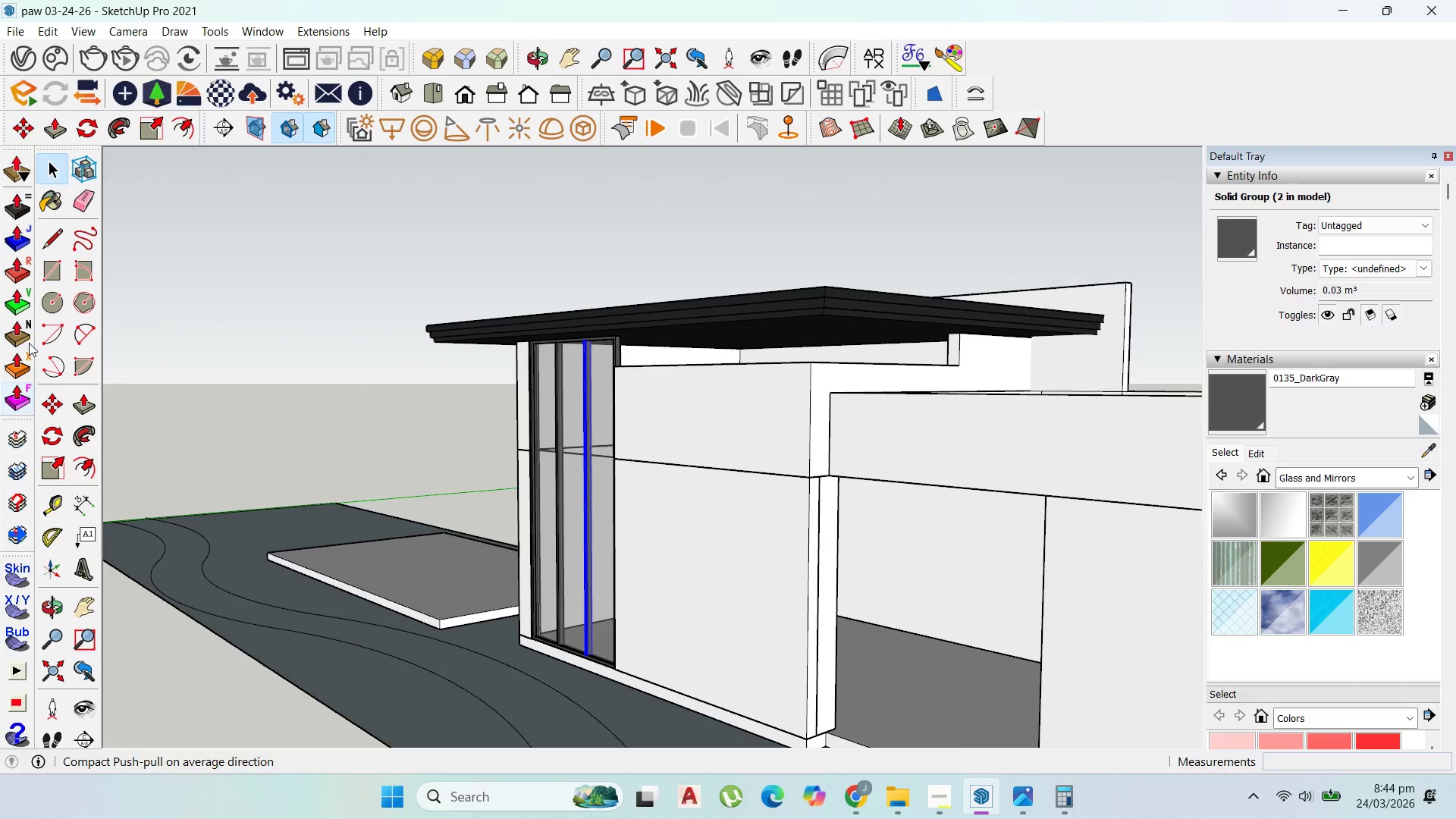 
left_click([53, 271])
 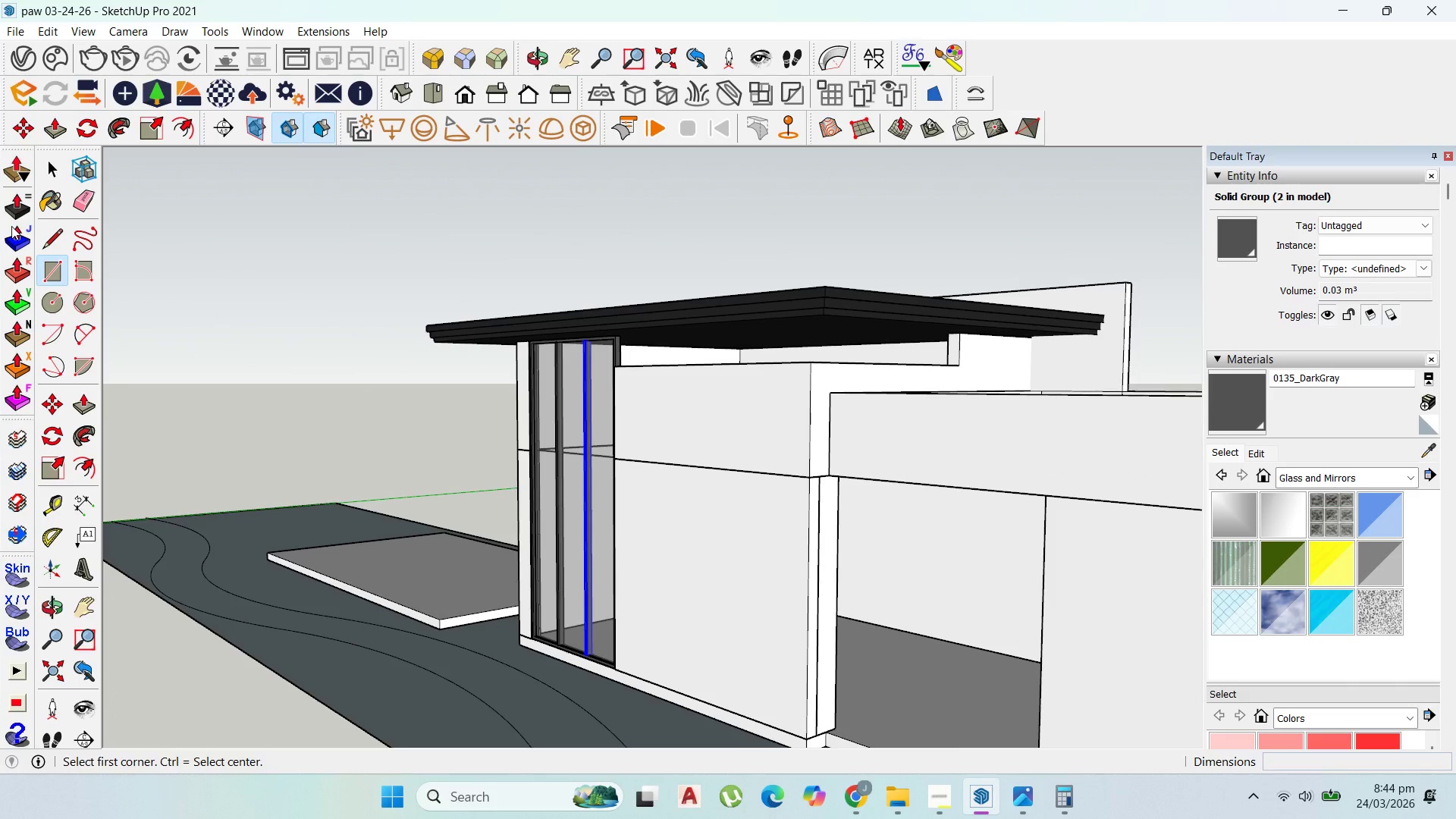 
left_click_drag(start_coordinate=[54, 175], to_coordinate=[48, 175])
 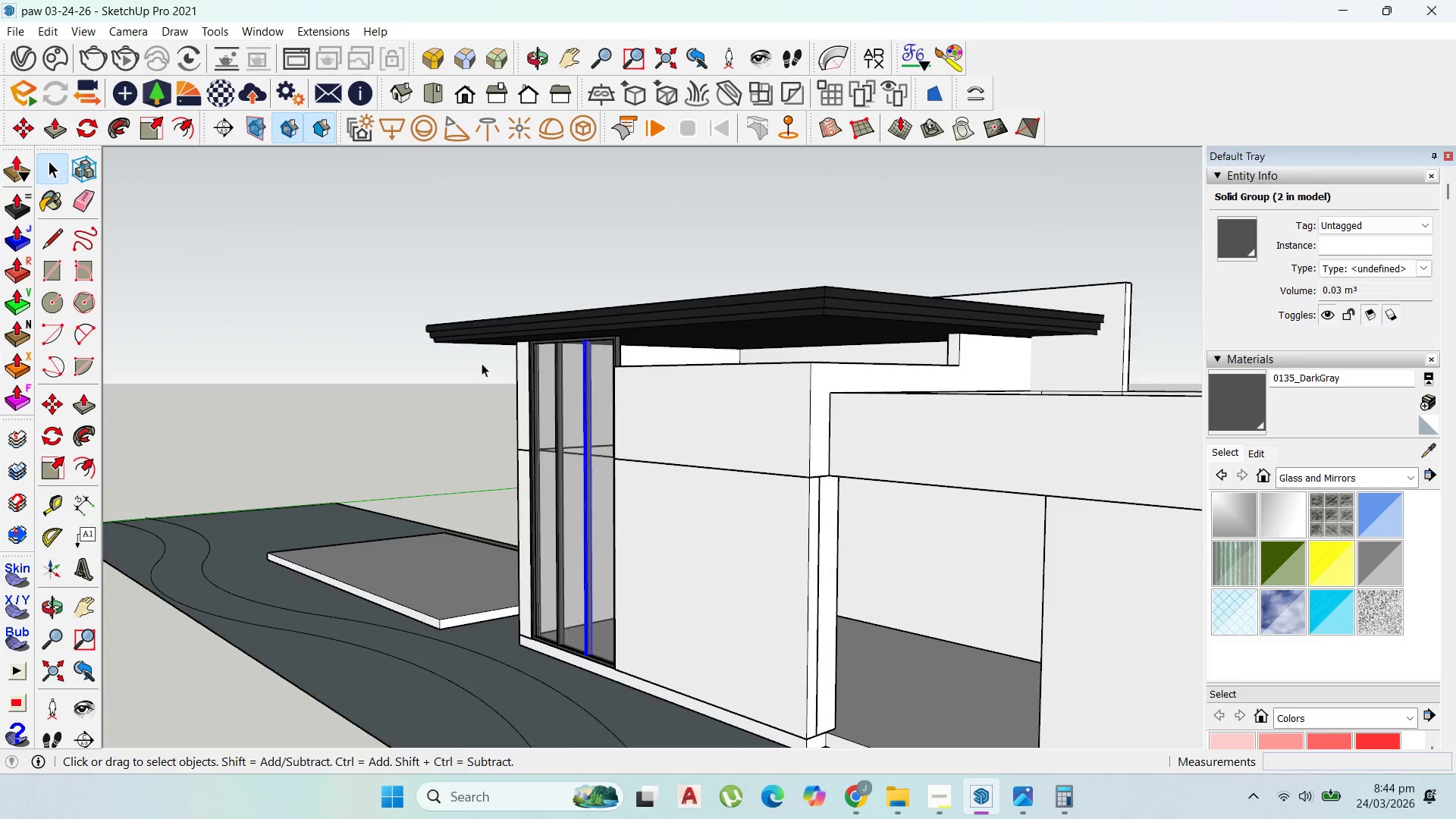 
hold_key(key=ShiftLeft, duration=1.52)
left_click([621, 385])
 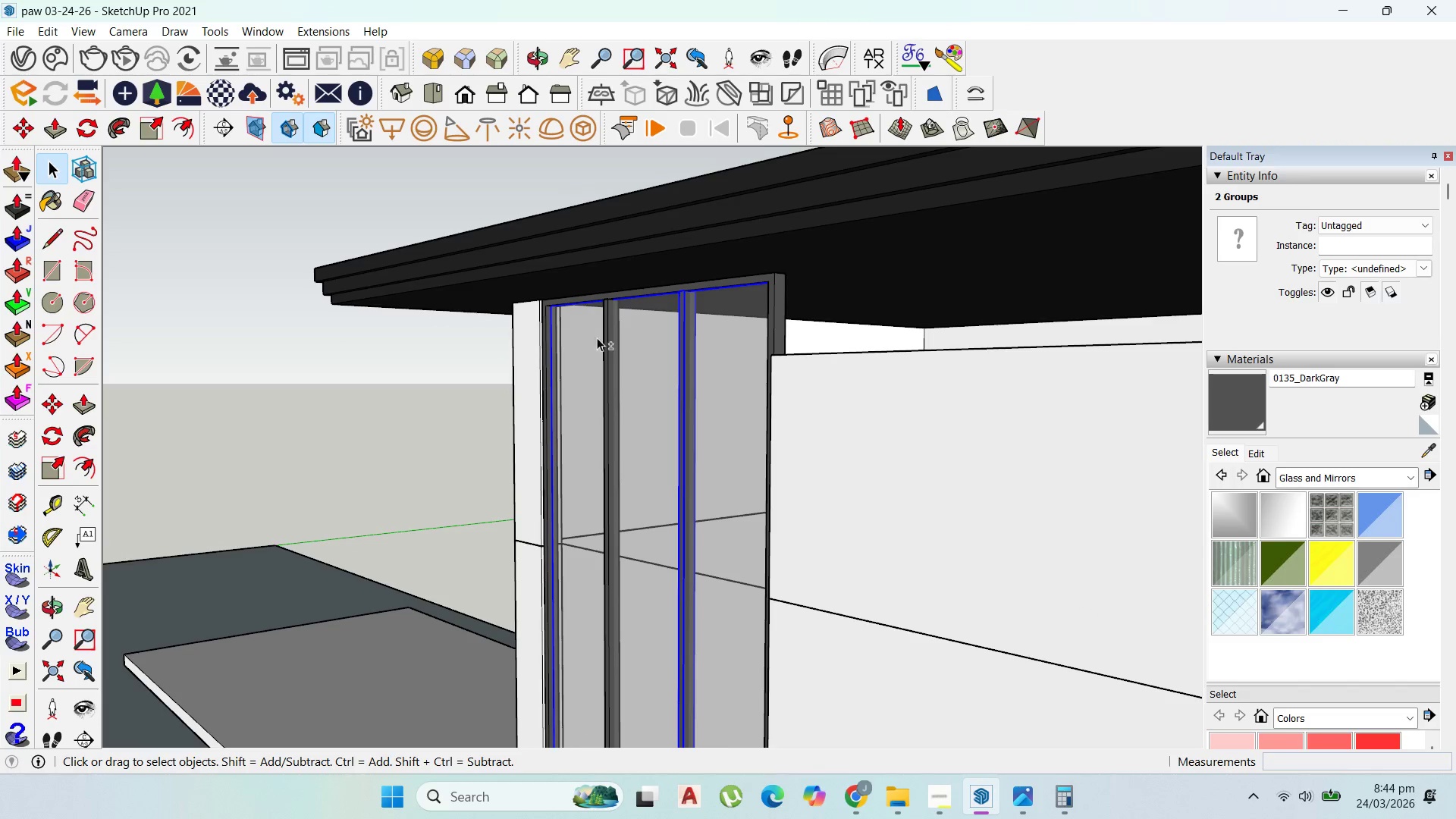 
scroll: coordinate [595, 383], scroll_direction: up, amount: 6.0
 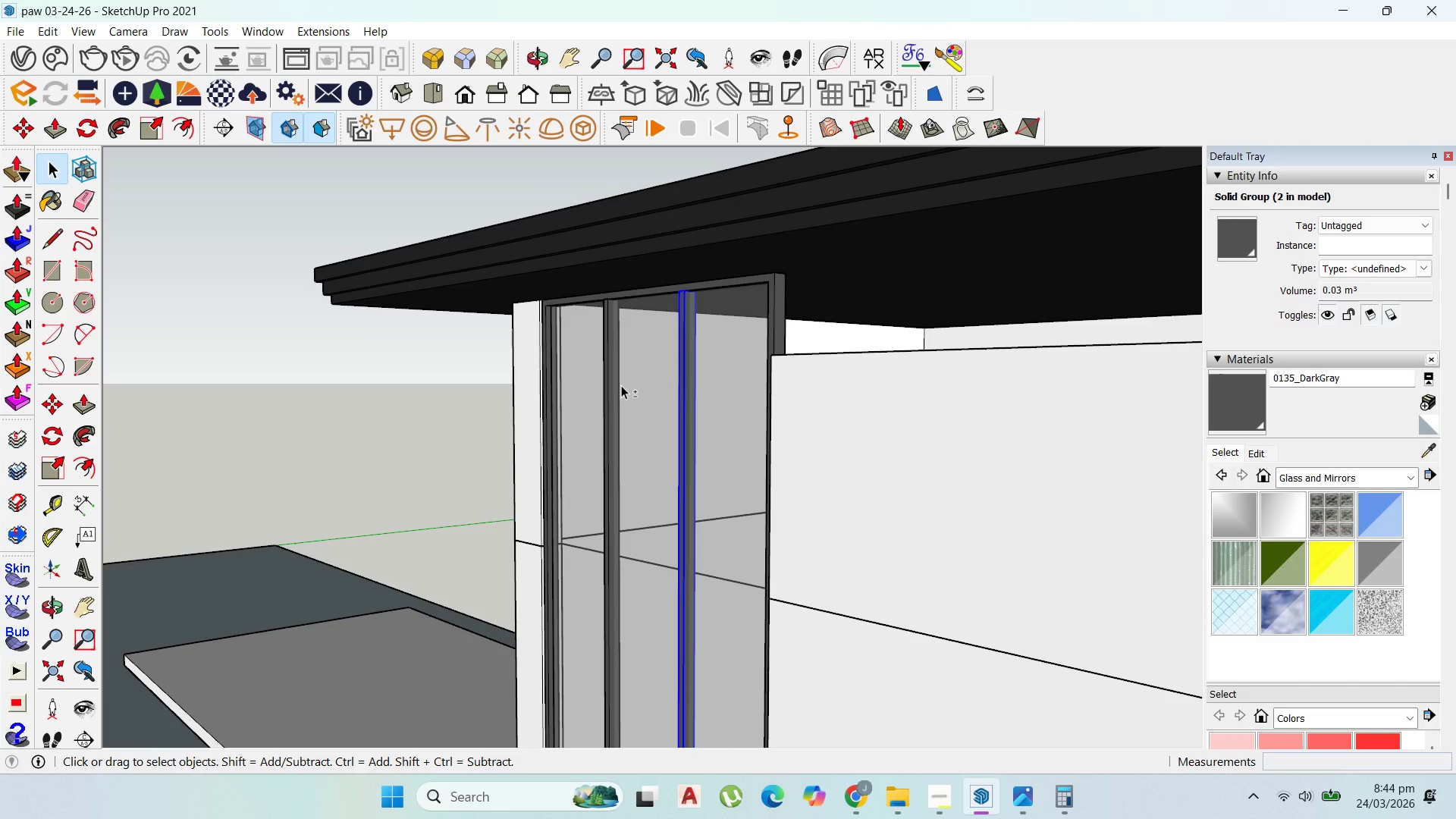 
left_click([607, 344])
 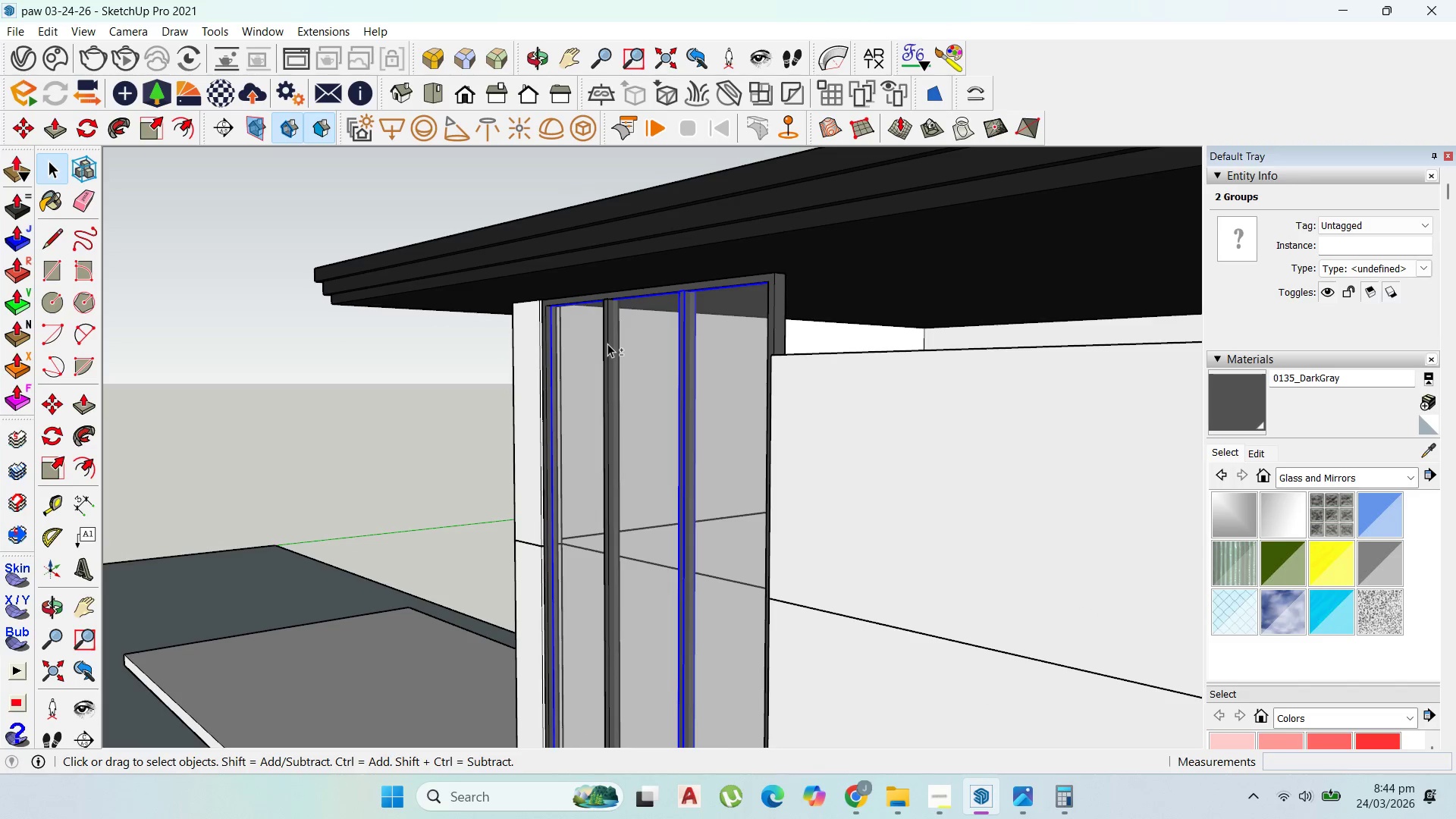 
hold_key(key=ShiftLeft, duration=1.27)
left_click([704, 291])
 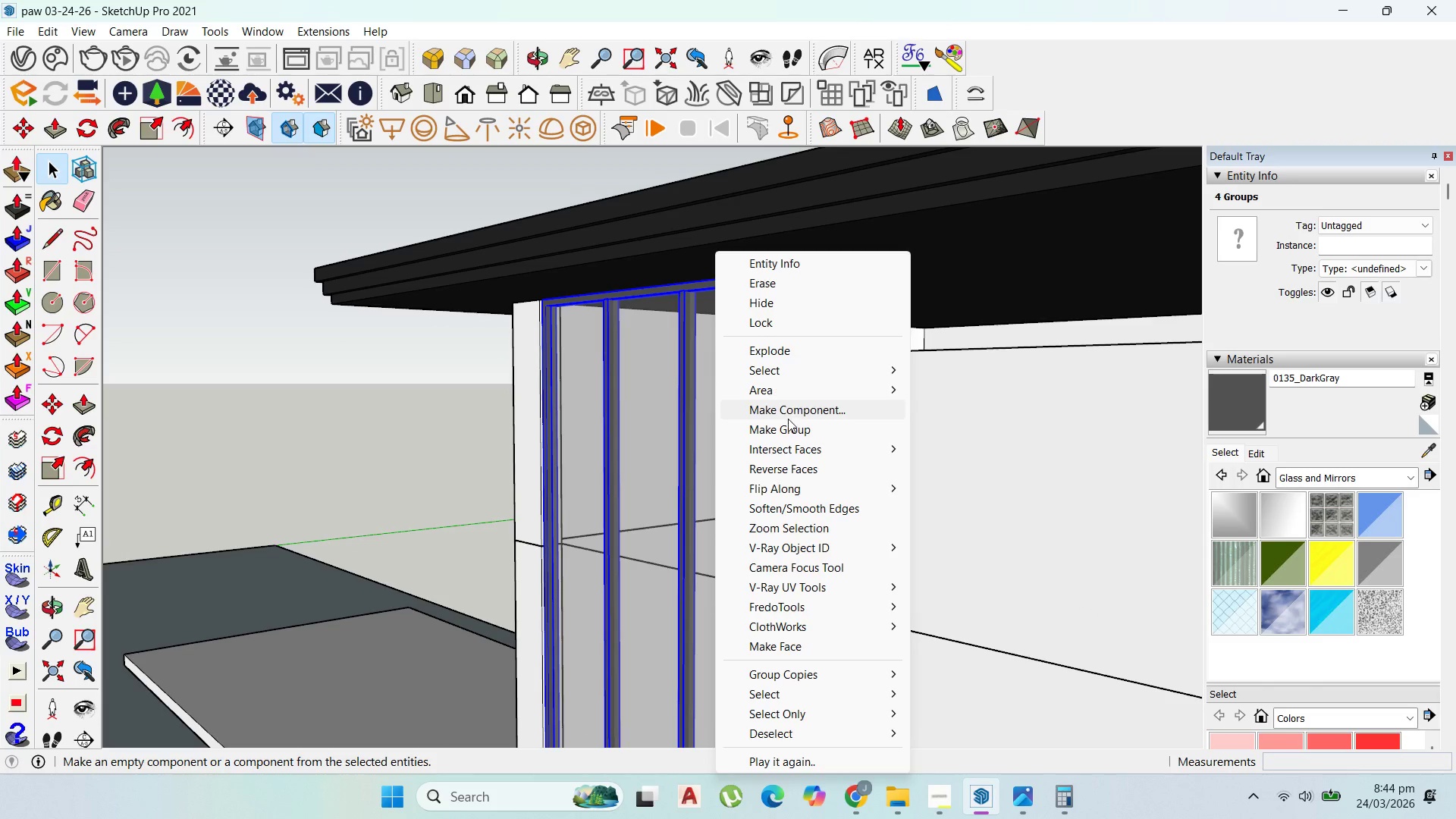 
left_click([788, 419])
 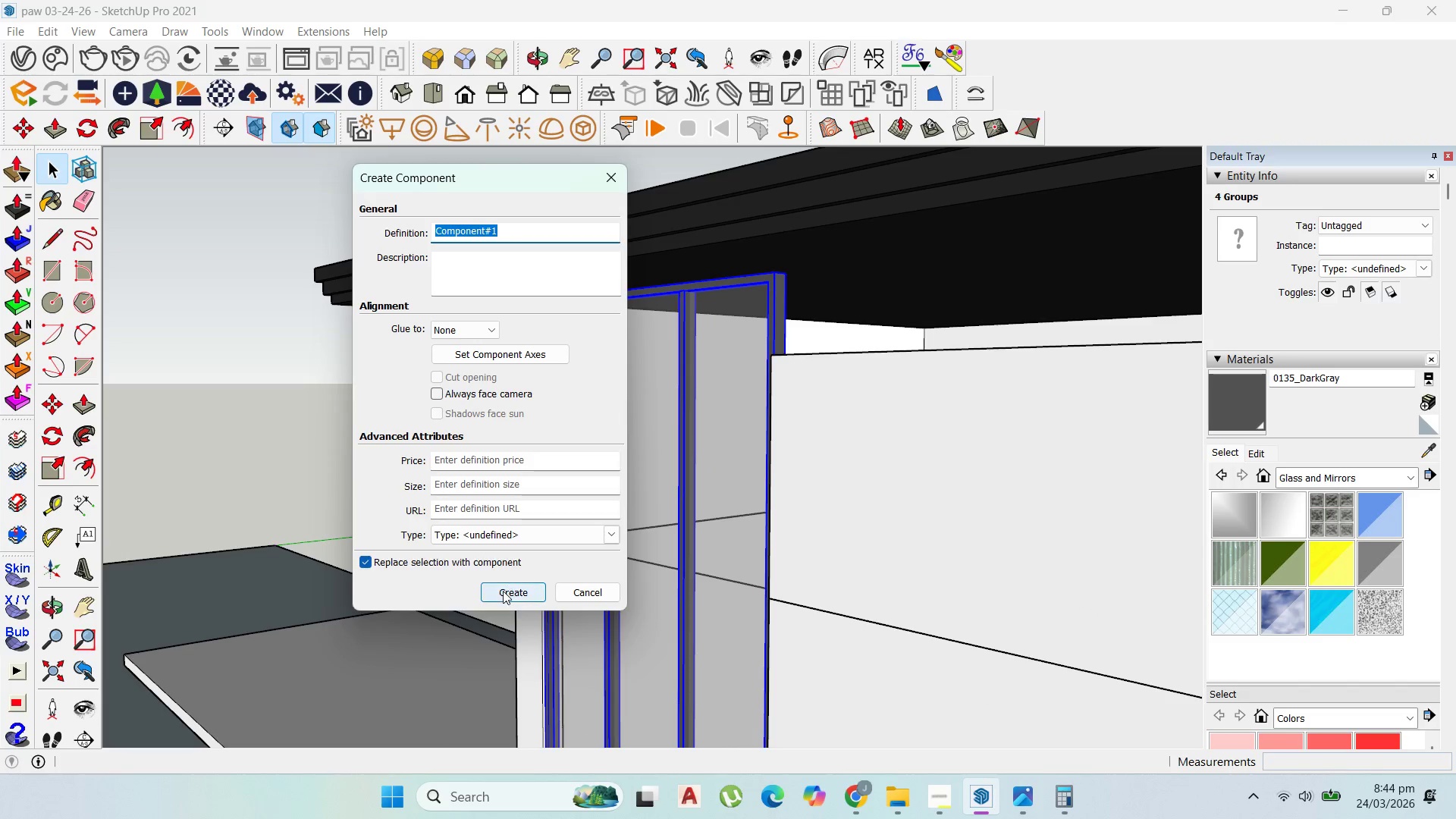 
type(SSSSS)
 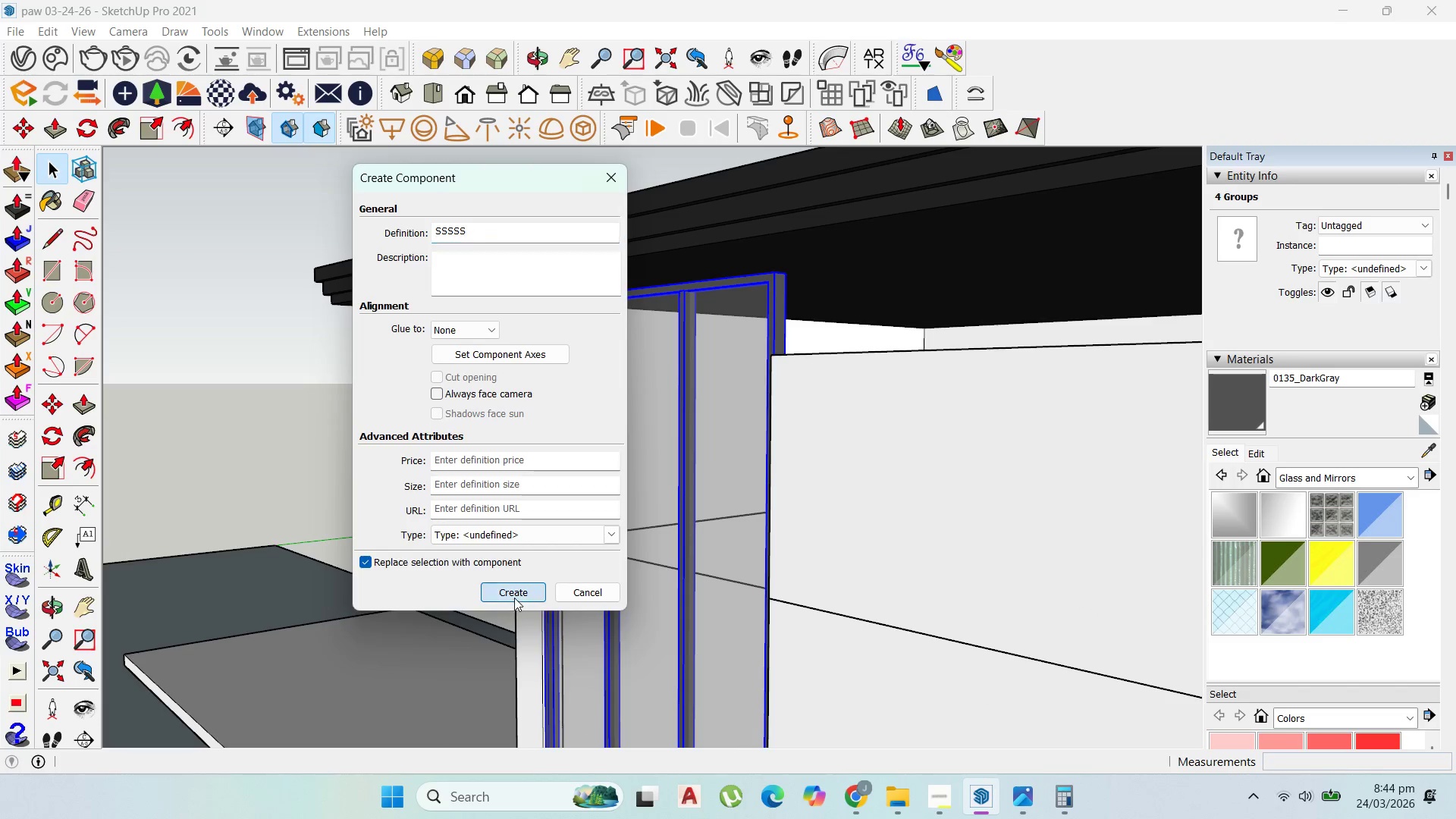 
left_click([514, 598])
 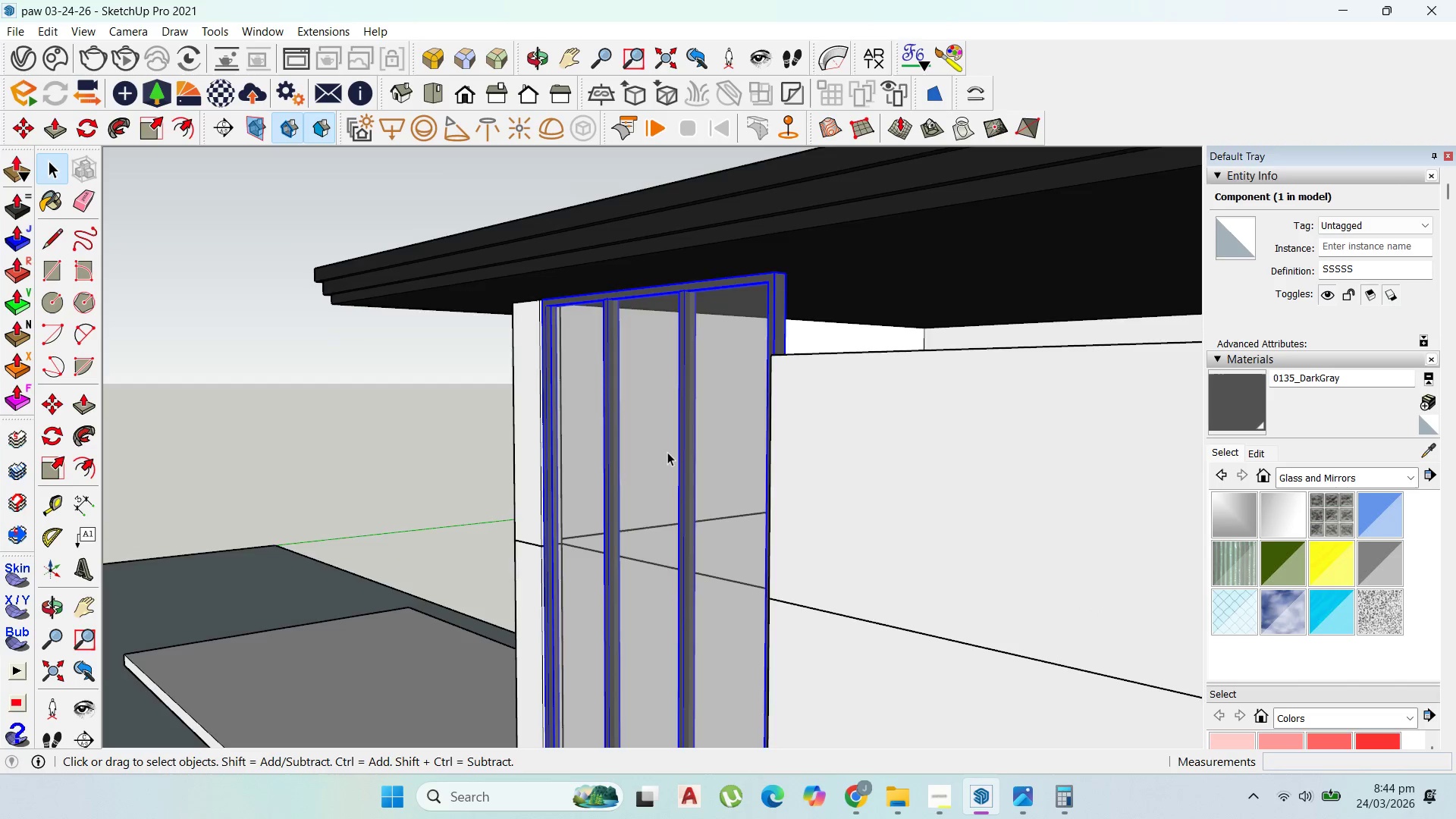 
double_click([667, 452])
 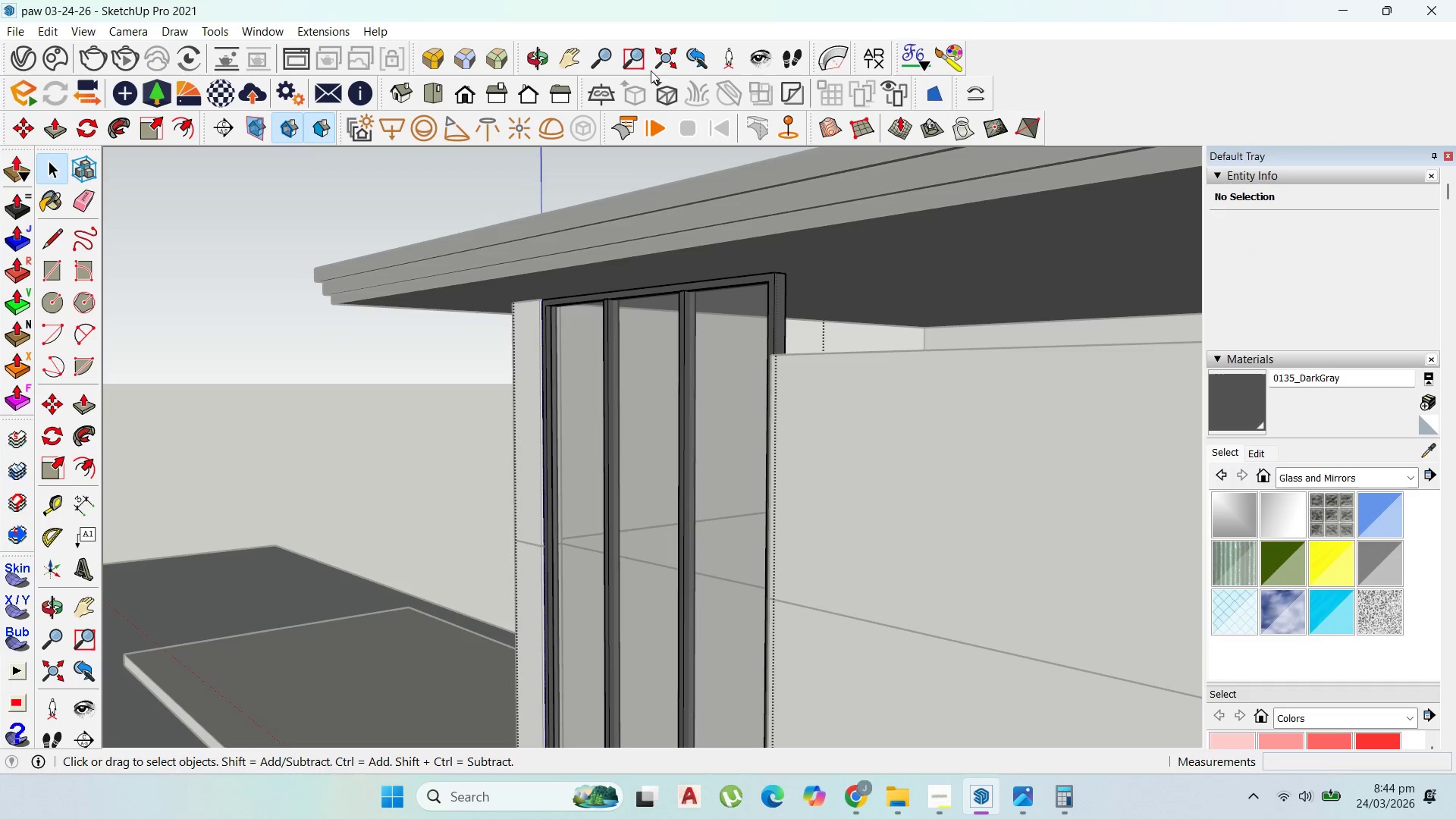 
scroll: coordinate [502, 757], scroll_direction: down, amount: 9.0
 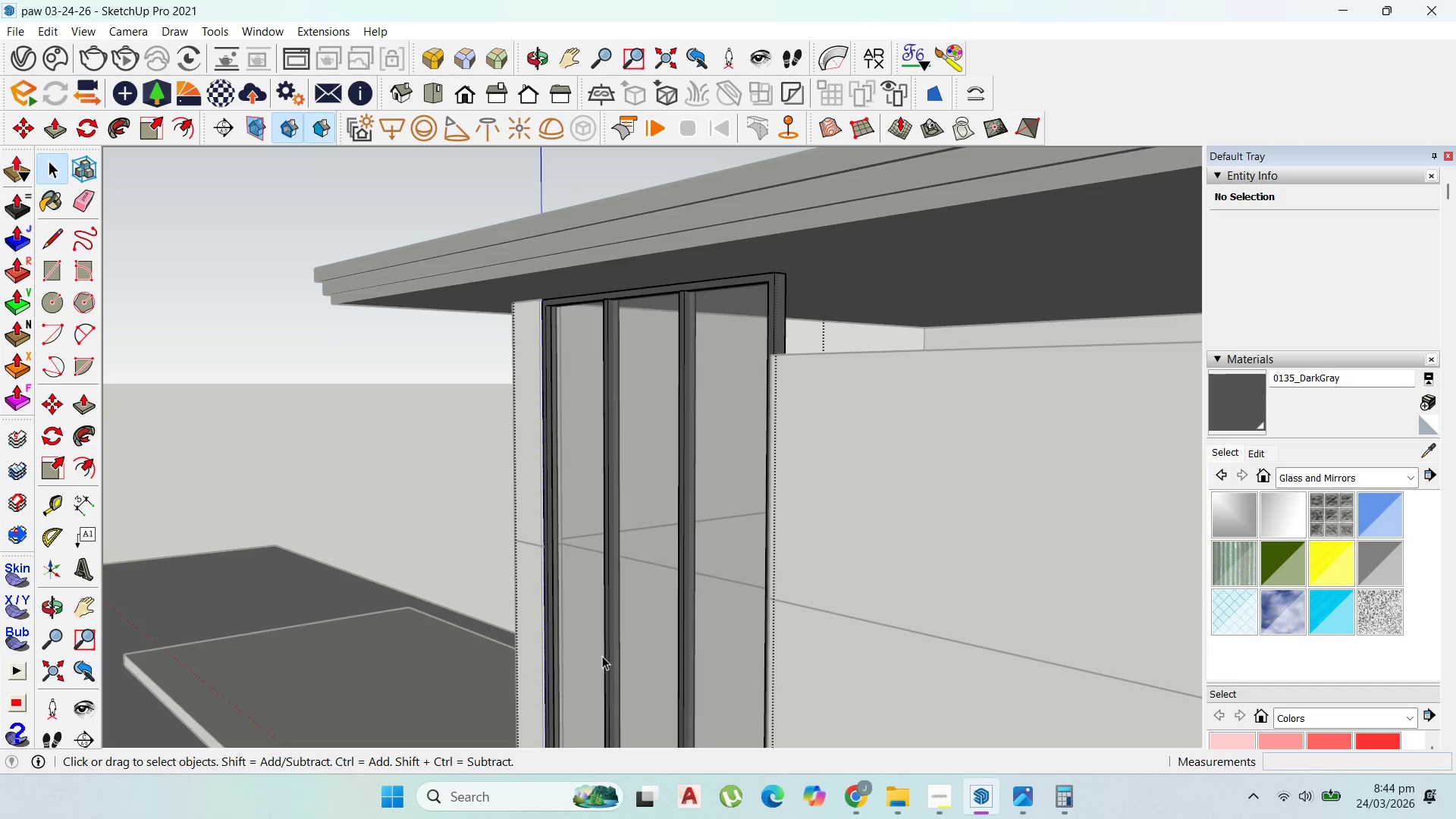 
key(Control+S)
 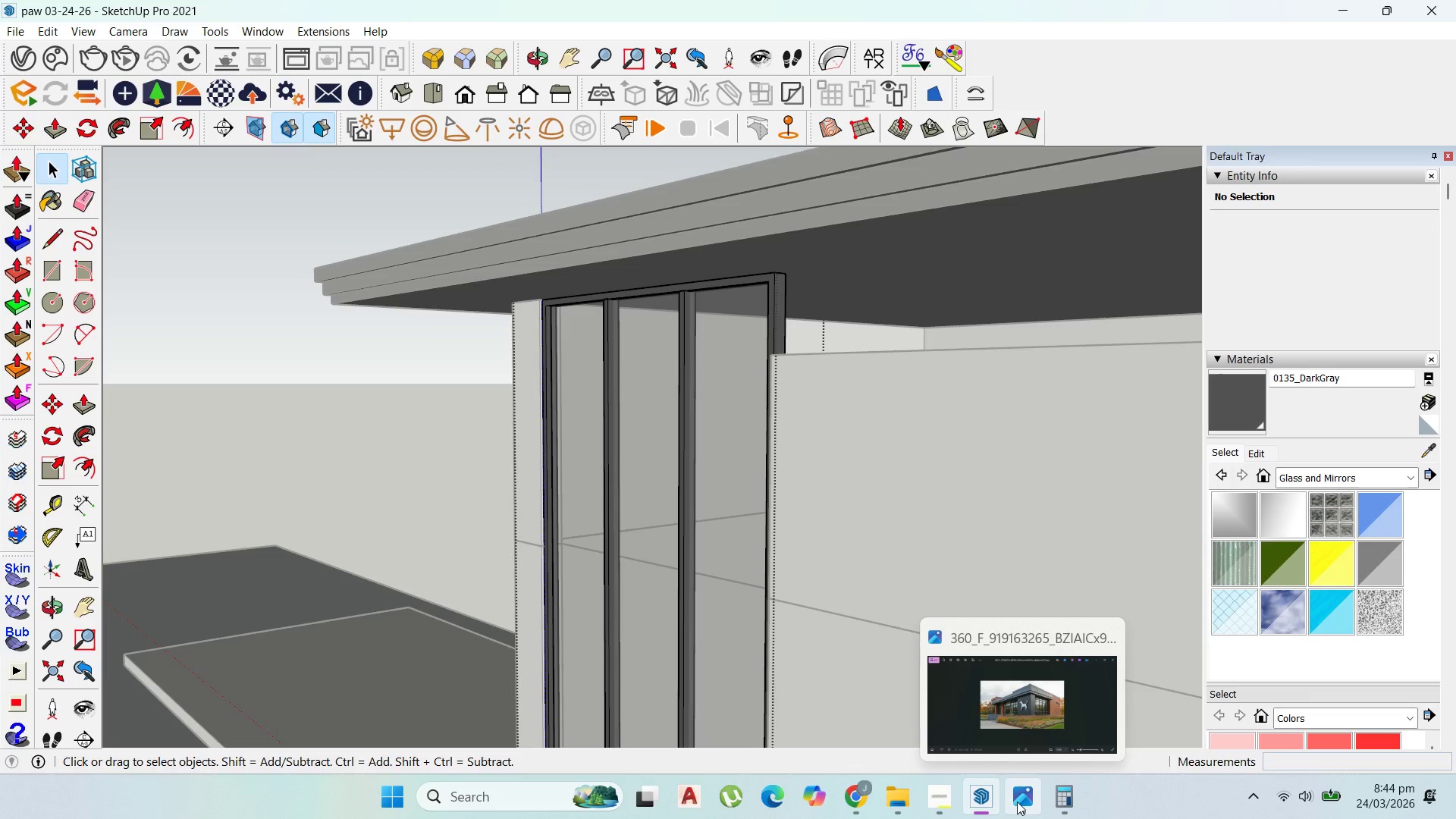 
scroll: coordinate [603, 357], scroll_direction: down, amount: 10.0
 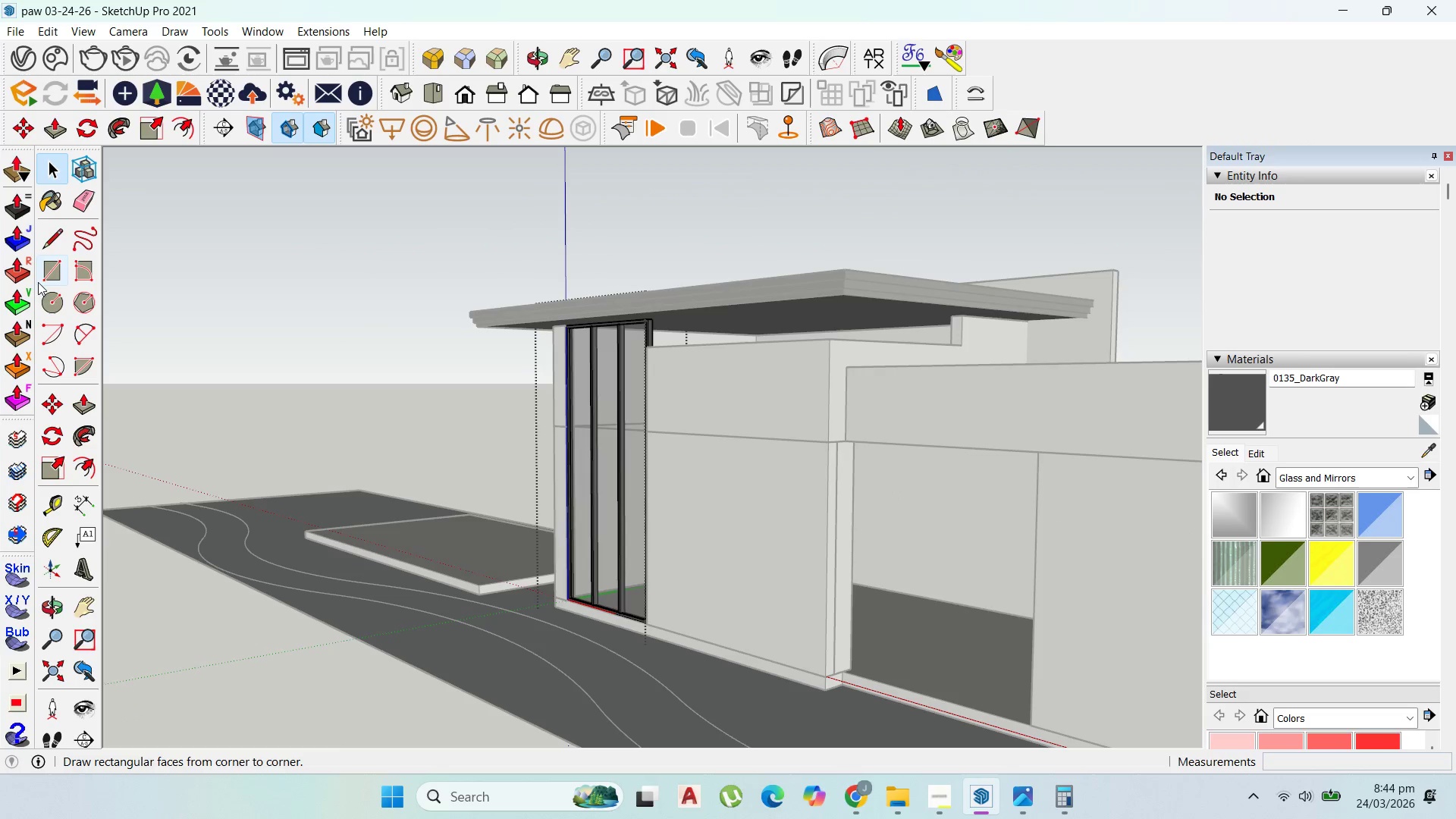 
left_click([49, 266])
 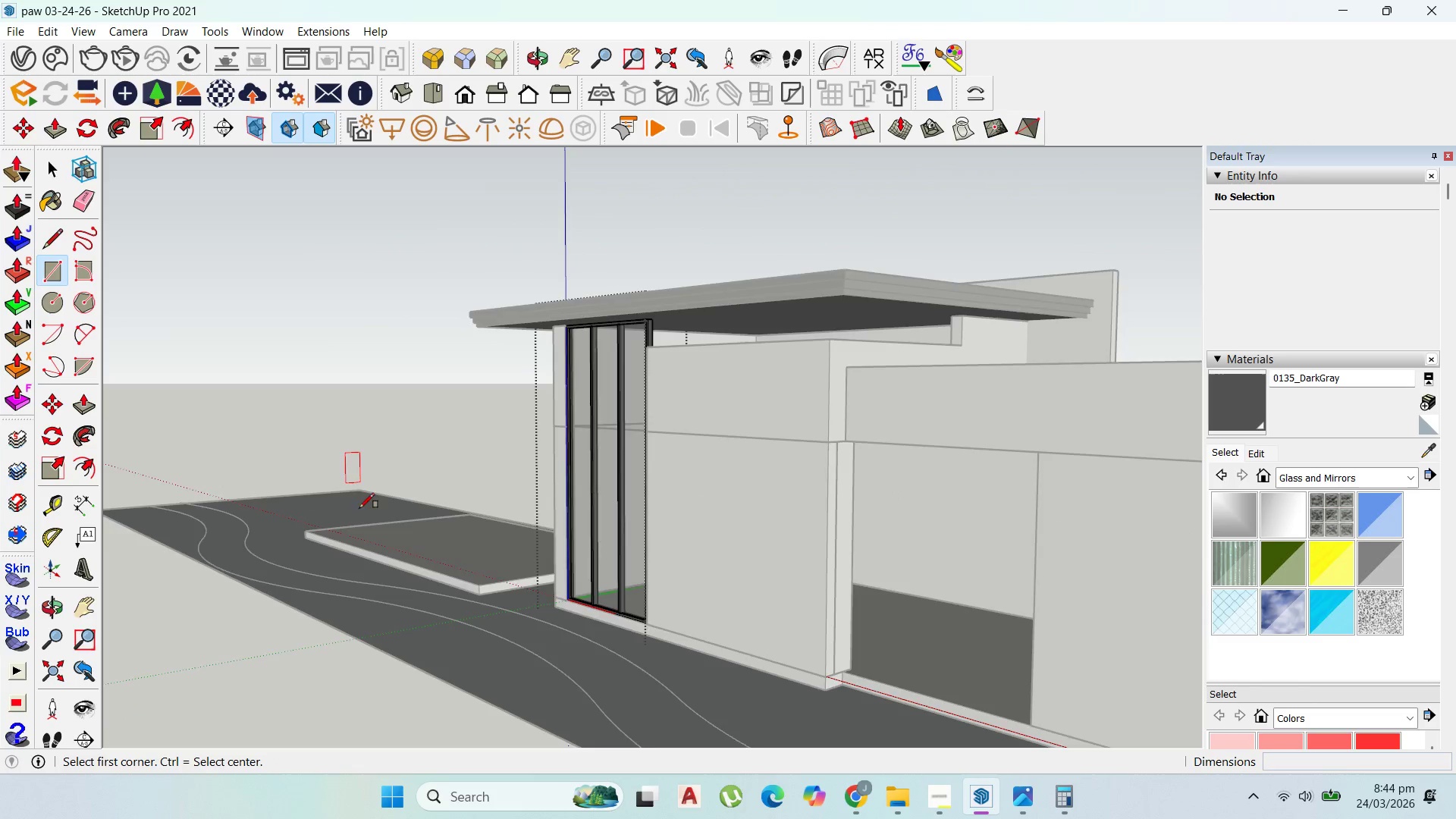 
scroll: coordinate [819, 667], scroll_direction: up, amount: 12.0
 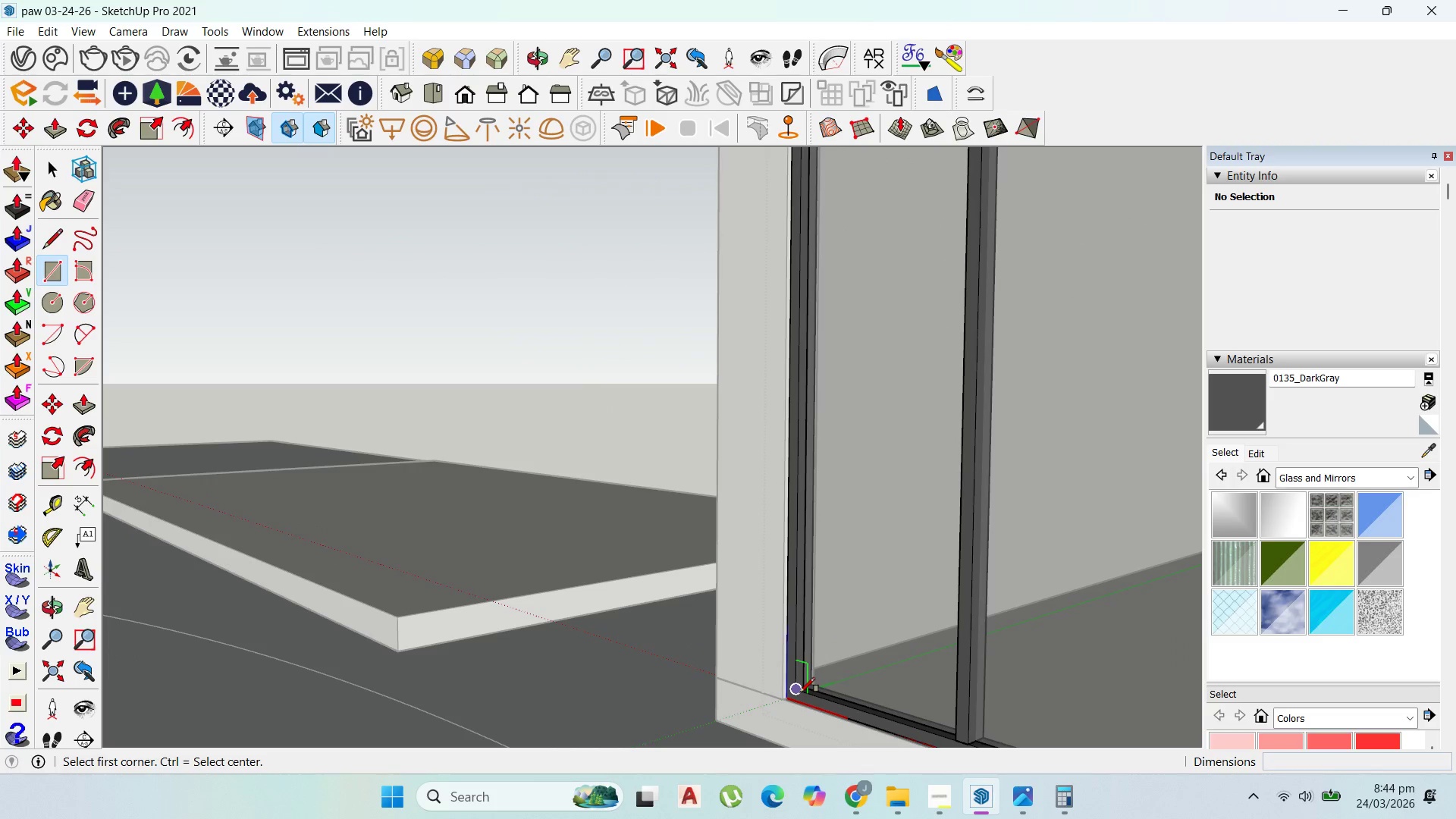 
left_click([800, 692])
 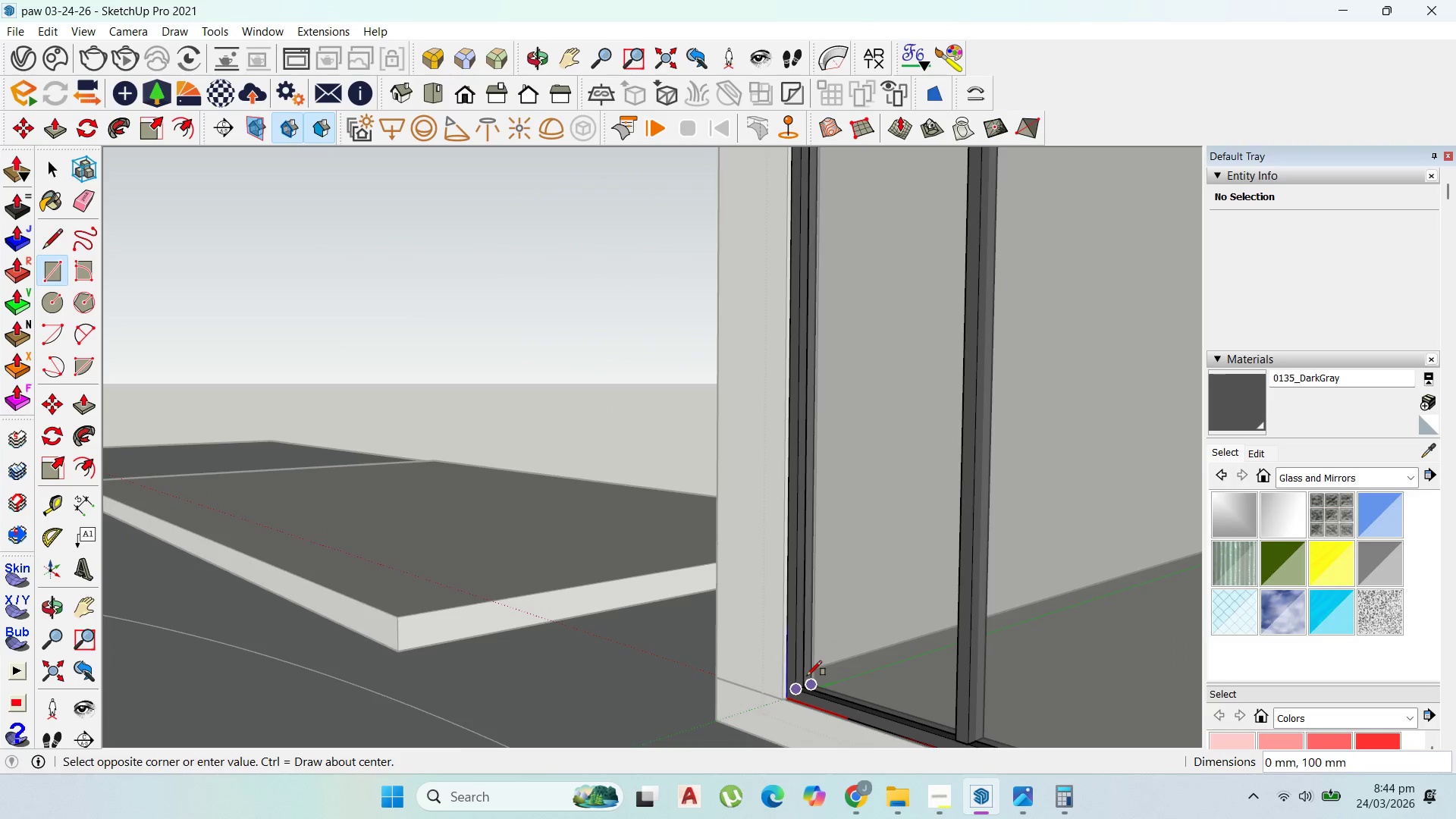 
scroll: coordinate [813, 673], scroll_direction: up, amount: 6.0
 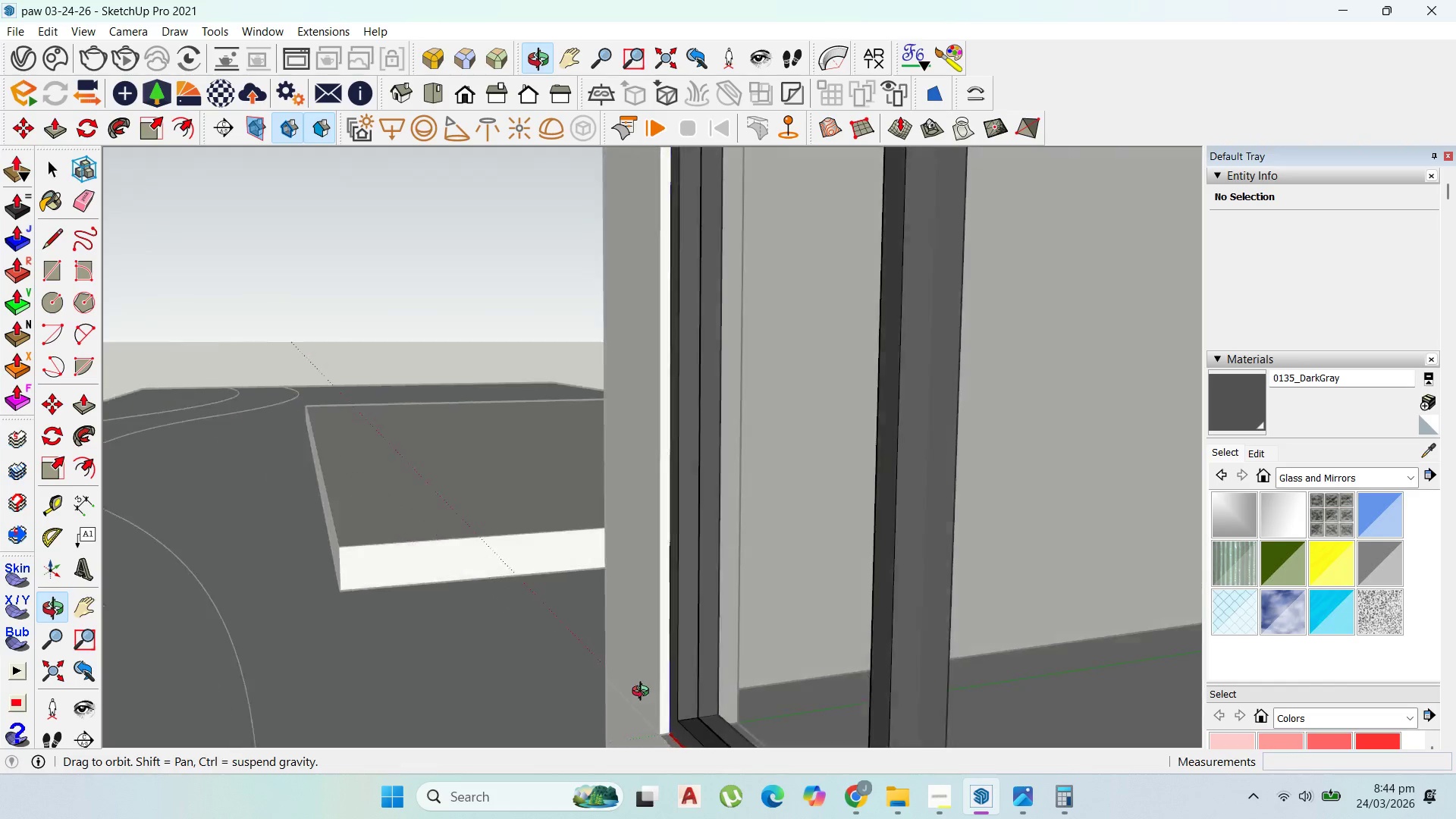 
scroll: coordinate [538, 559], scroll_direction: down, amount: 9.0
 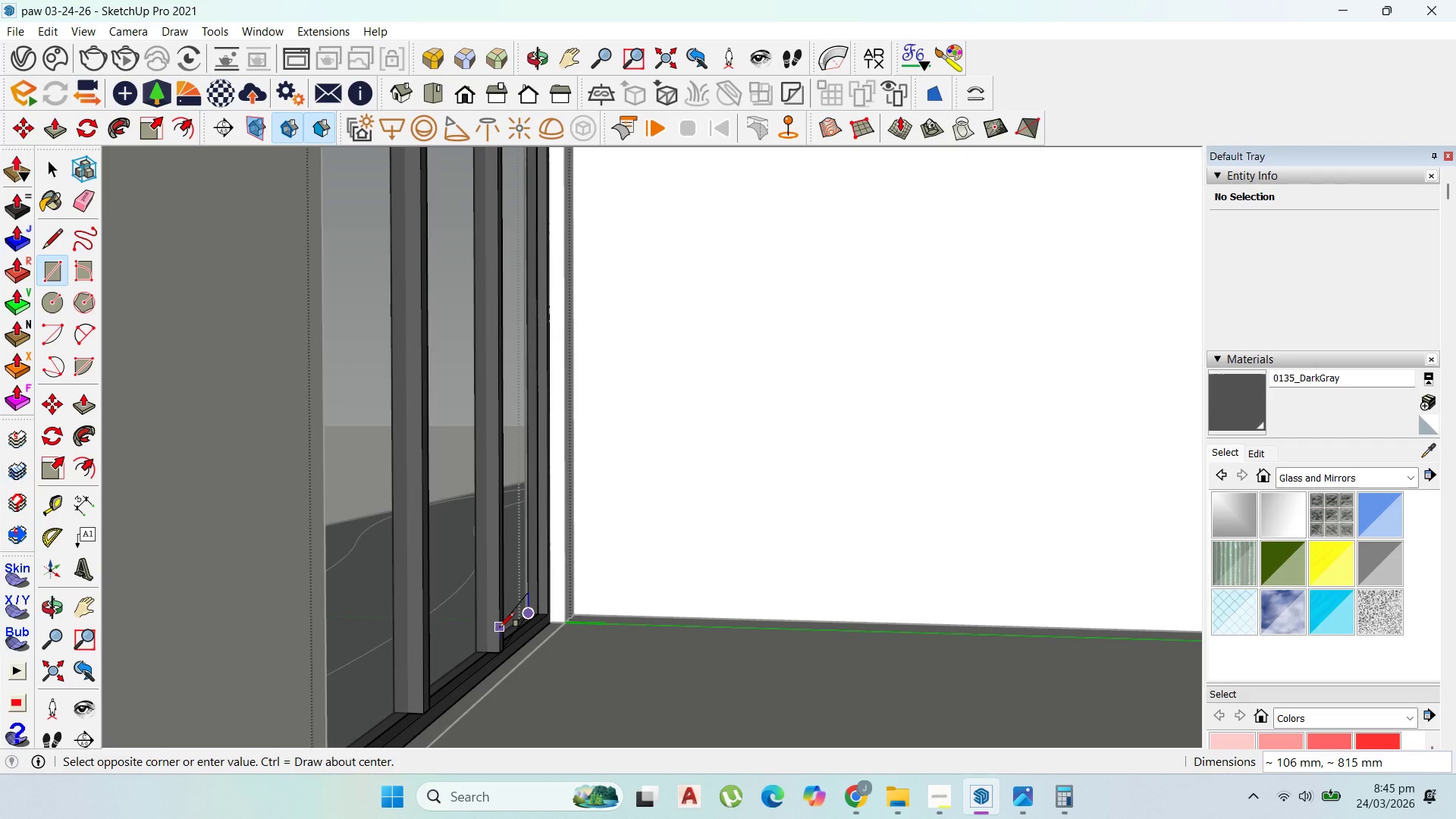 
wait(6.15)
 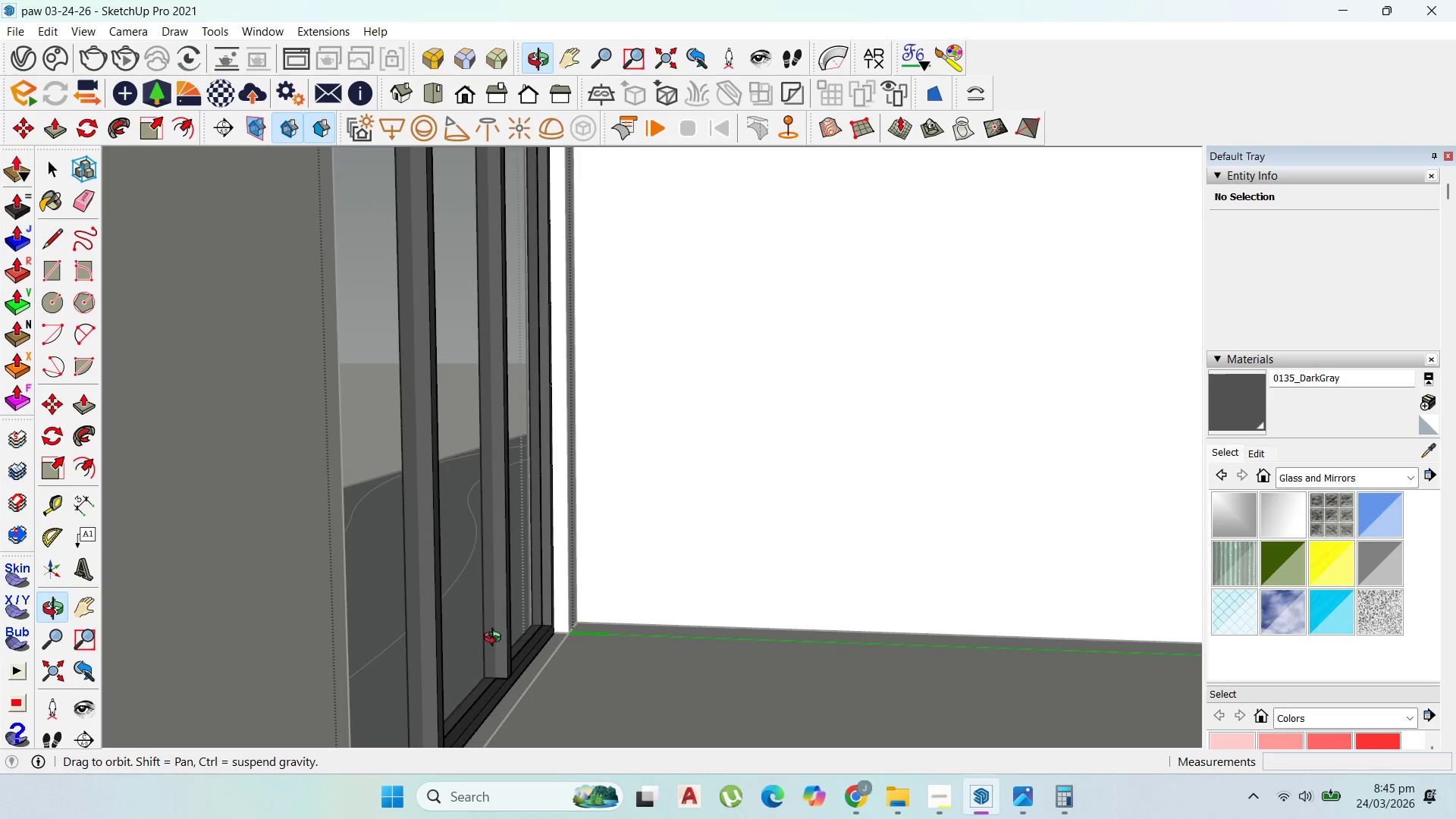 
scroll: coordinate [393, 710], scroll_direction: down, amount: 1.0
 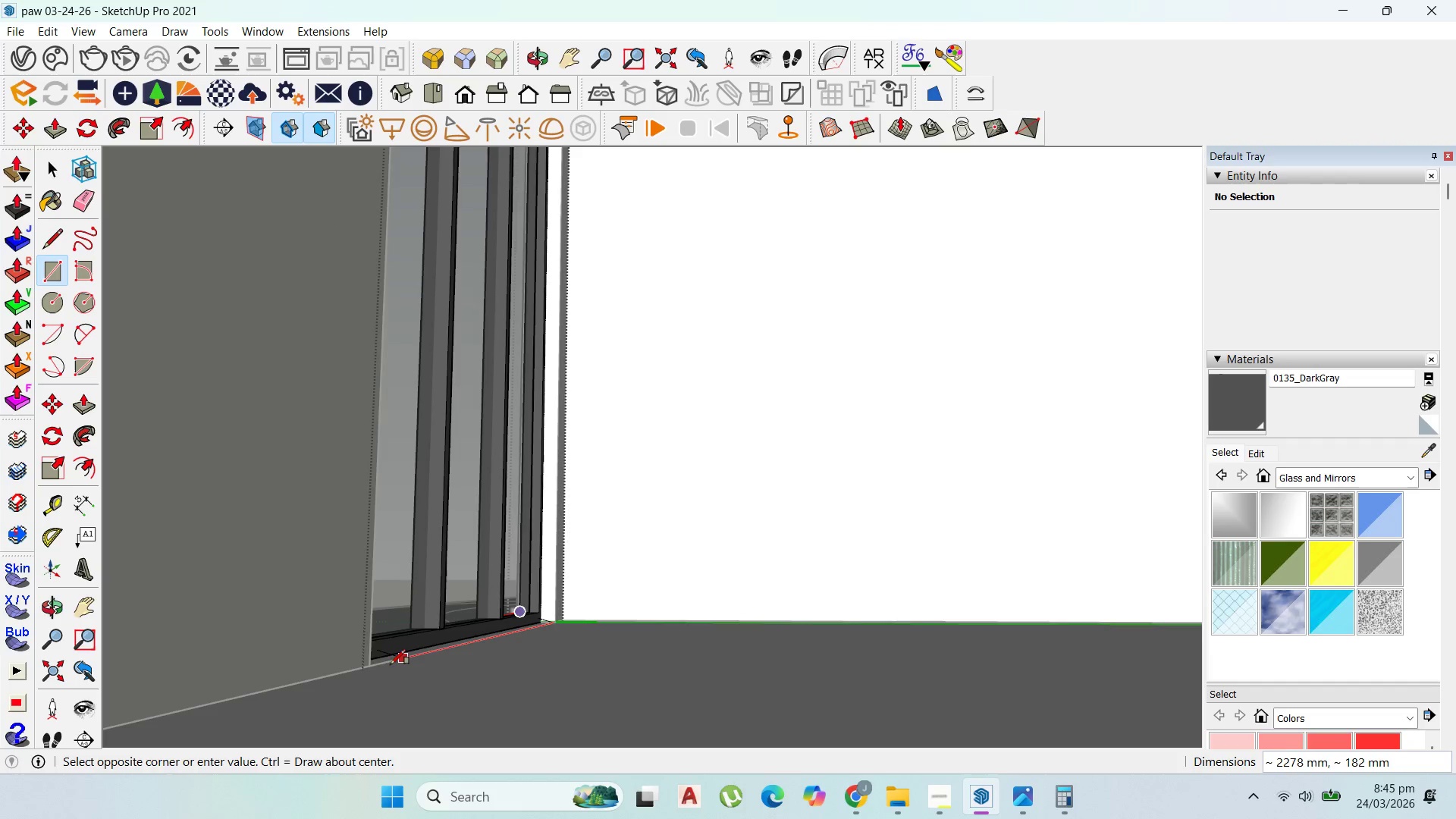 
scroll: coordinate [469, 575], scroll_direction: up, amount: 7.0
 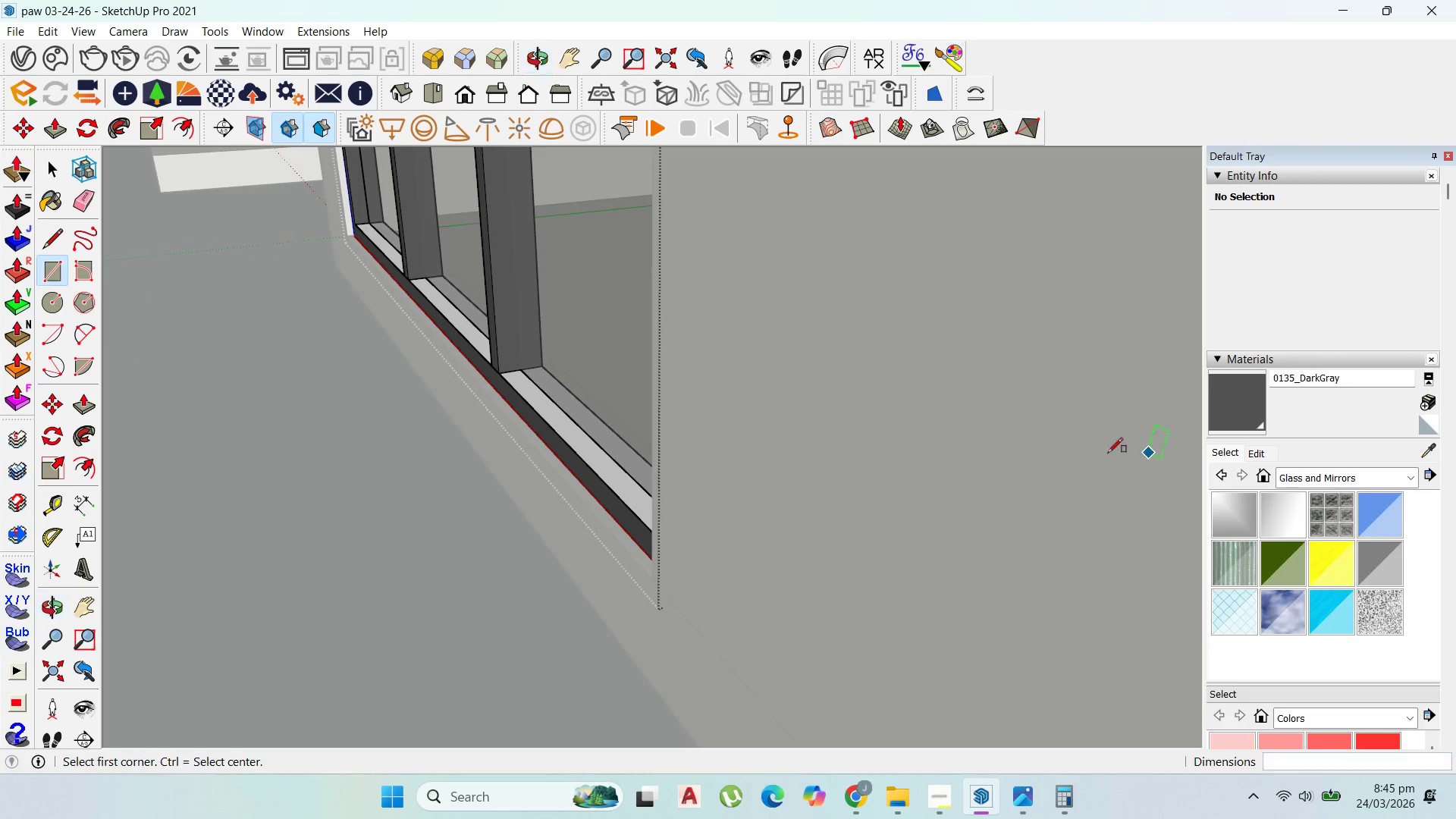 
left_click([51, 170])
 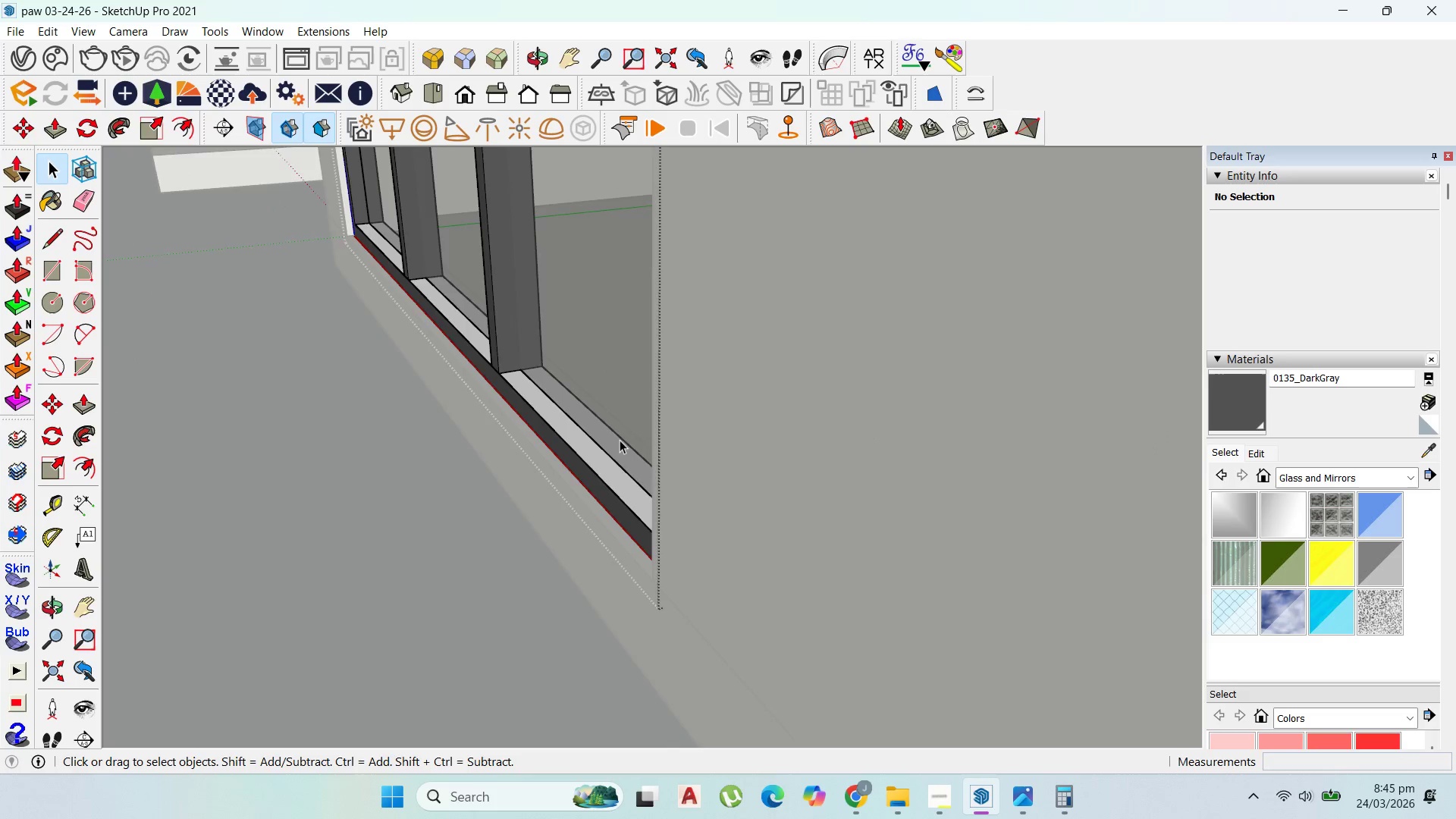 
scroll: coordinate [610, 450], scroll_direction: up, amount: 2.0
 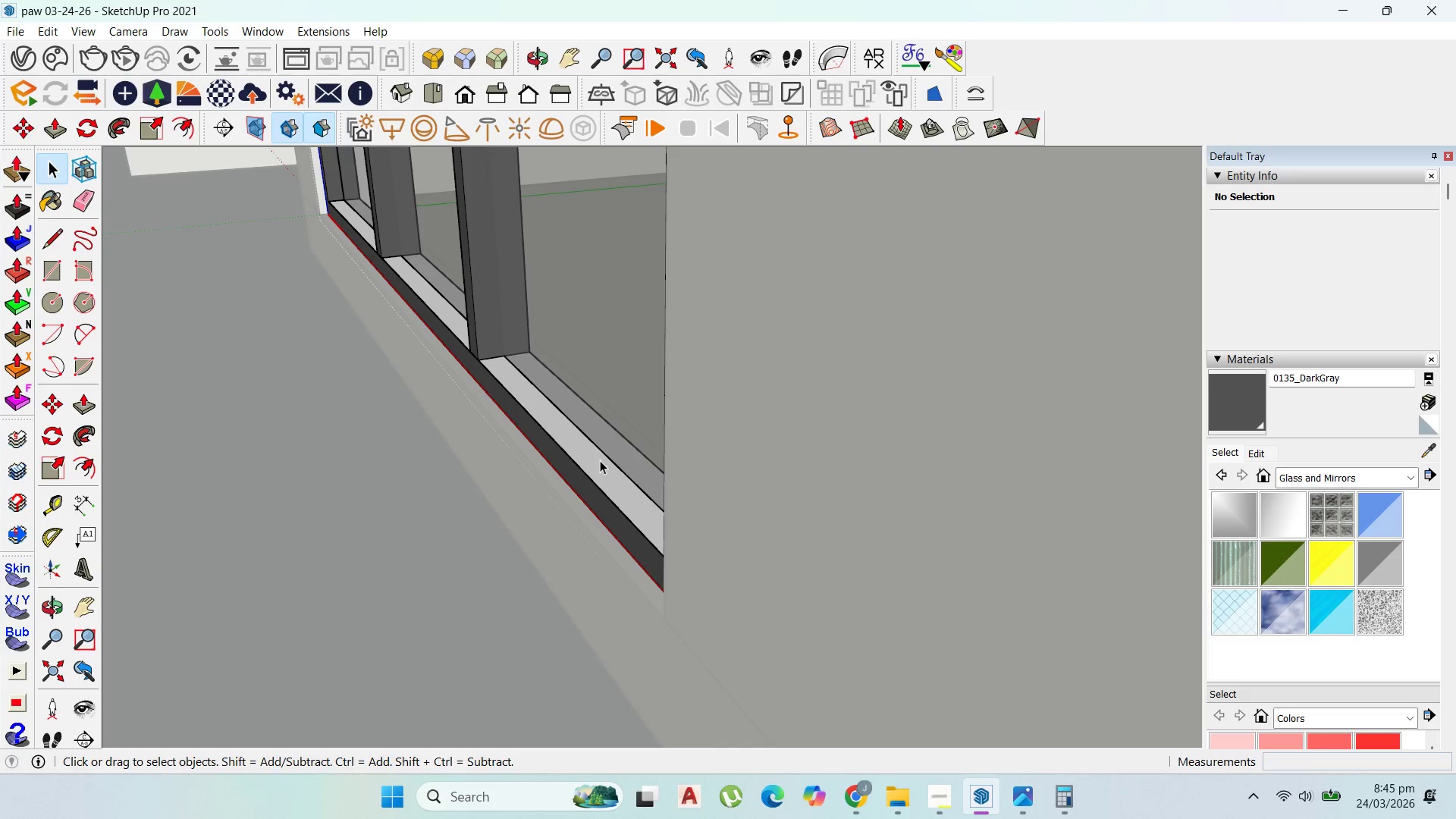 
double_click([598, 460])
 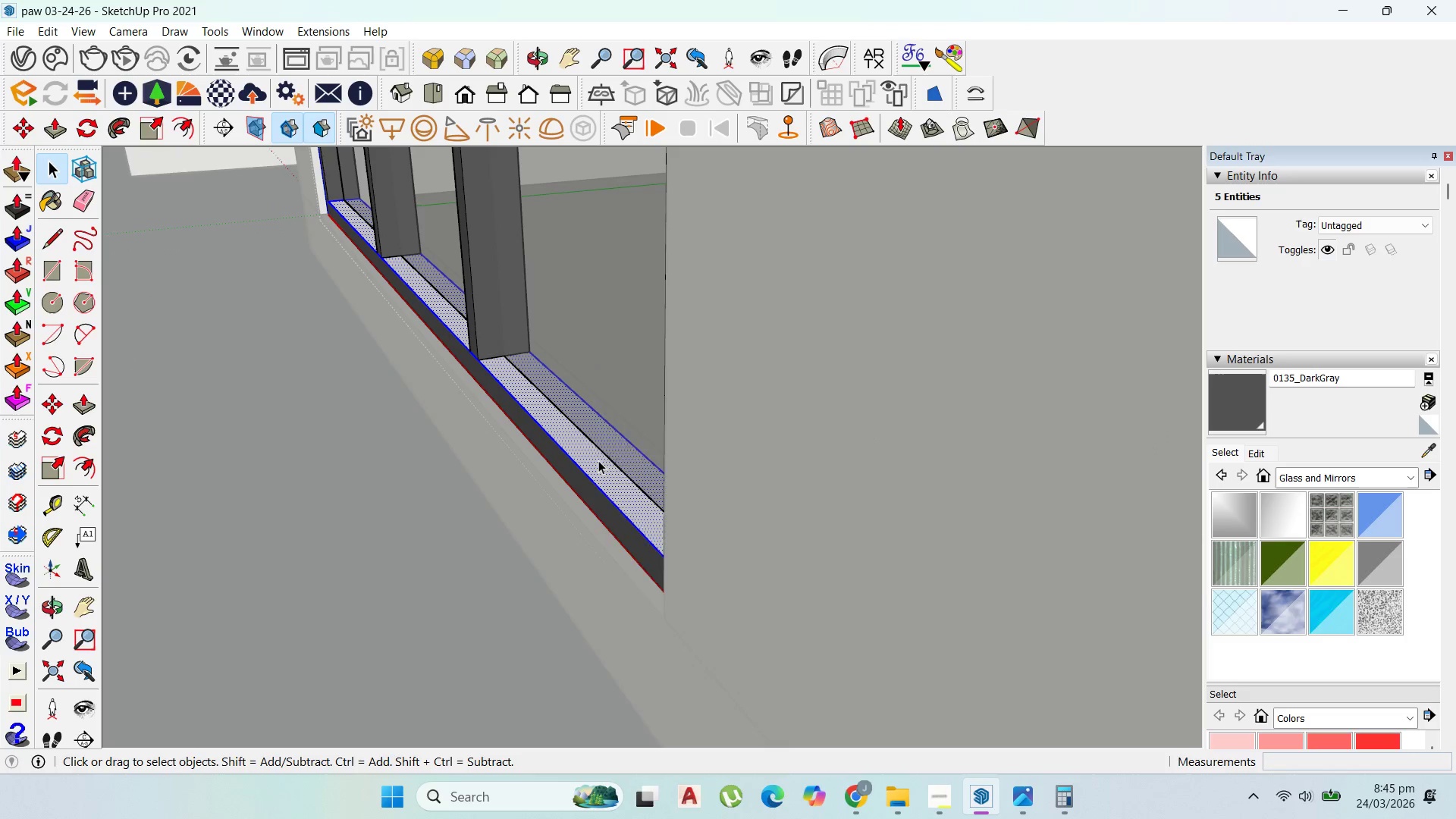 
right_click([598, 461])
 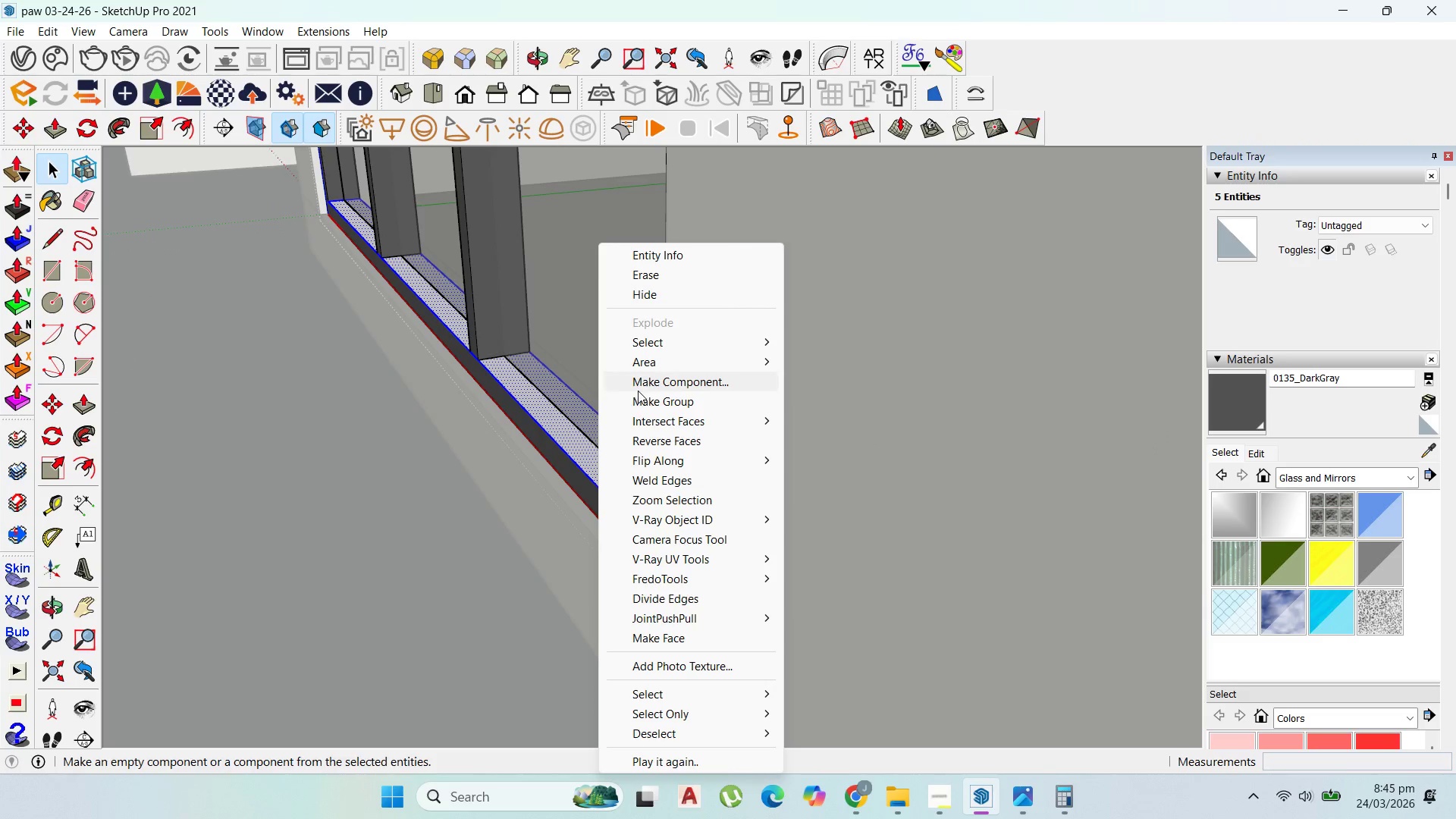 
left_click([642, 395])
 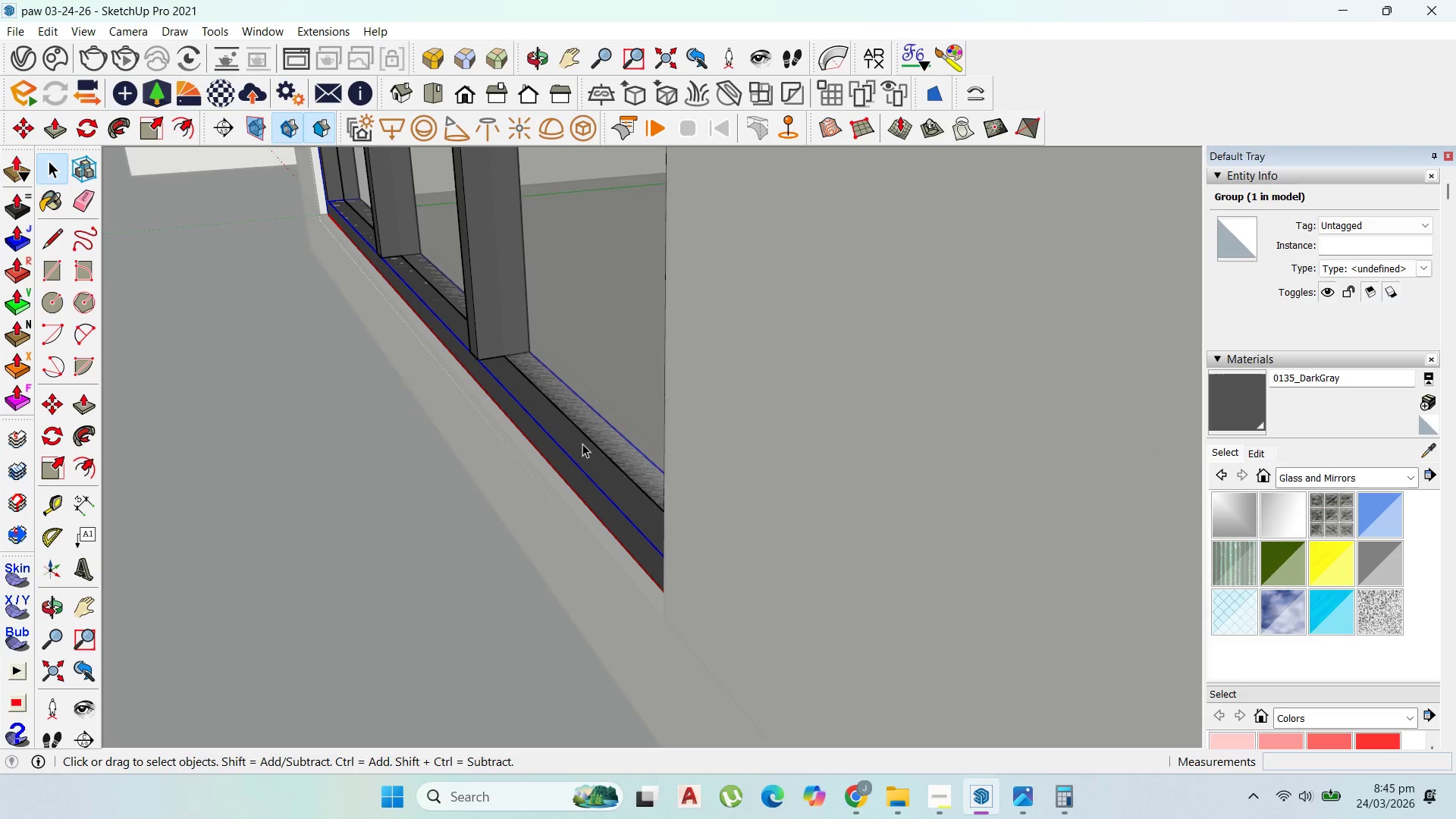 
triple_click([582, 445])
 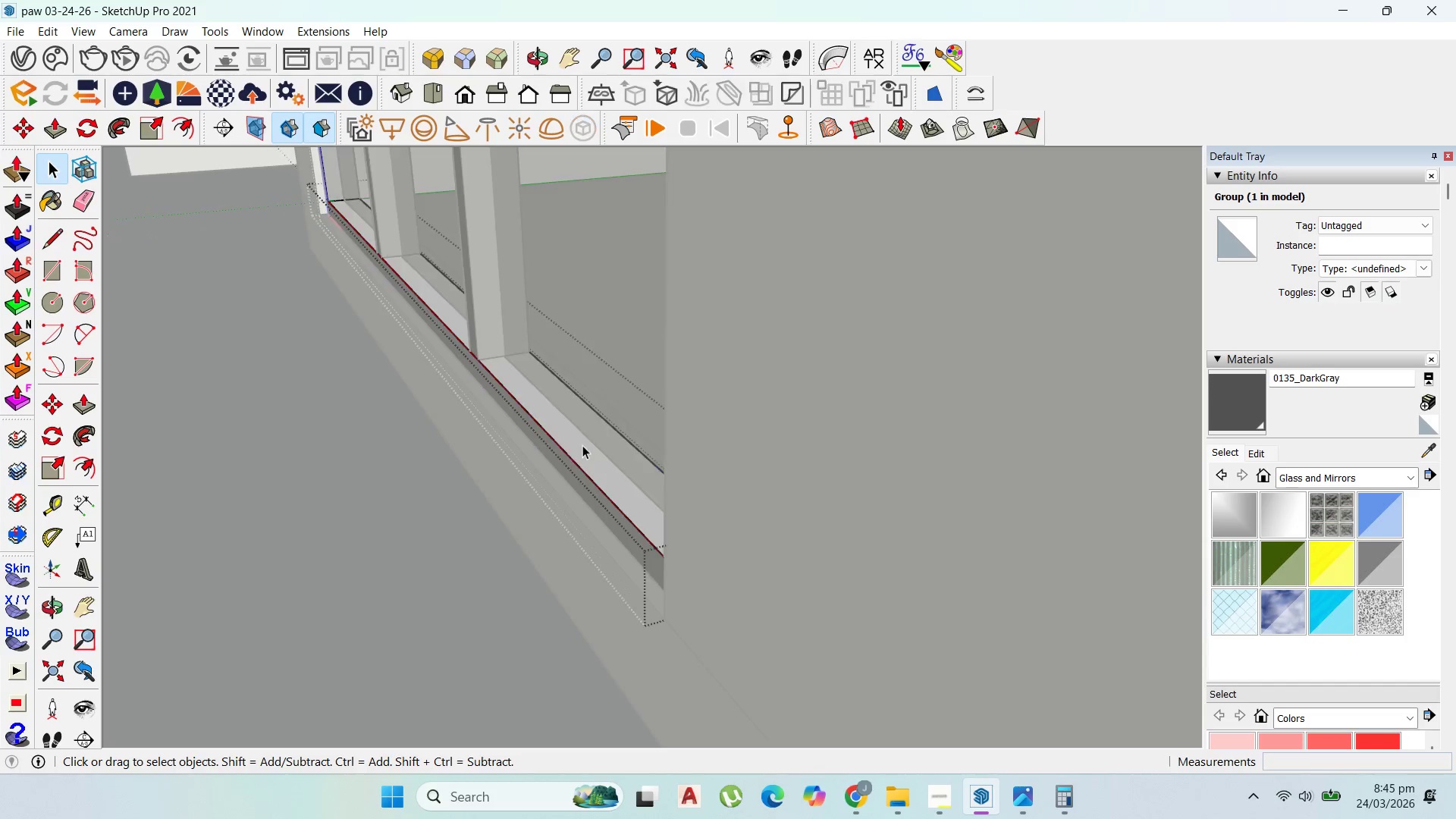 
triple_click([582, 445])
 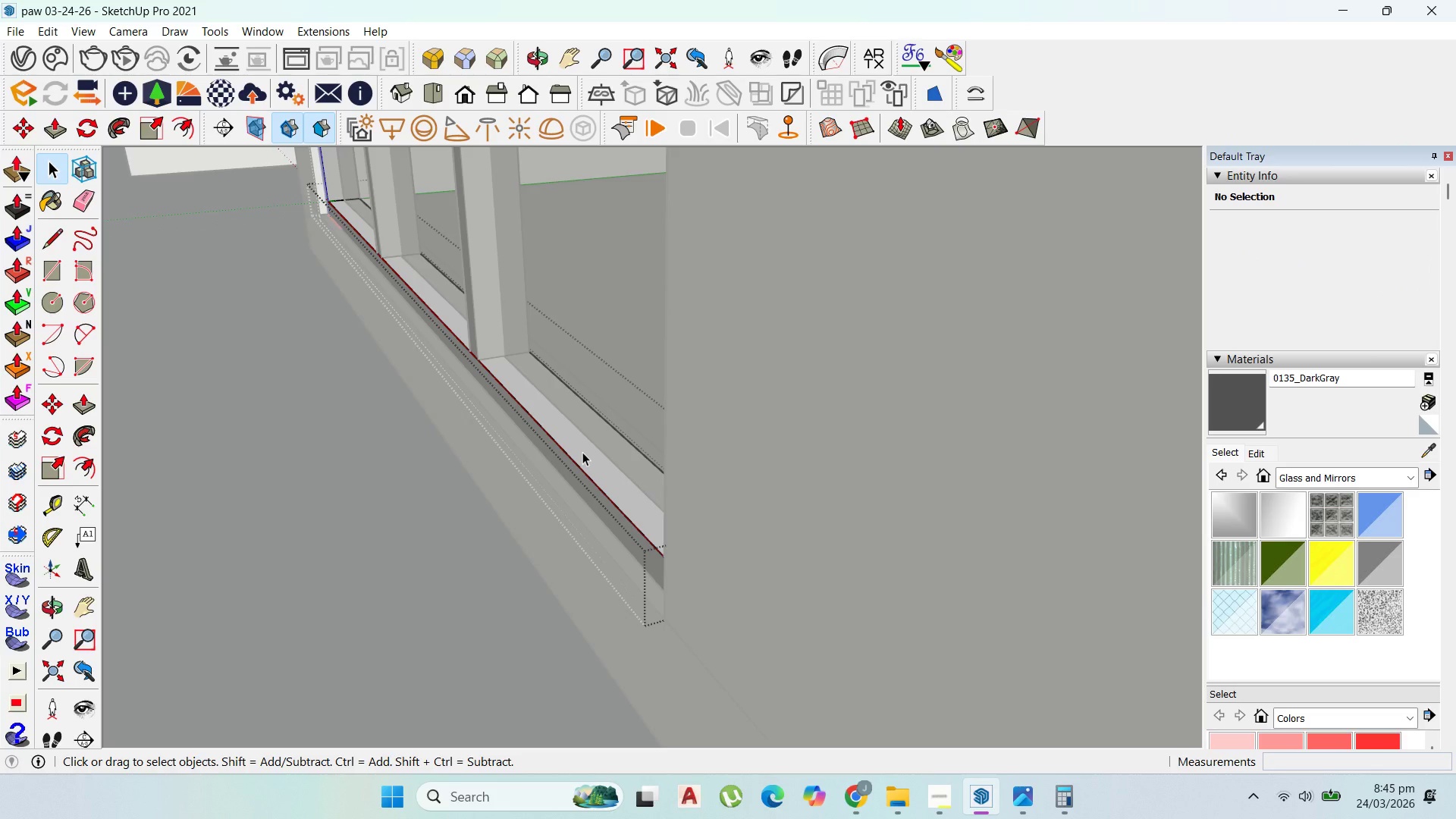 
key(P)
 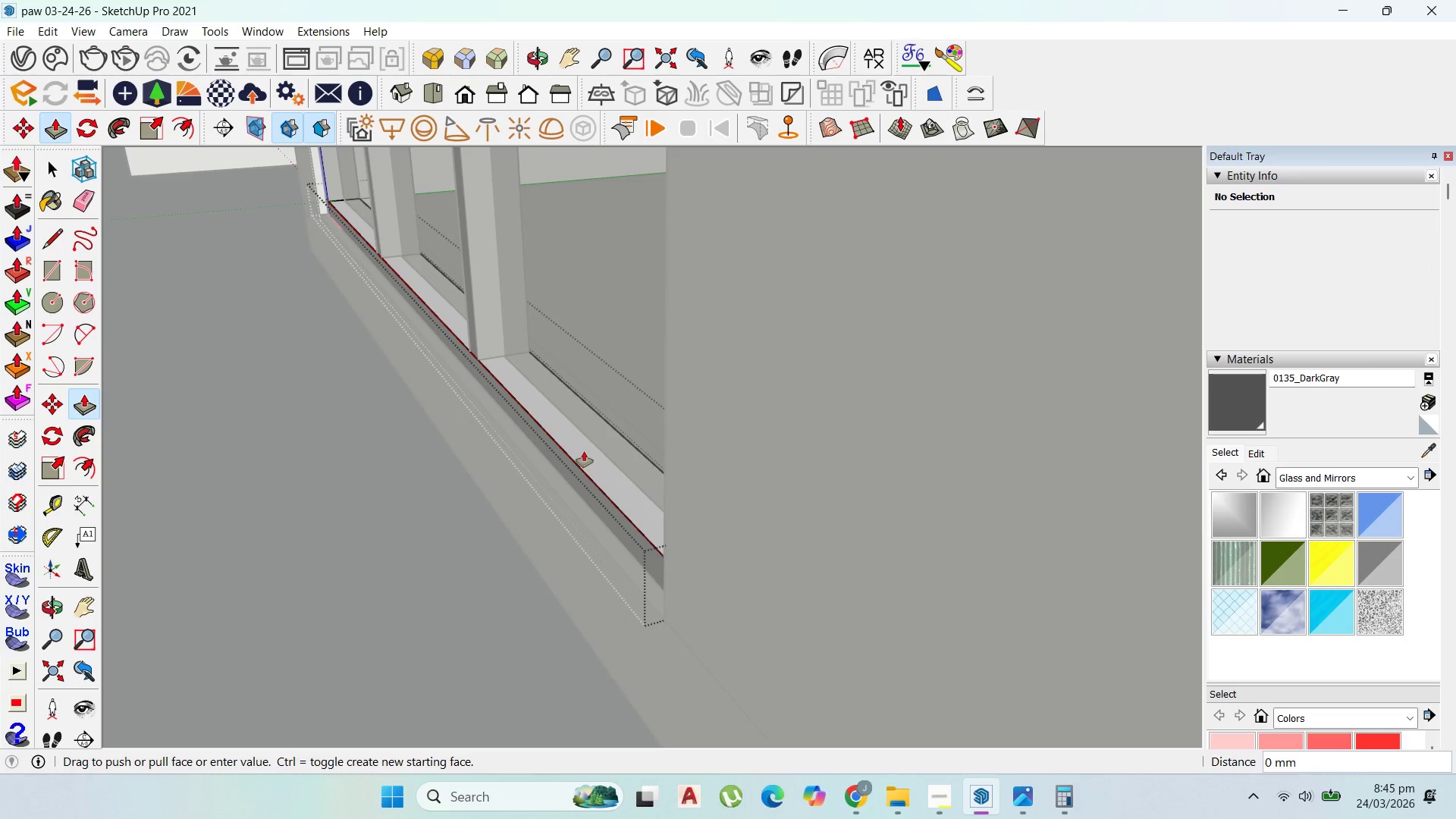 
left_click_drag(start_coordinate=[582, 452], to_coordinate=[594, 423])
 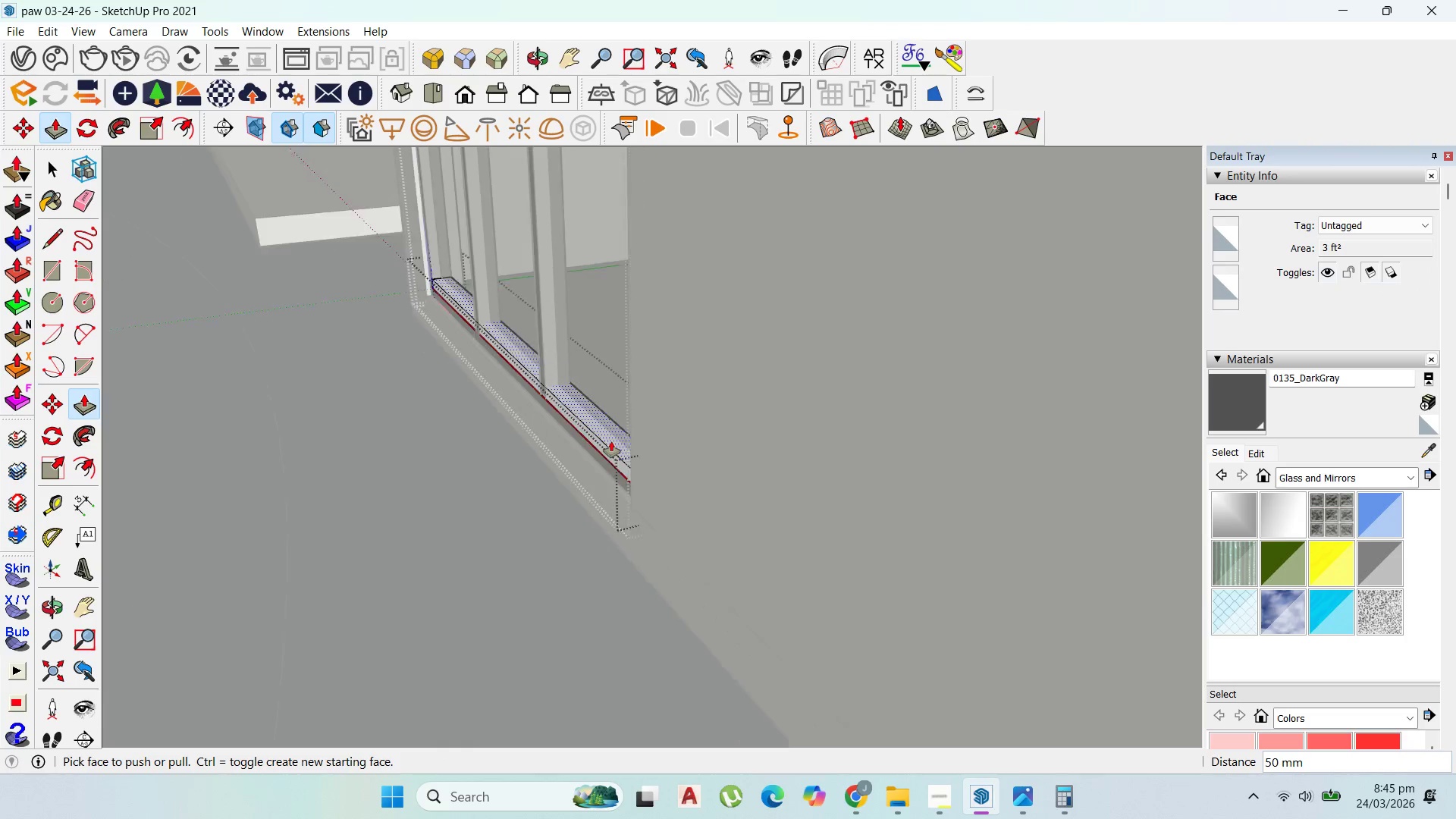 
type(50)
 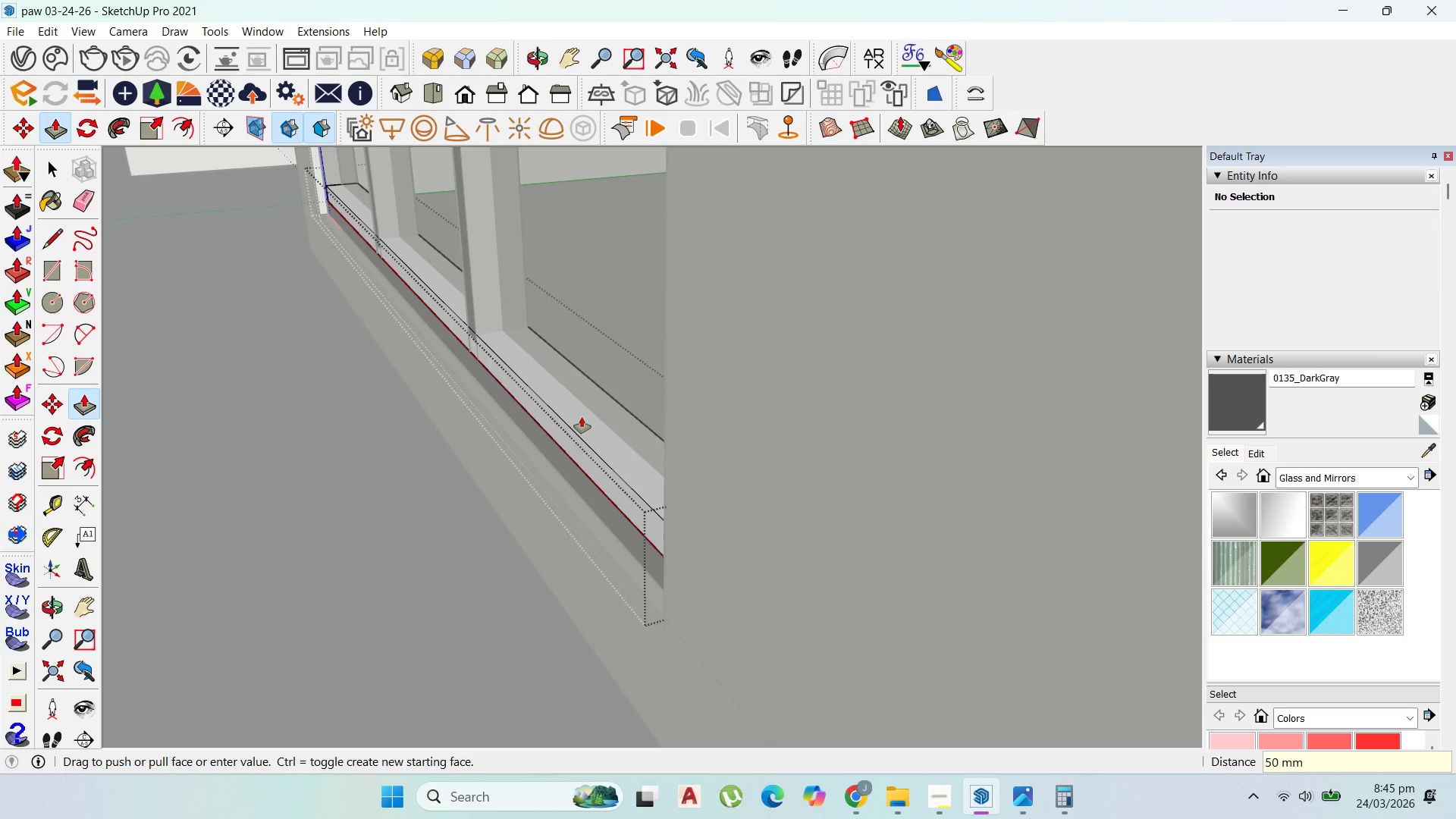 
key(Enter)
 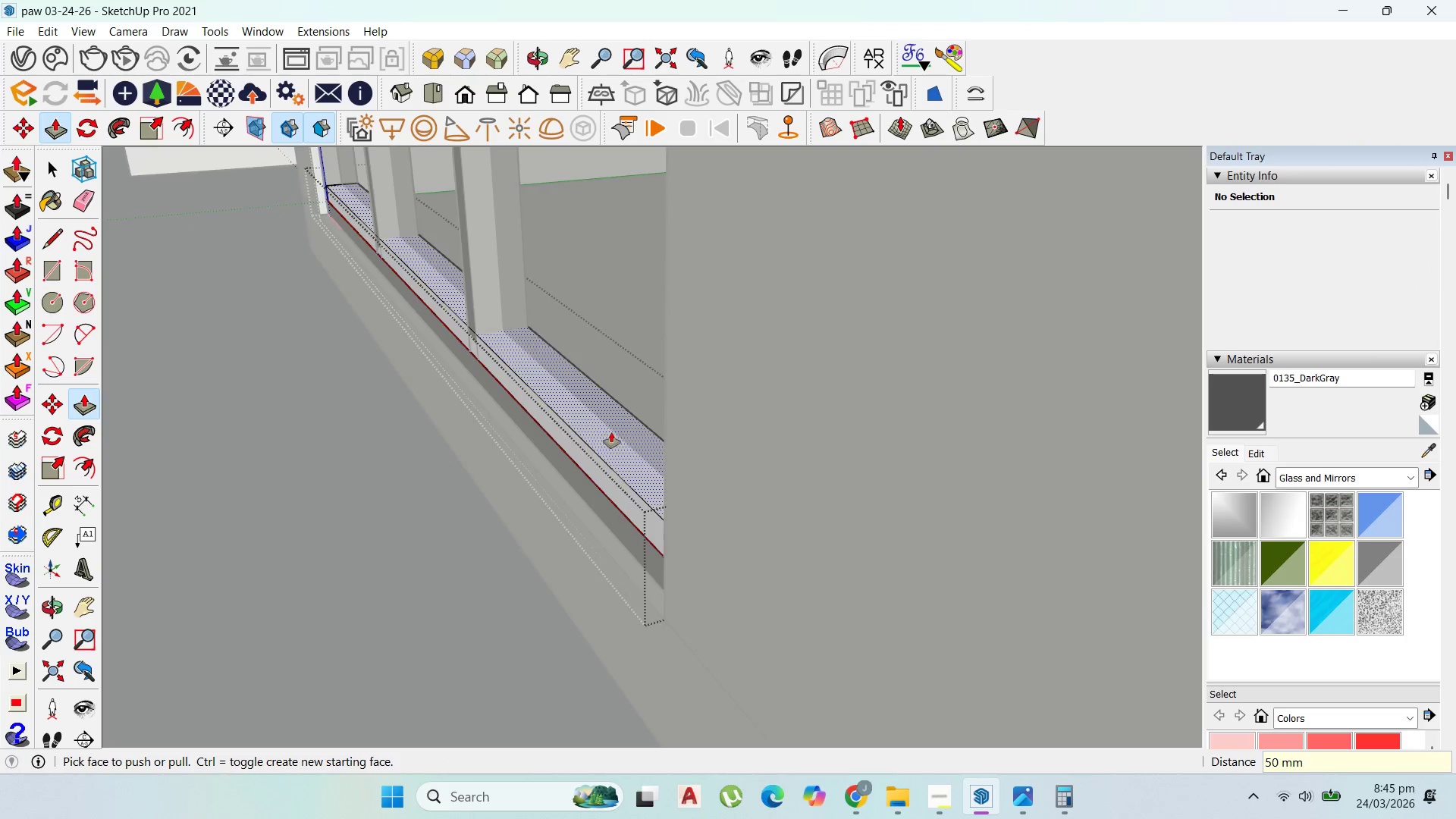 
scroll: coordinate [611, 441], scroll_direction: down, amount: 10.0
 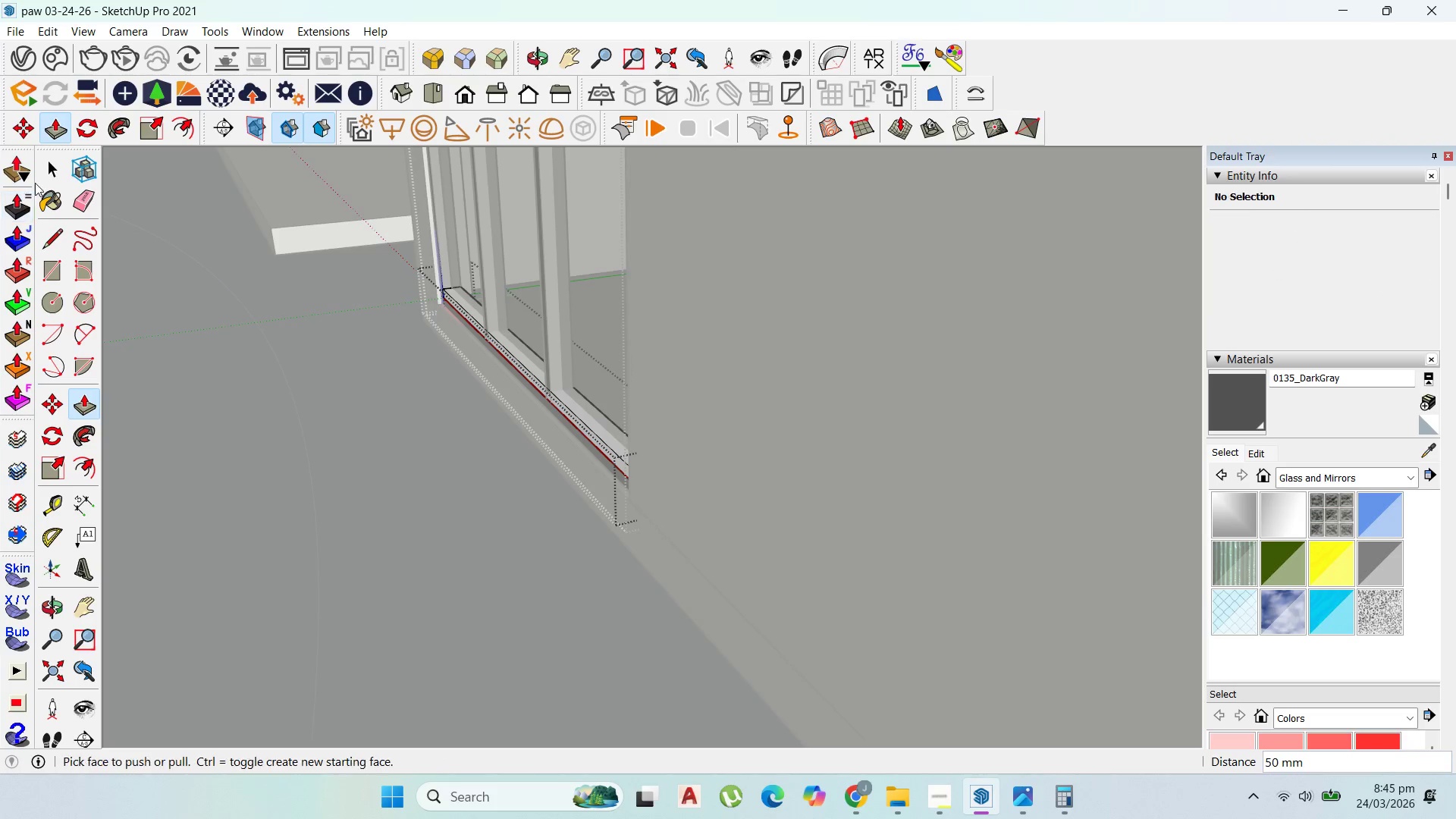 
left_click([46, 174])
 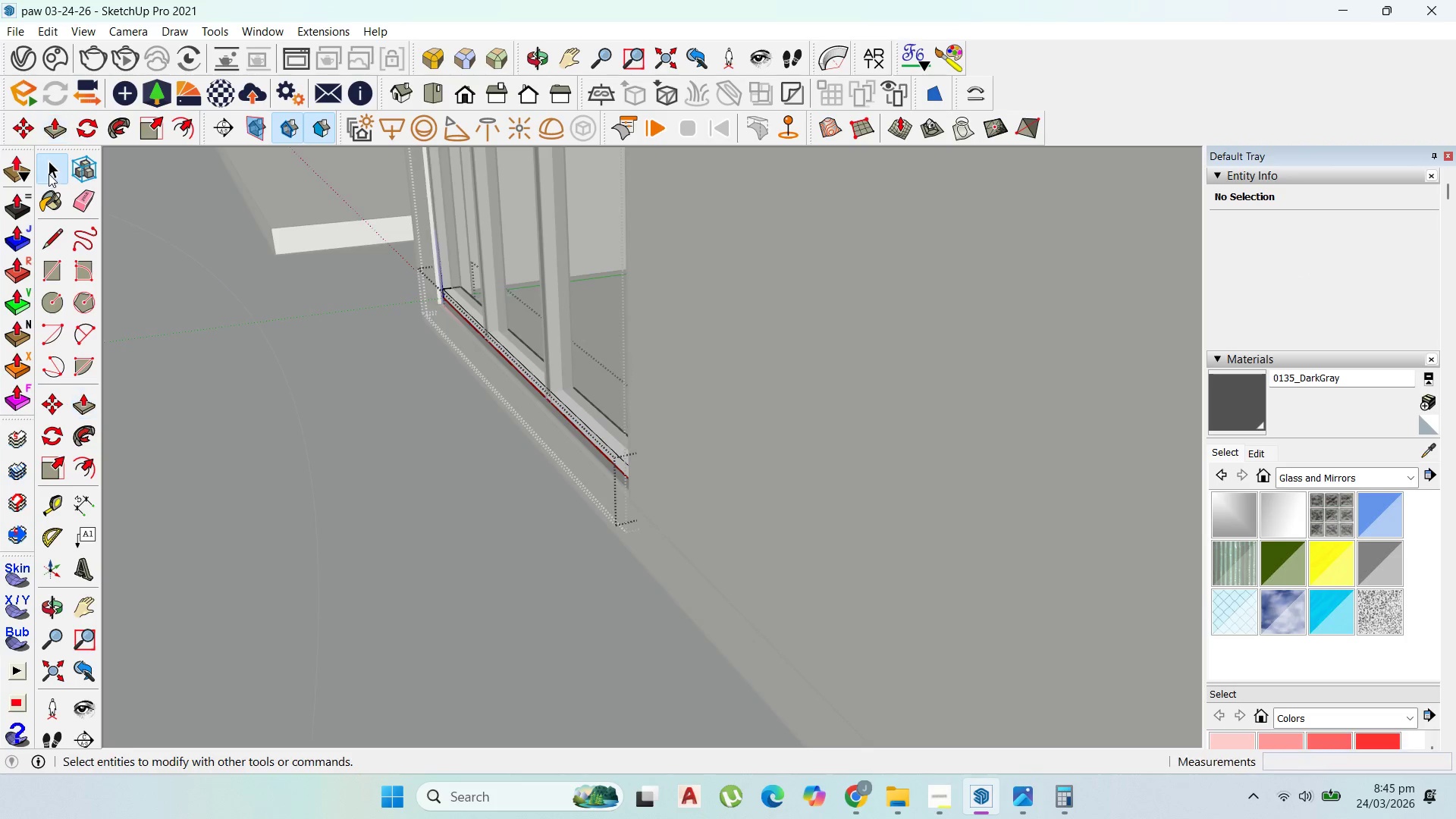 
key(Escape)
 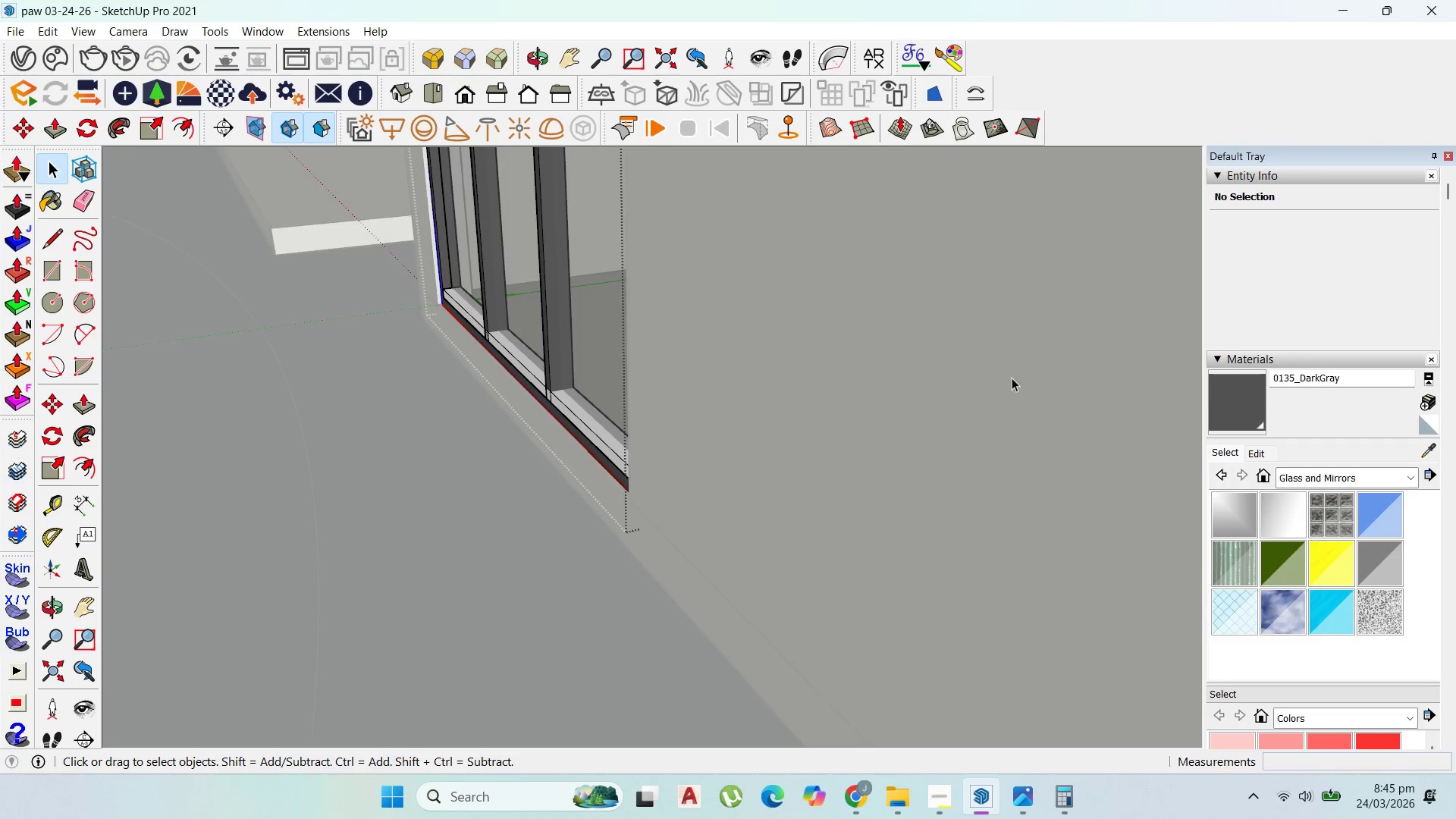 
key(Escape)
 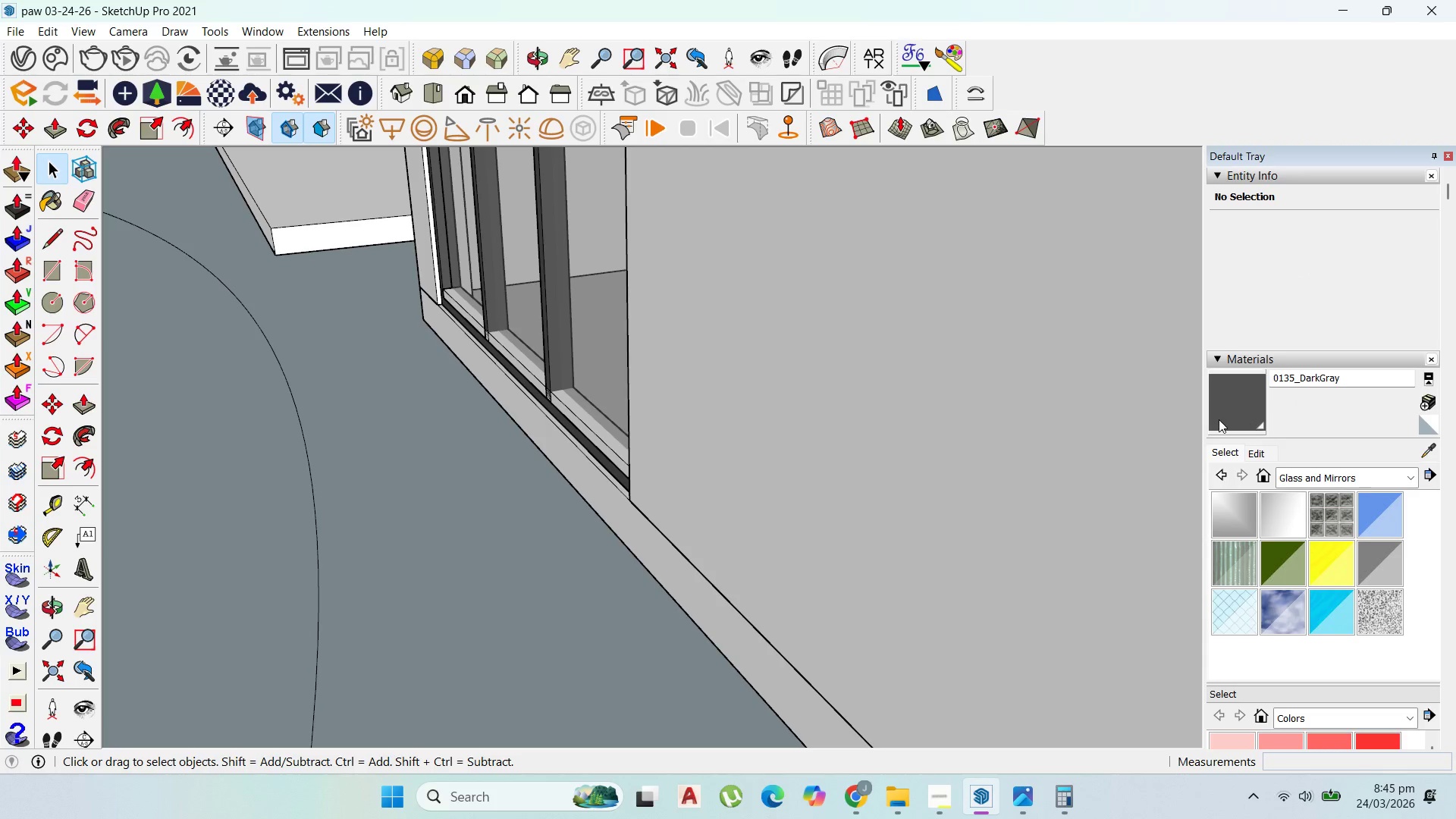 
left_click([1229, 416])
 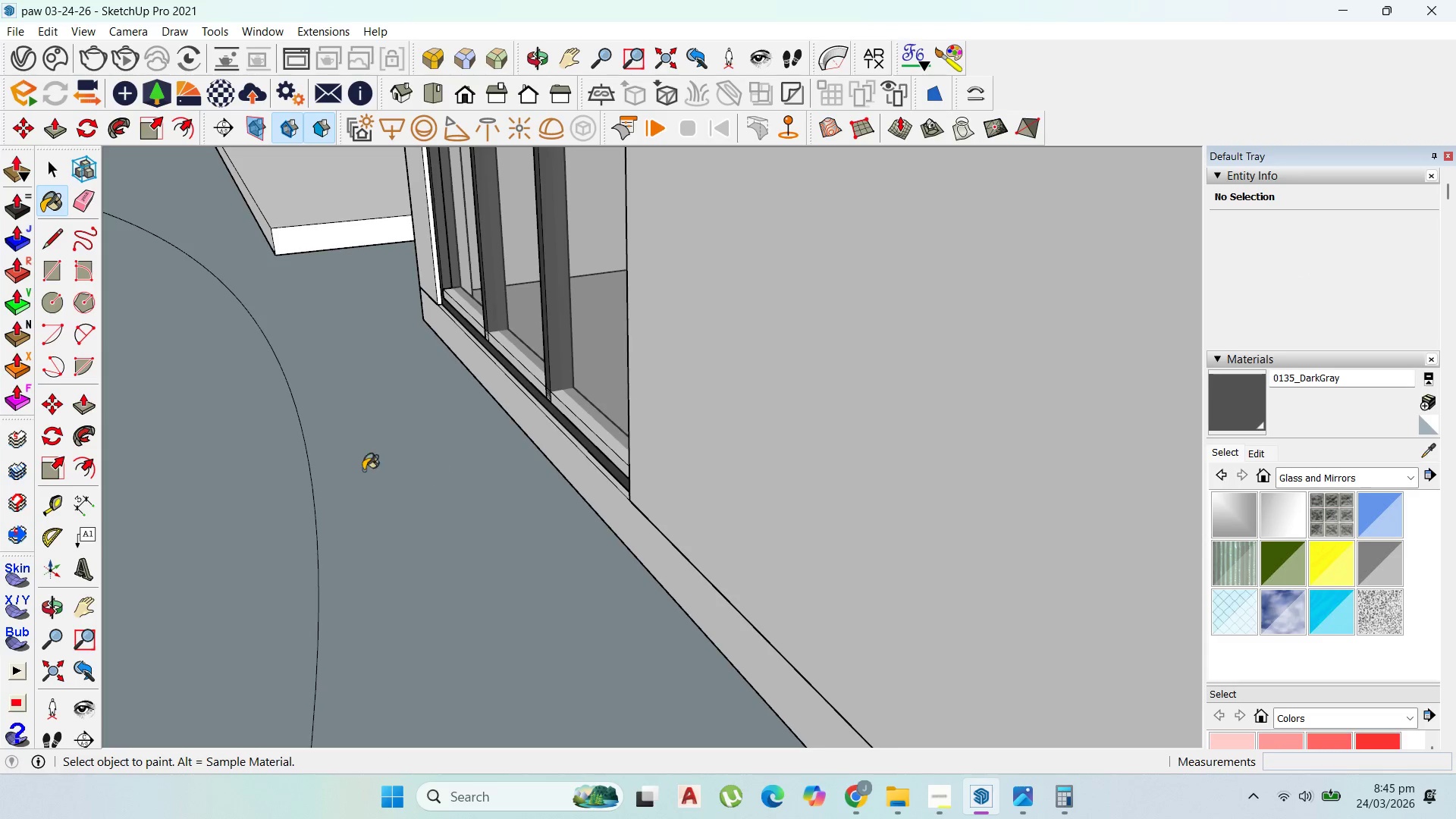 
scroll: coordinate [589, 431], scroll_direction: up, amount: 3.0
 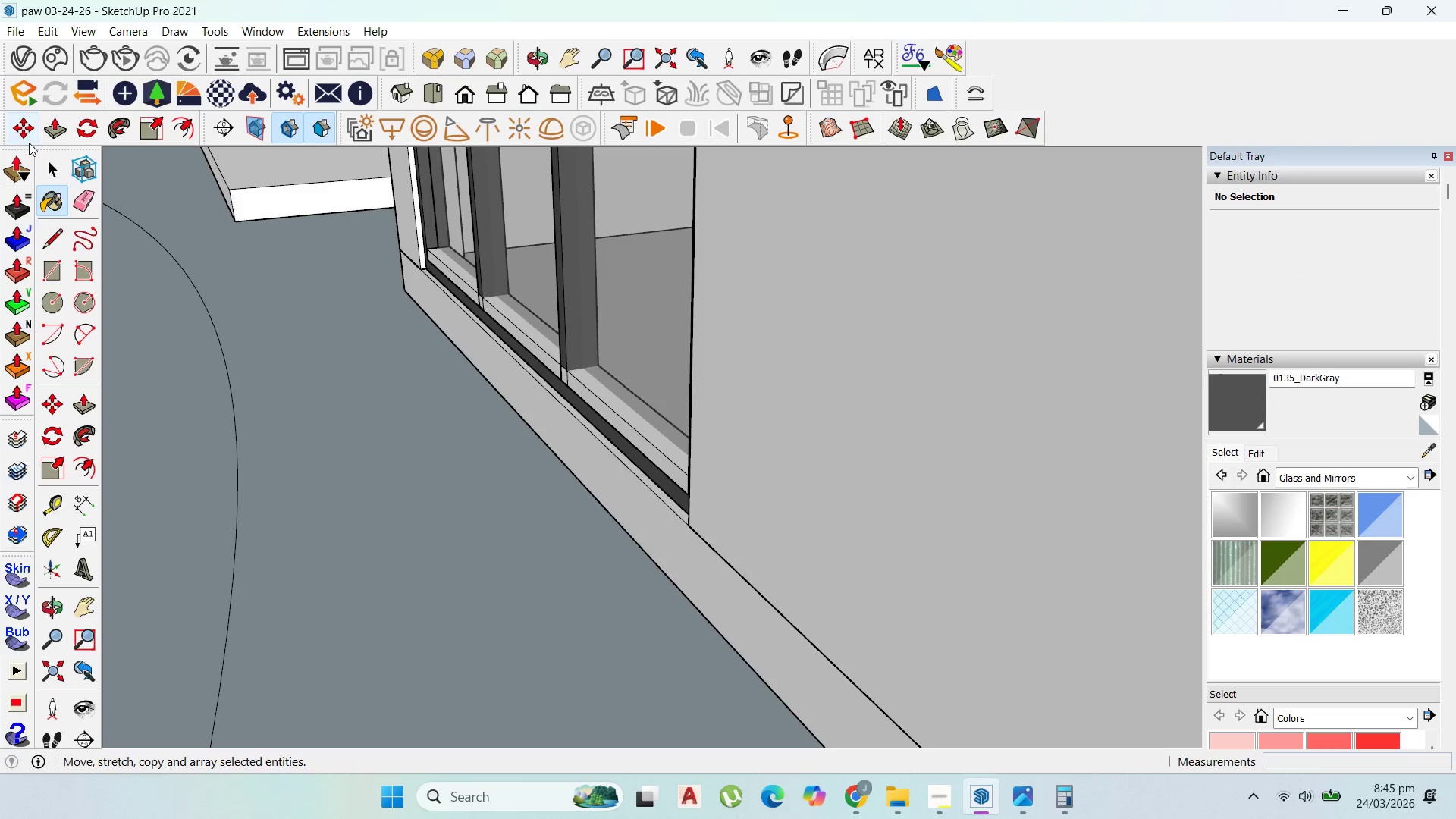 
left_click([48, 165])
 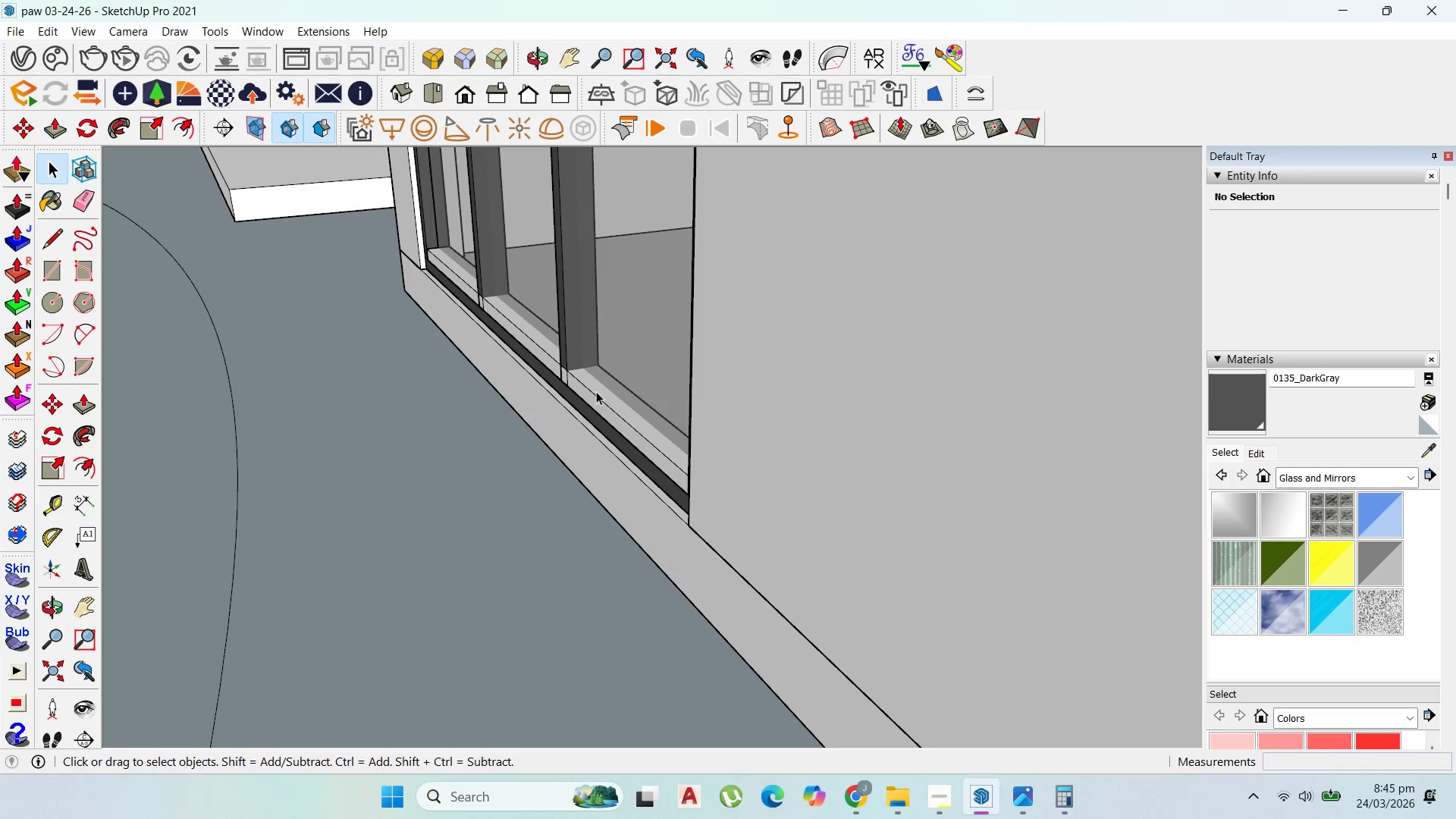 
double_click([596, 391])
 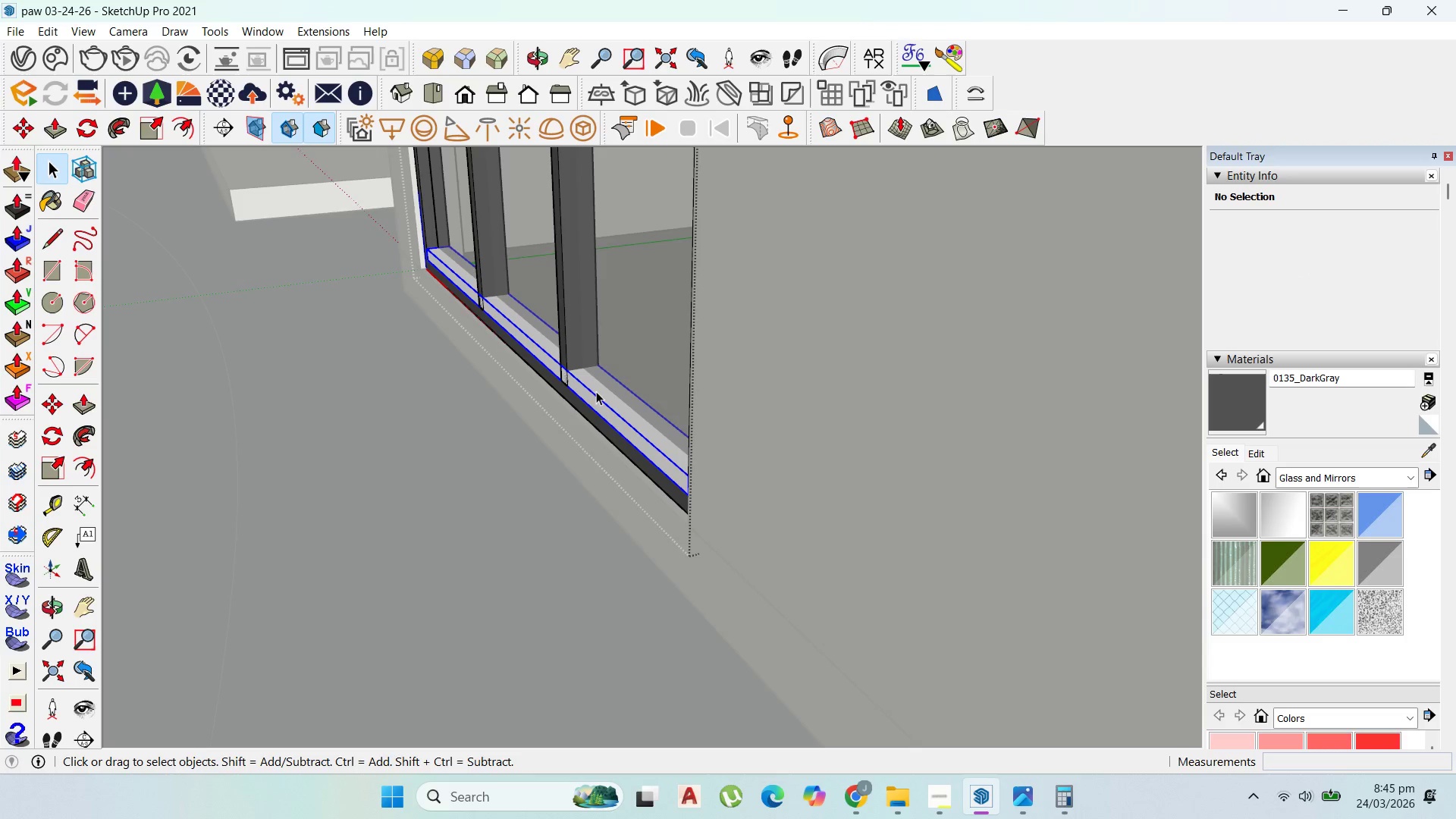 
triple_click([596, 391])
 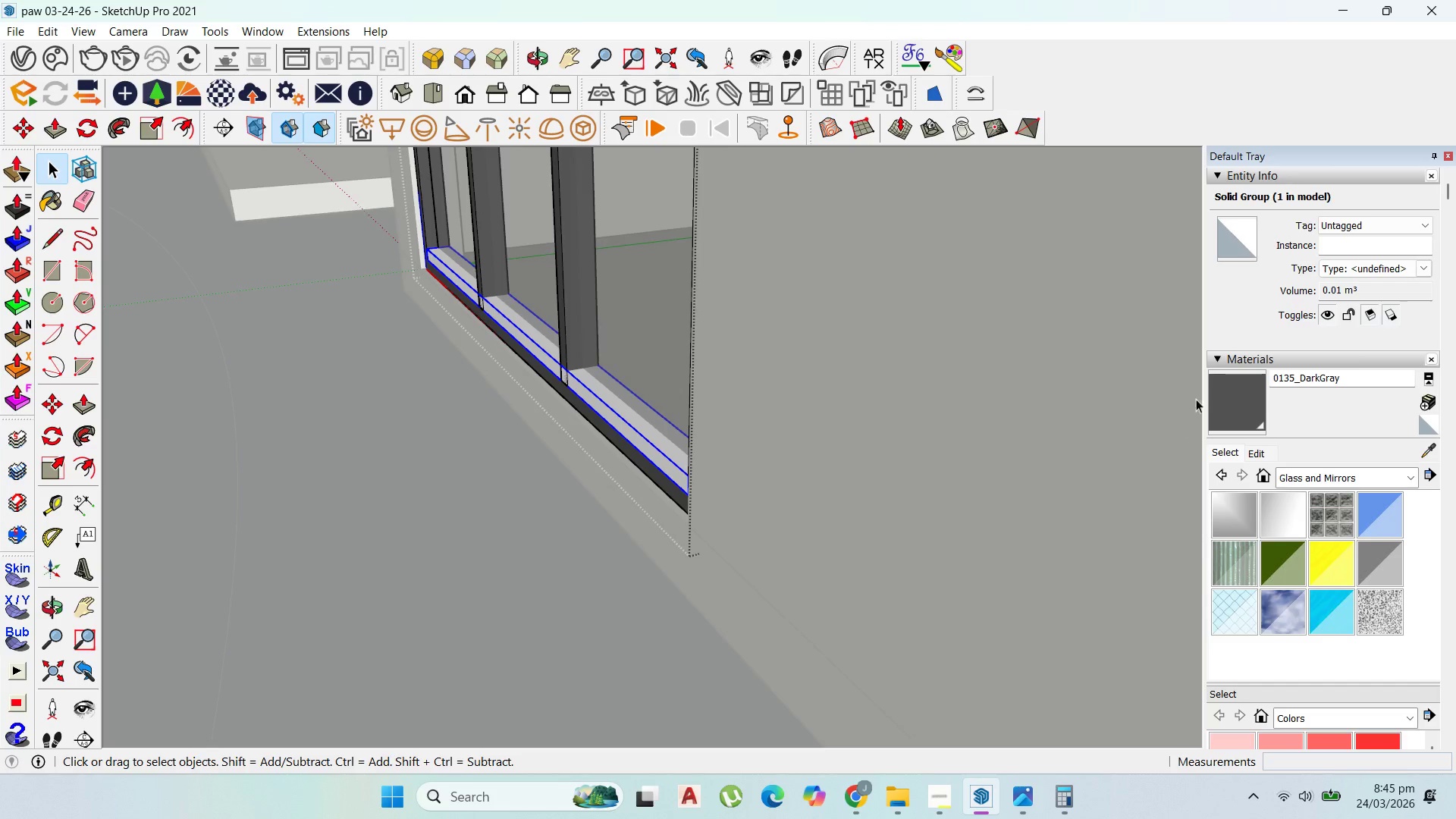 
left_click([1250, 392])
 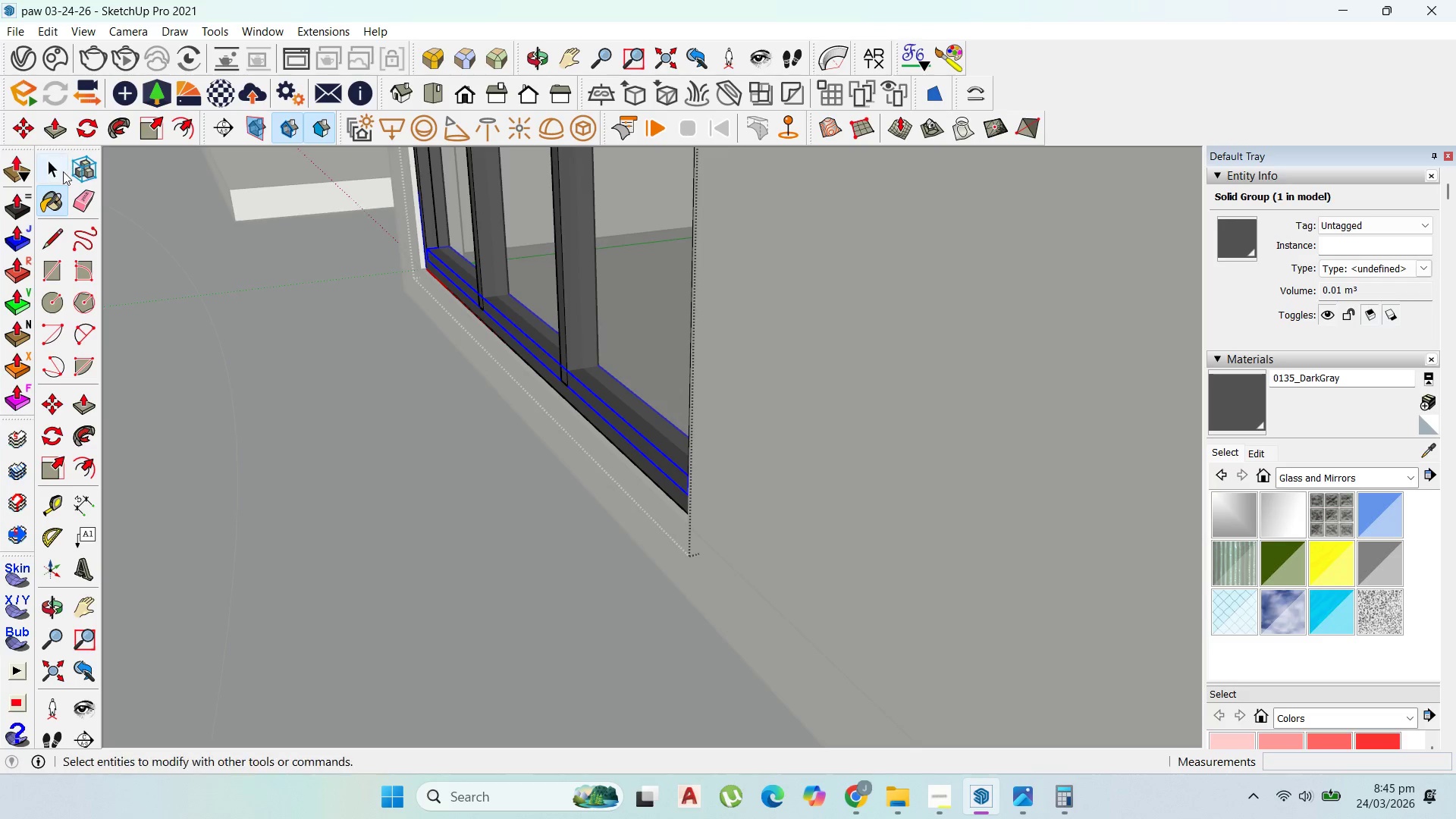 
left_click([53, 167])
 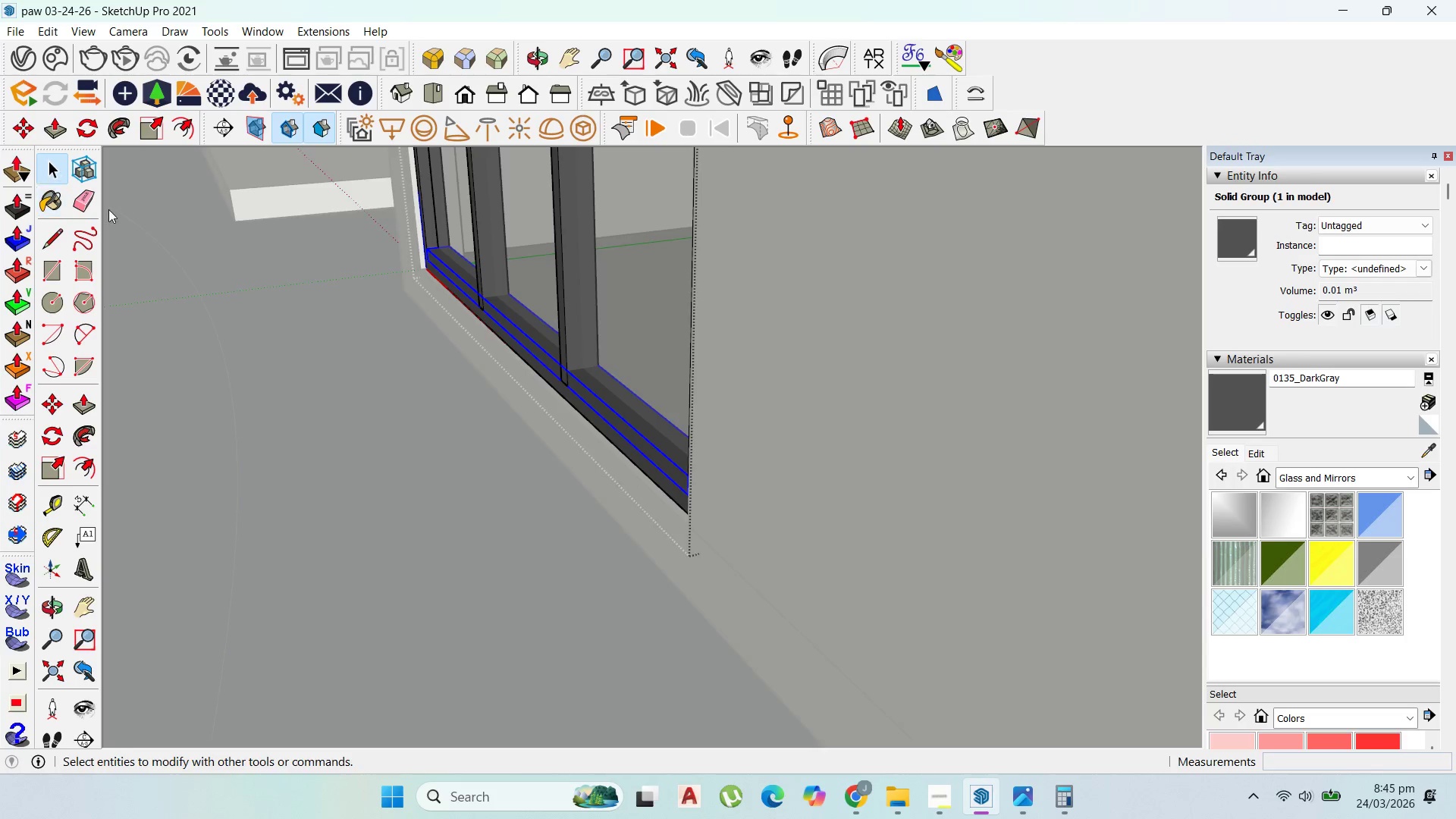 
key(Escape)
 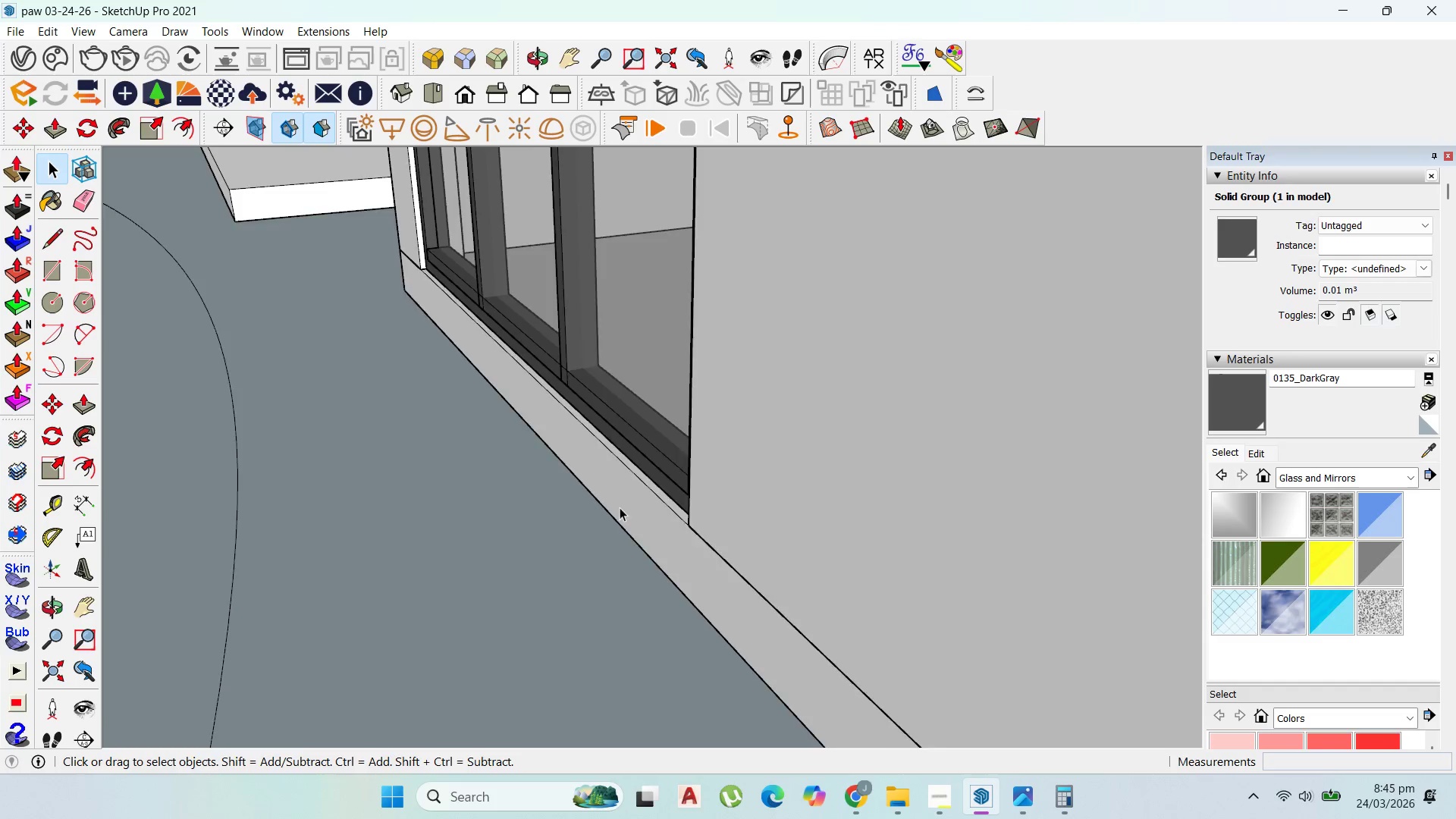 
key(Escape)
 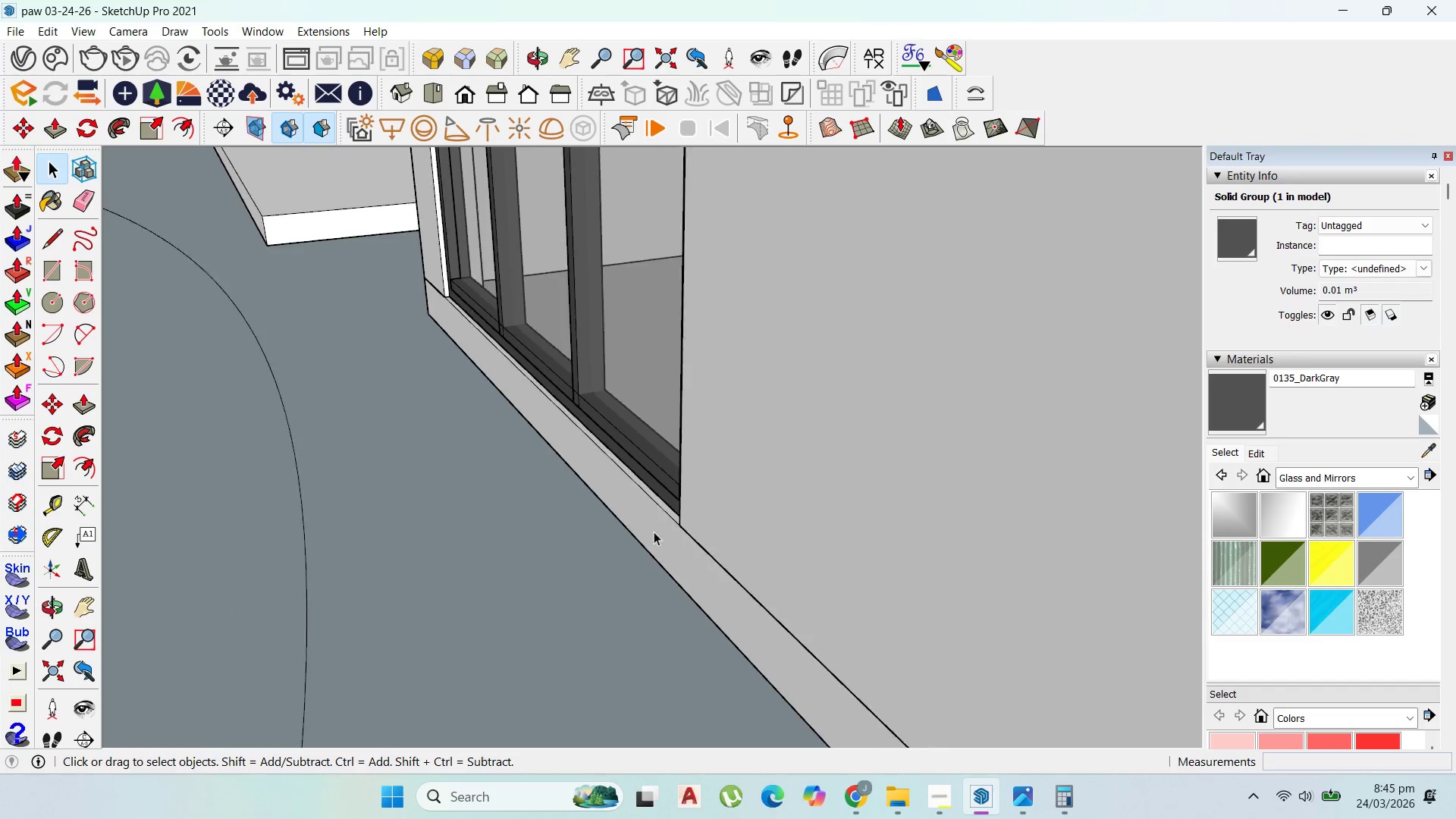 
scroll: coordinate [620, 503], scroll_direction: down, amount: 9.0
 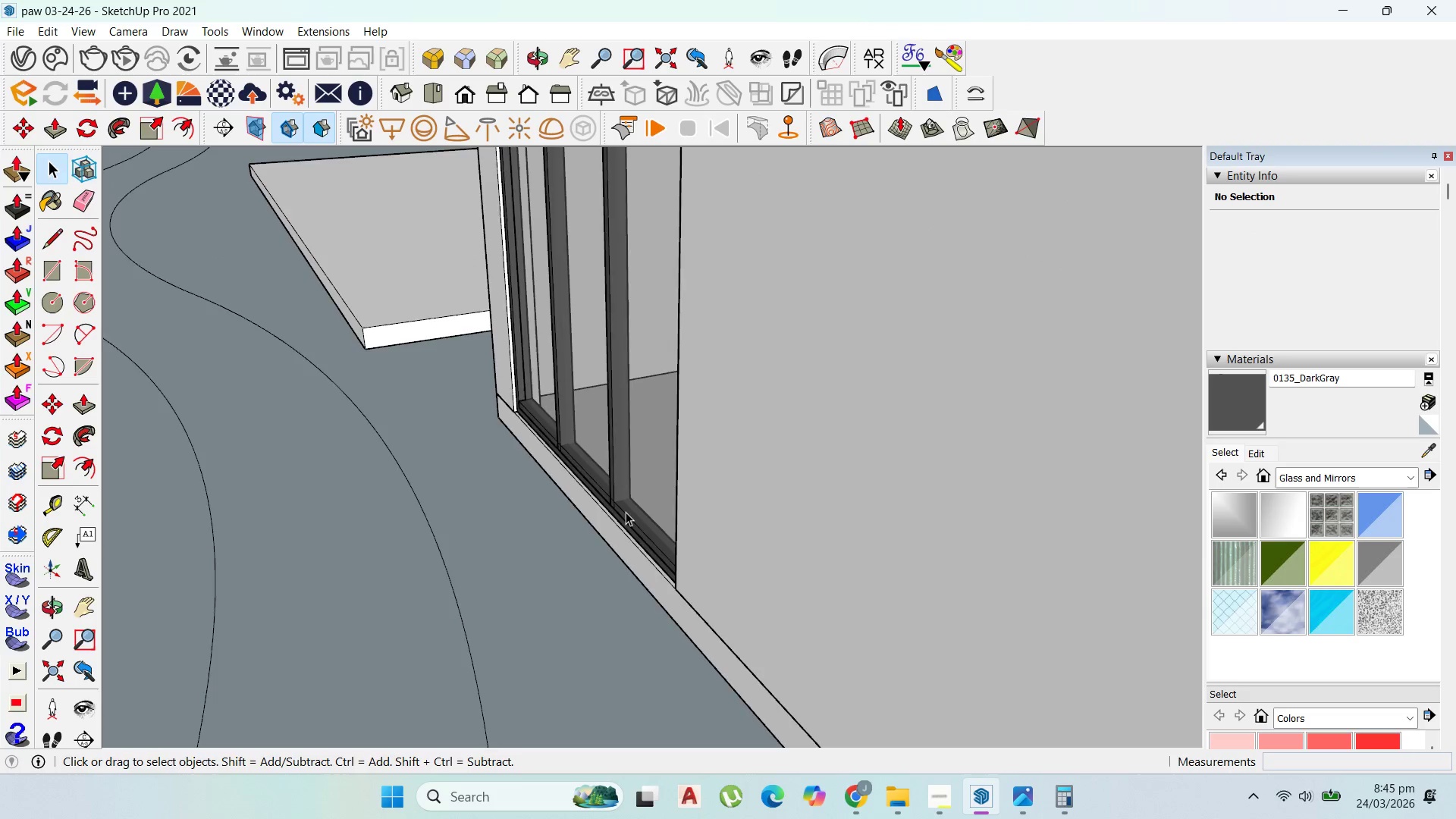 
double_click([626, 512])
 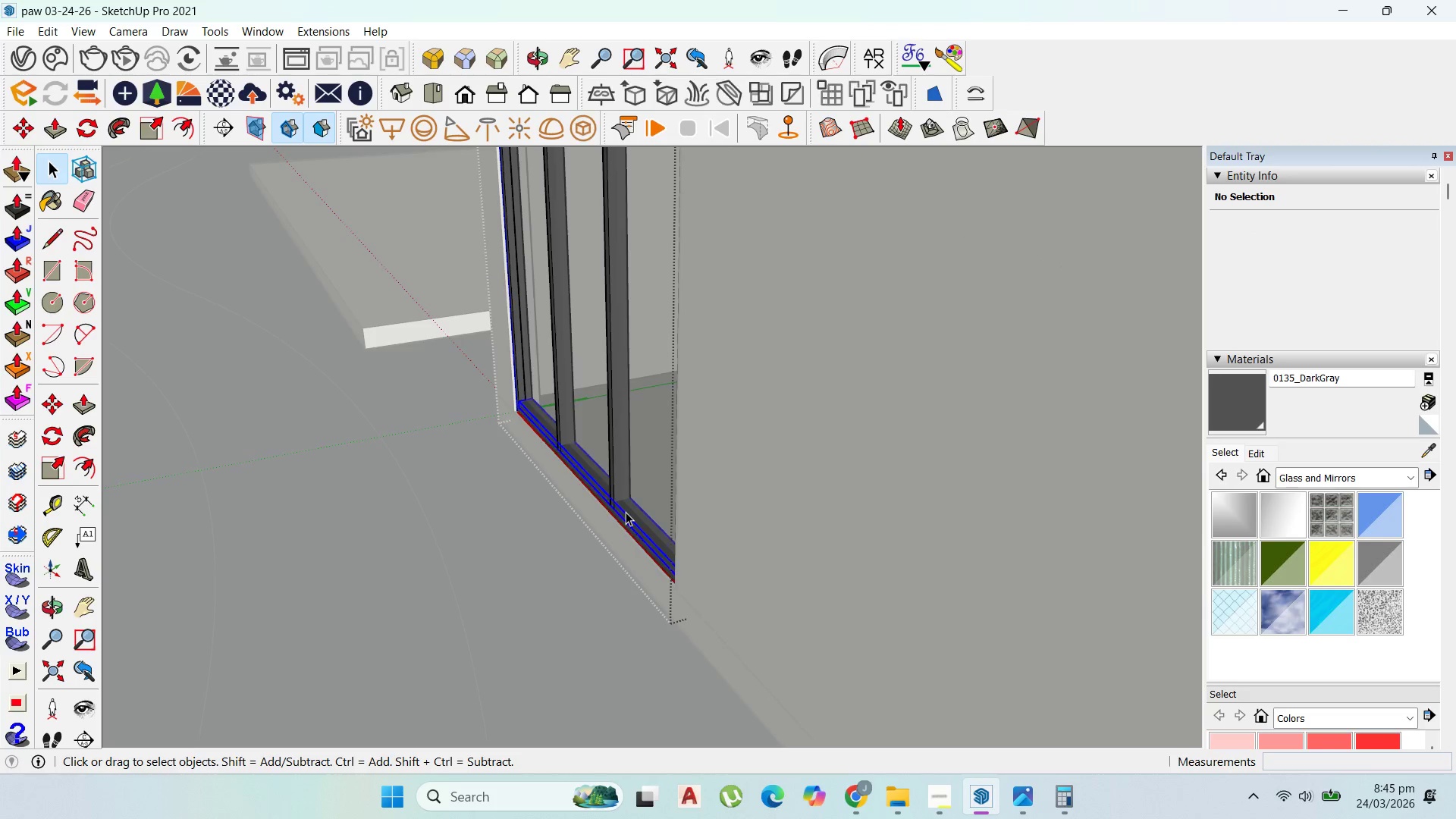 
triple_click([626, 512])
 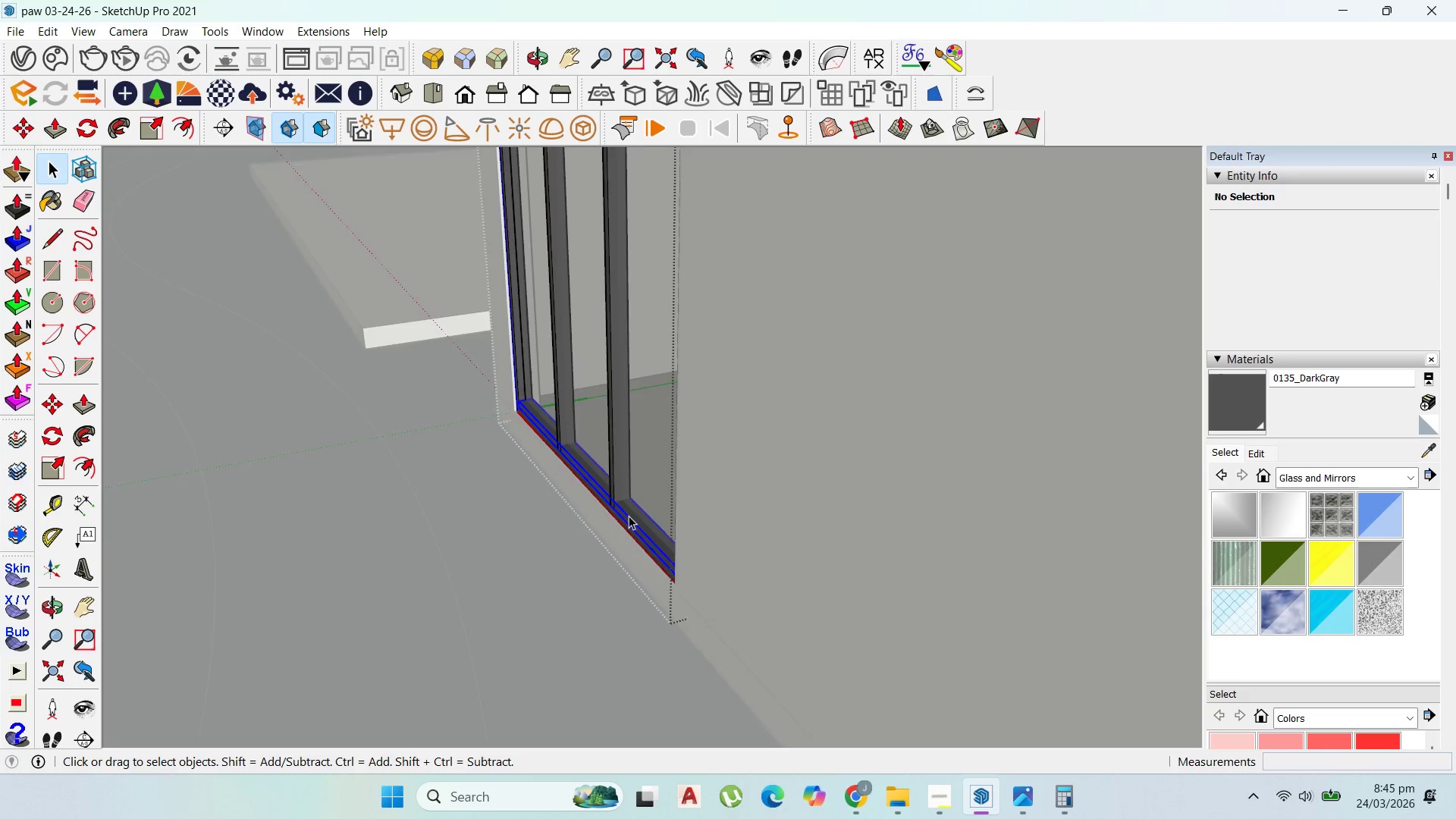 
scroll: coordinate [629, 517], scroll_direction: up, amount: 4.0
 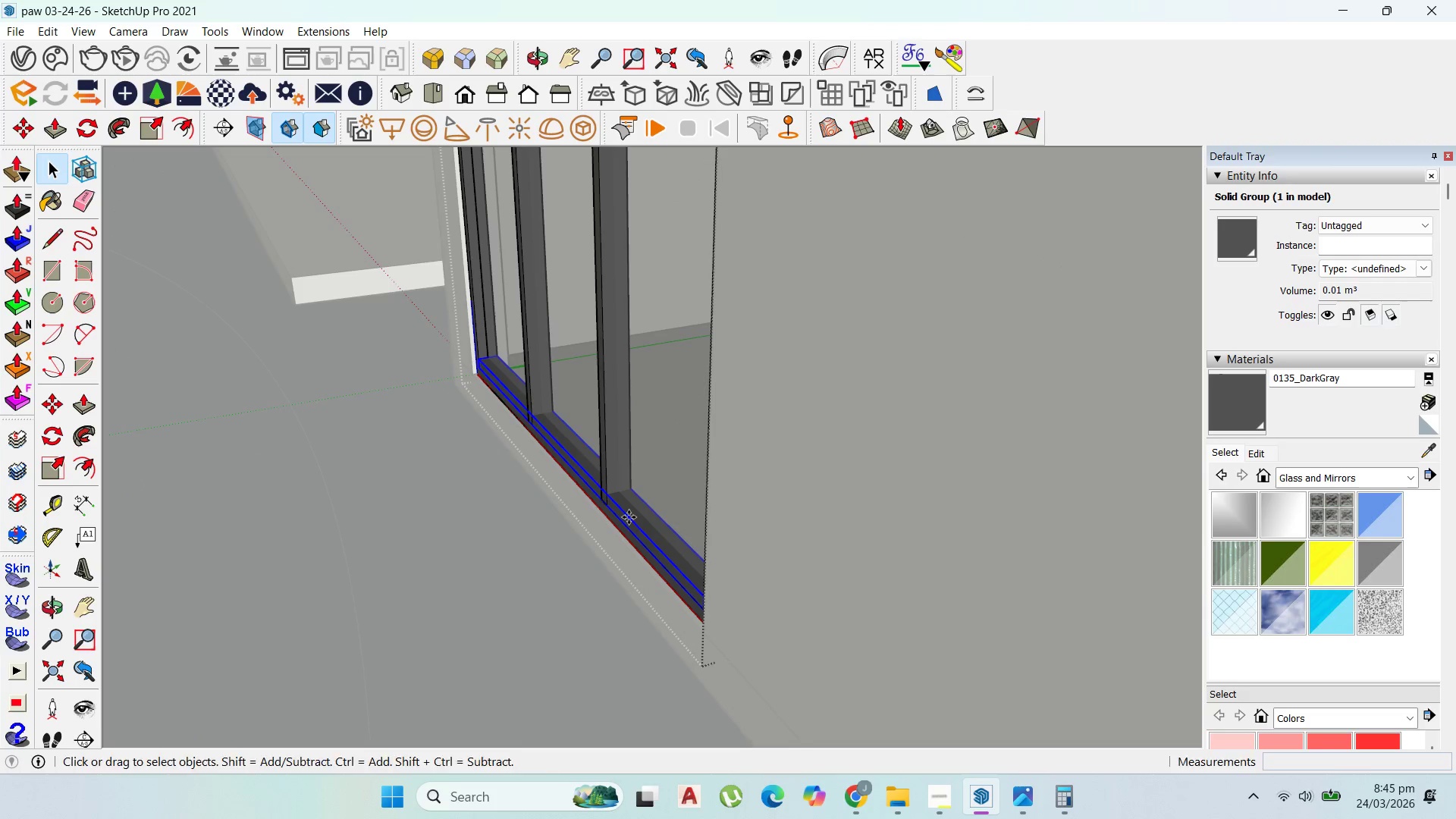 
key(M)
 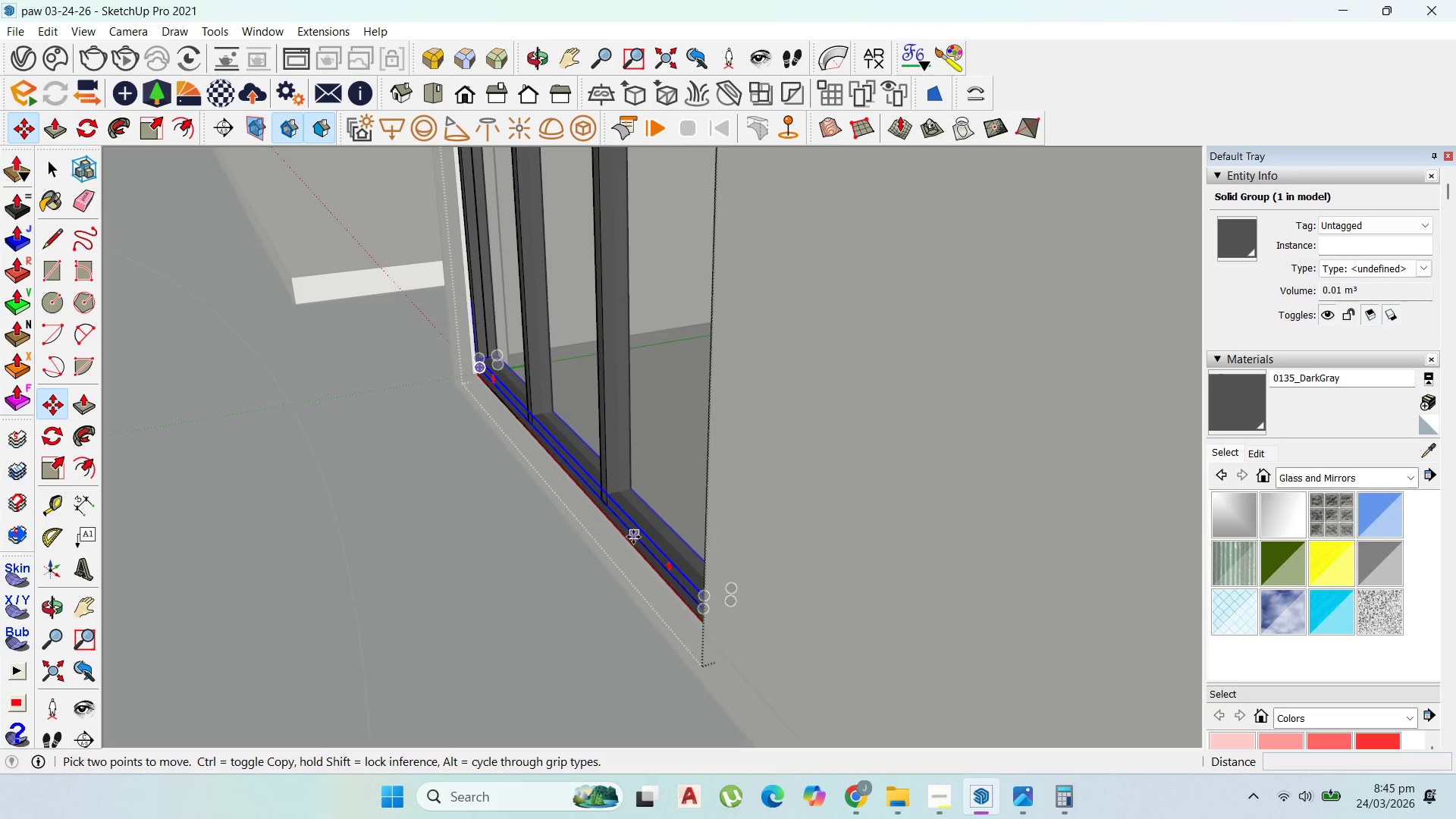 
left_click([633, 538])
 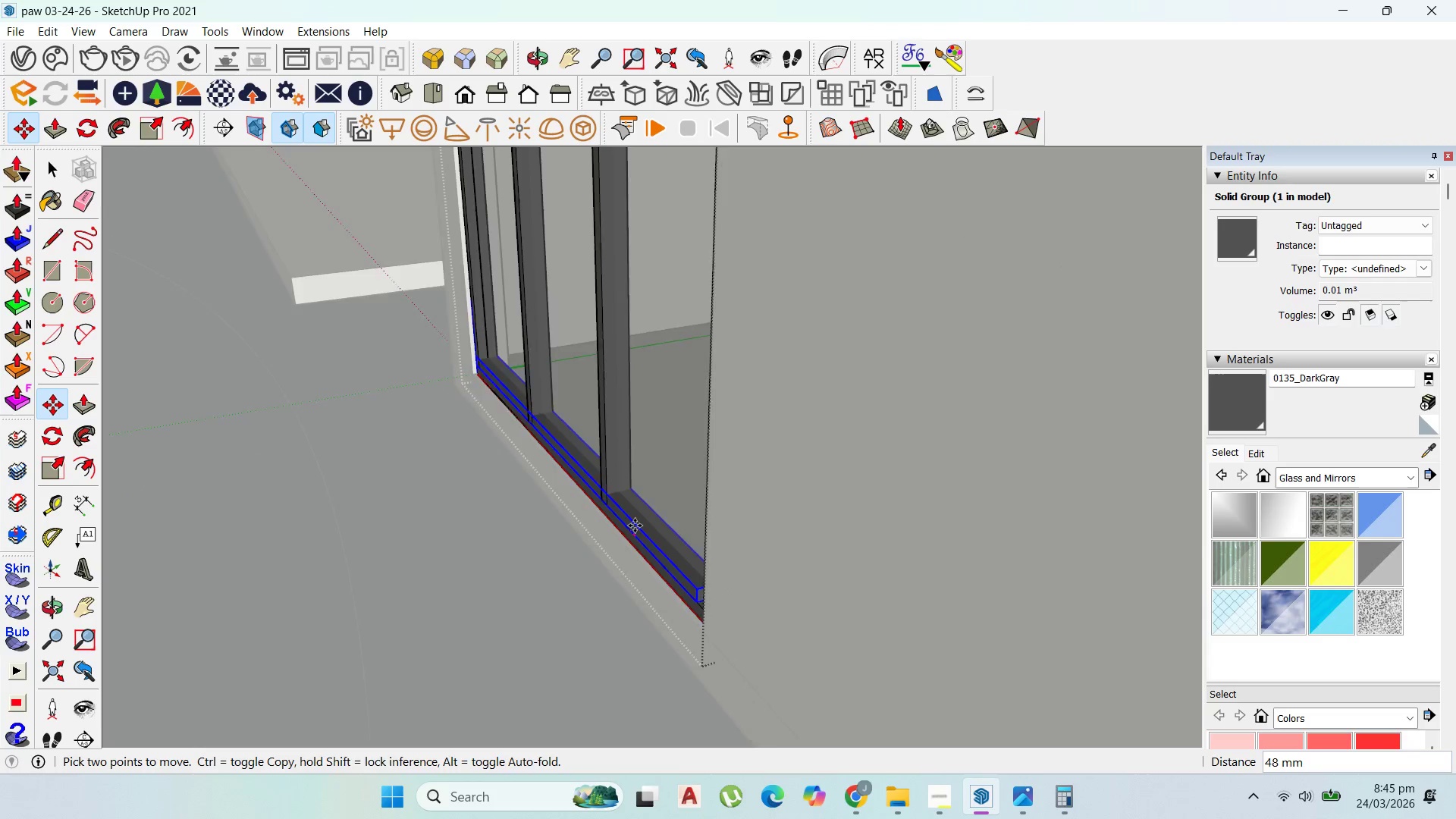 
scroll: coordinate [629, 493], scroll_direction: down, amount: 9.0
 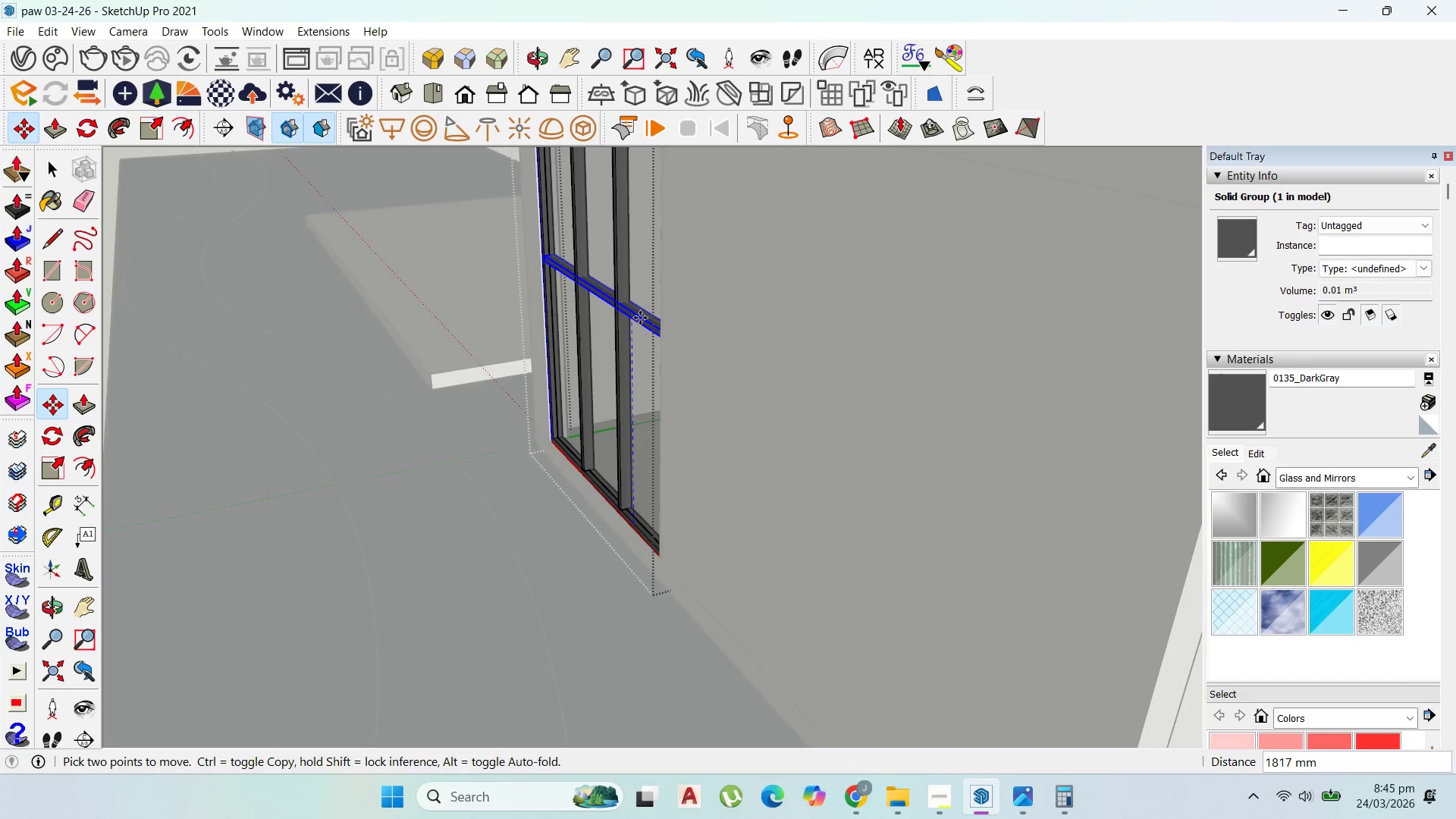 
type(2500)
 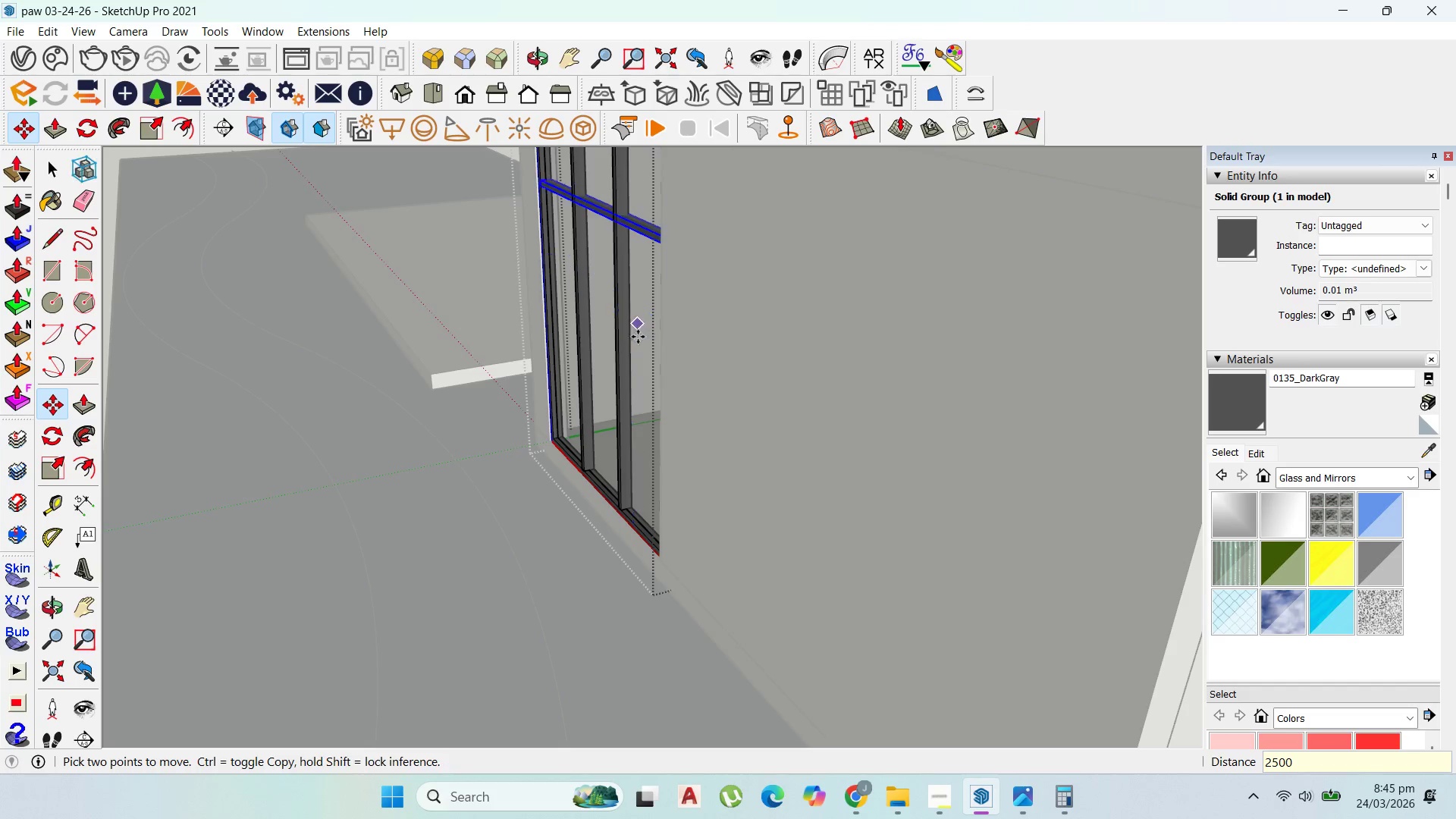 
key(Enter)
 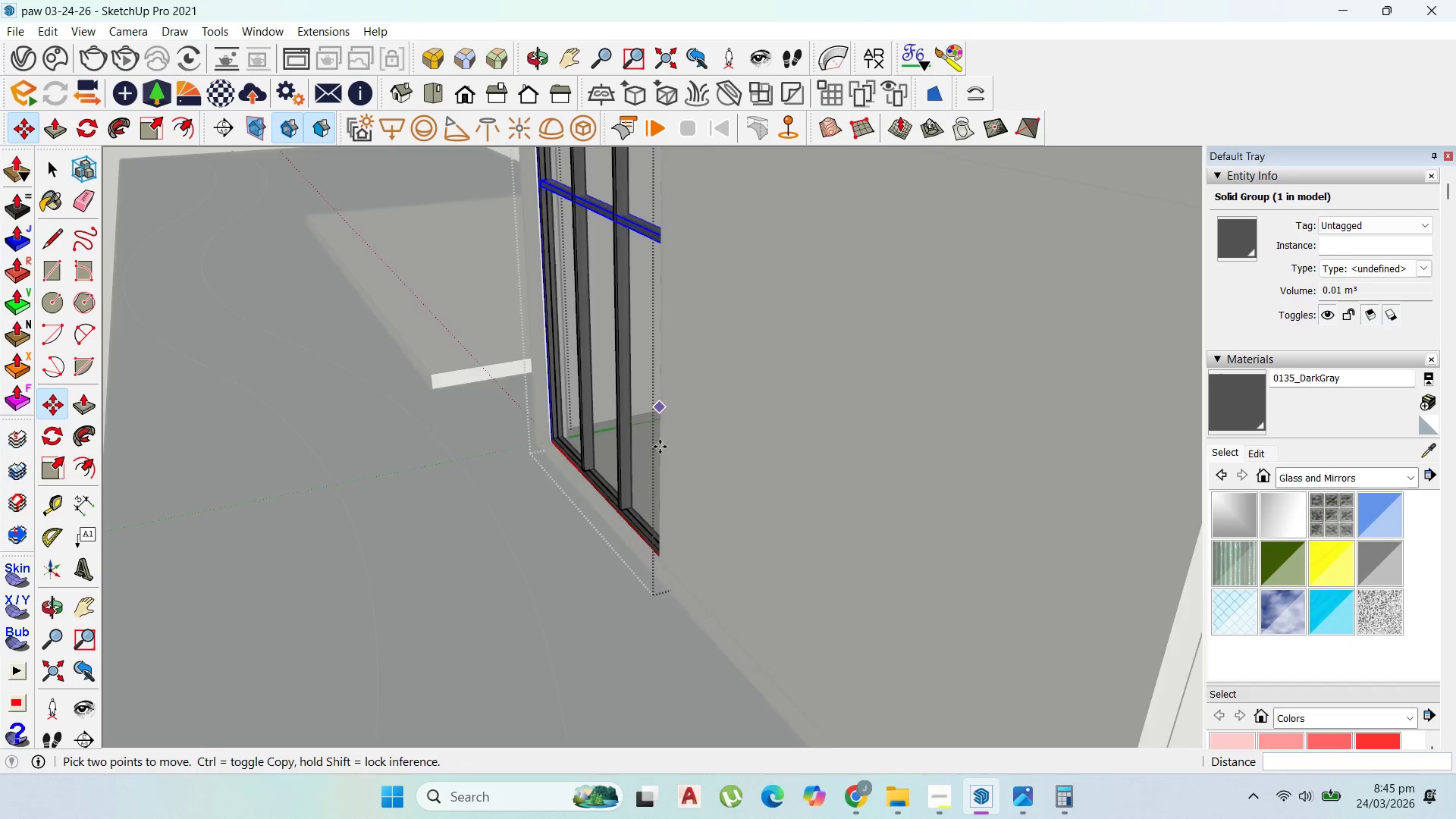 
scroll: coordinate [613, 467], scroll_direction: up, amount: 5.0
 